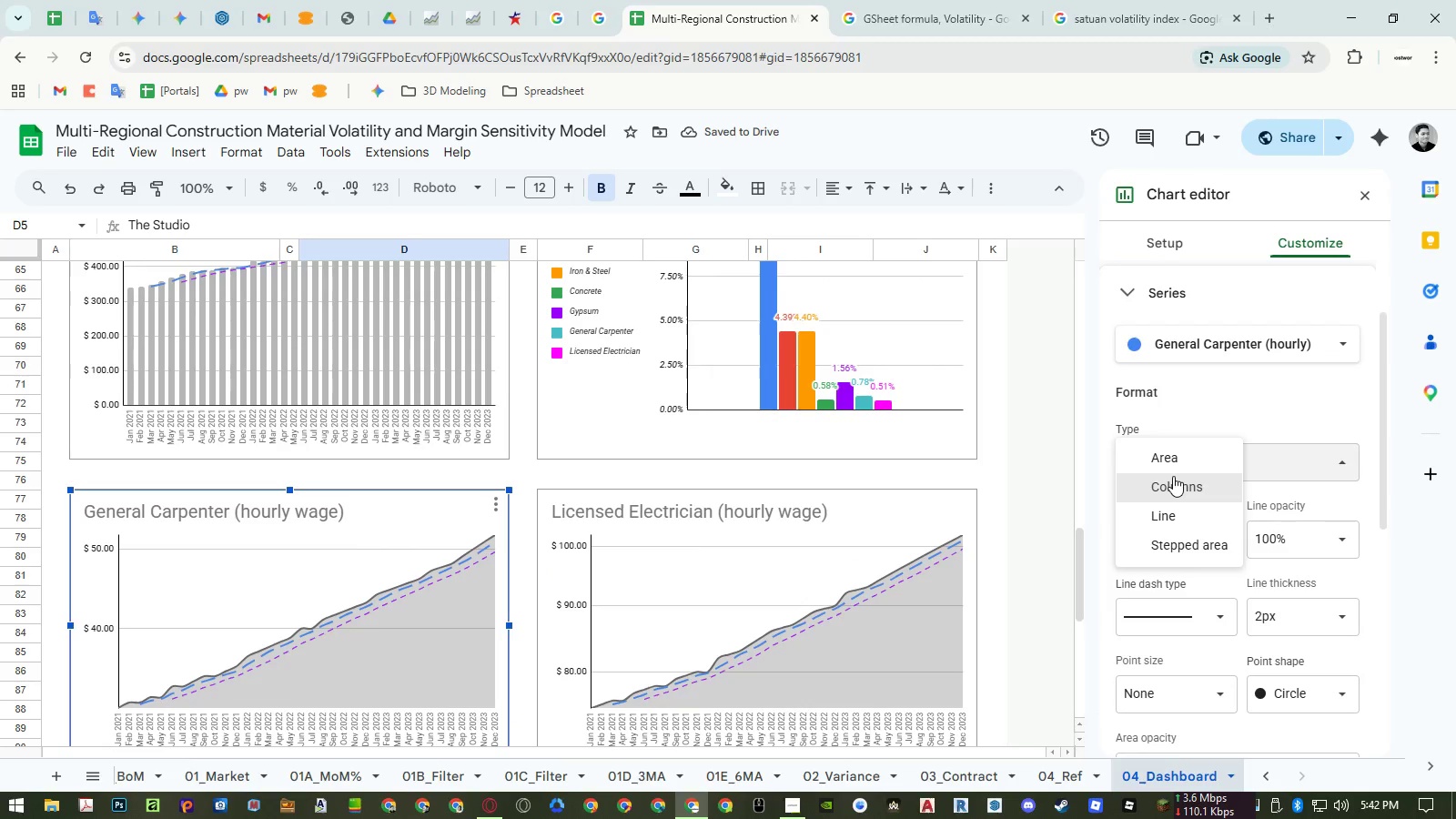 
double_click([1178, 490])
 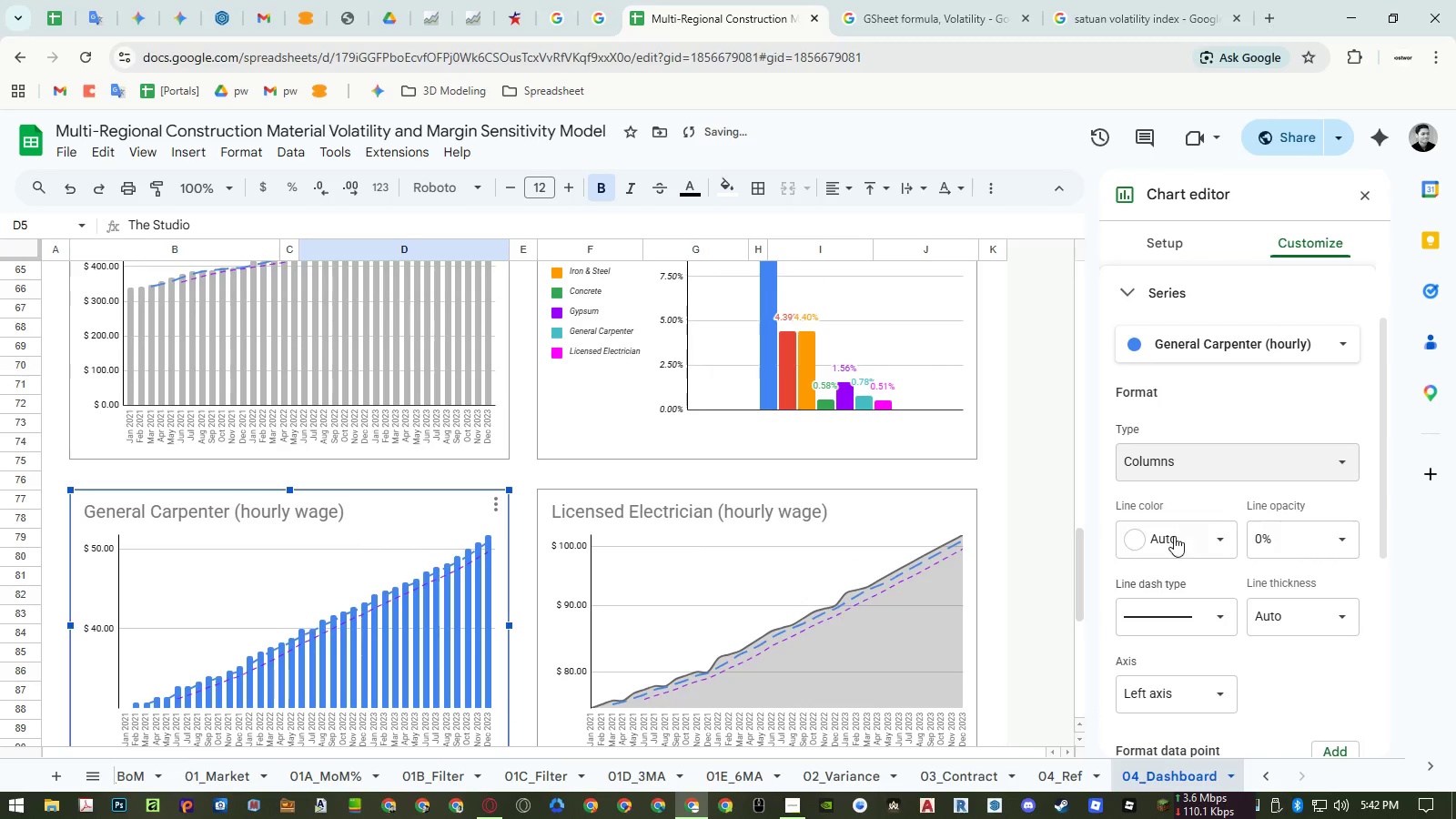 
triple_click([1174, 536])
 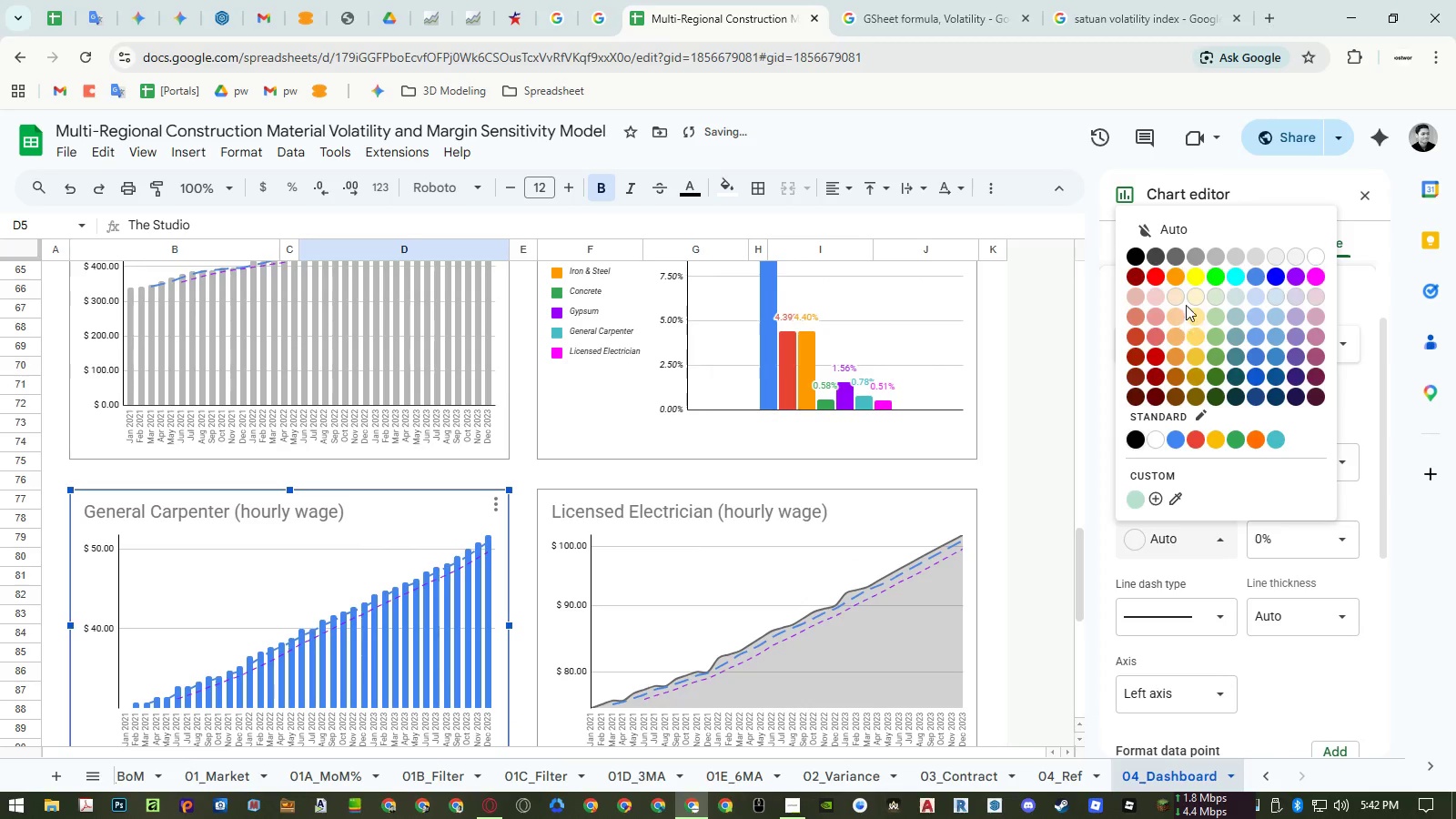 
left_click([1182, 259])
 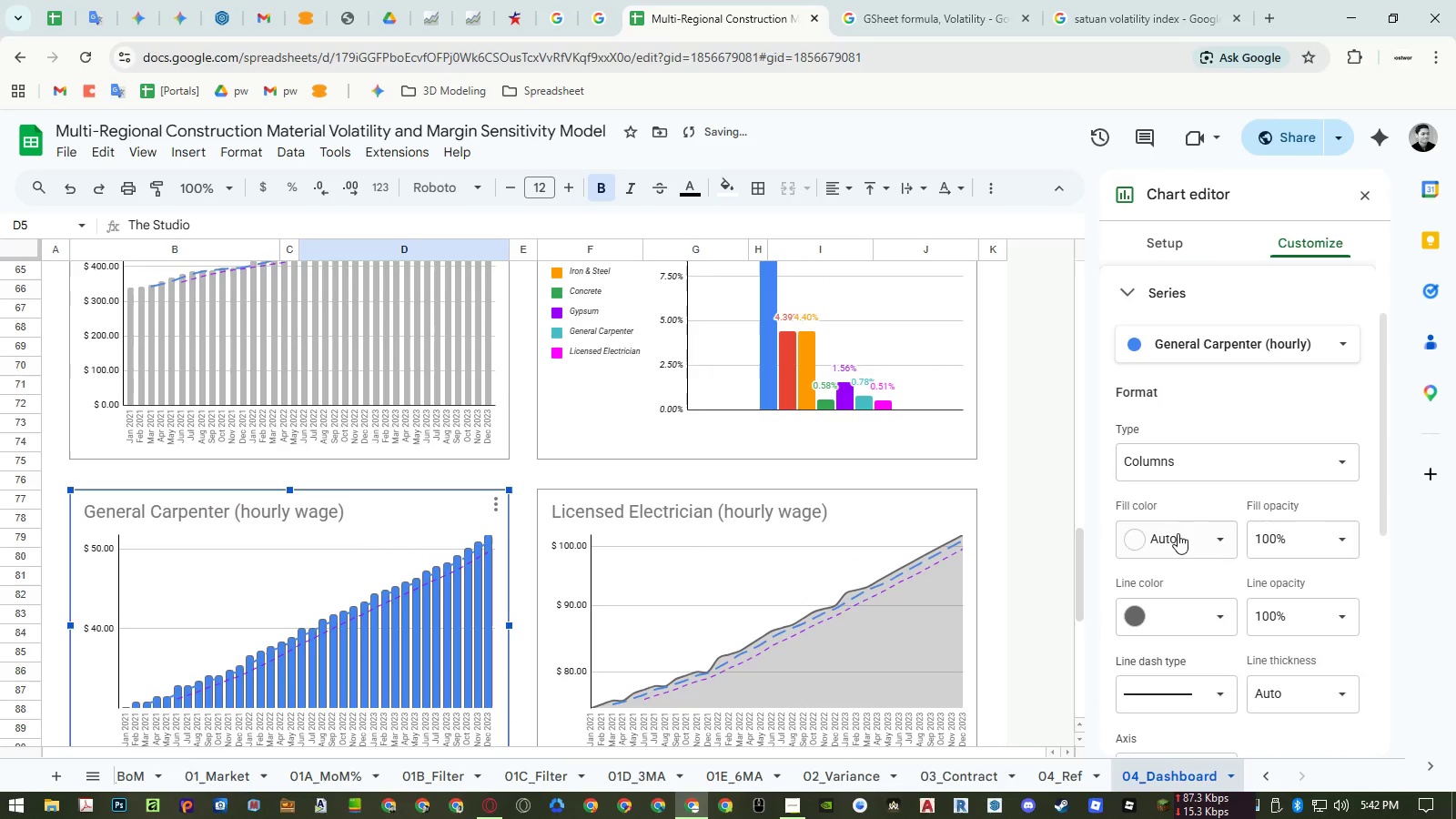 
left_click([1178, 538])
 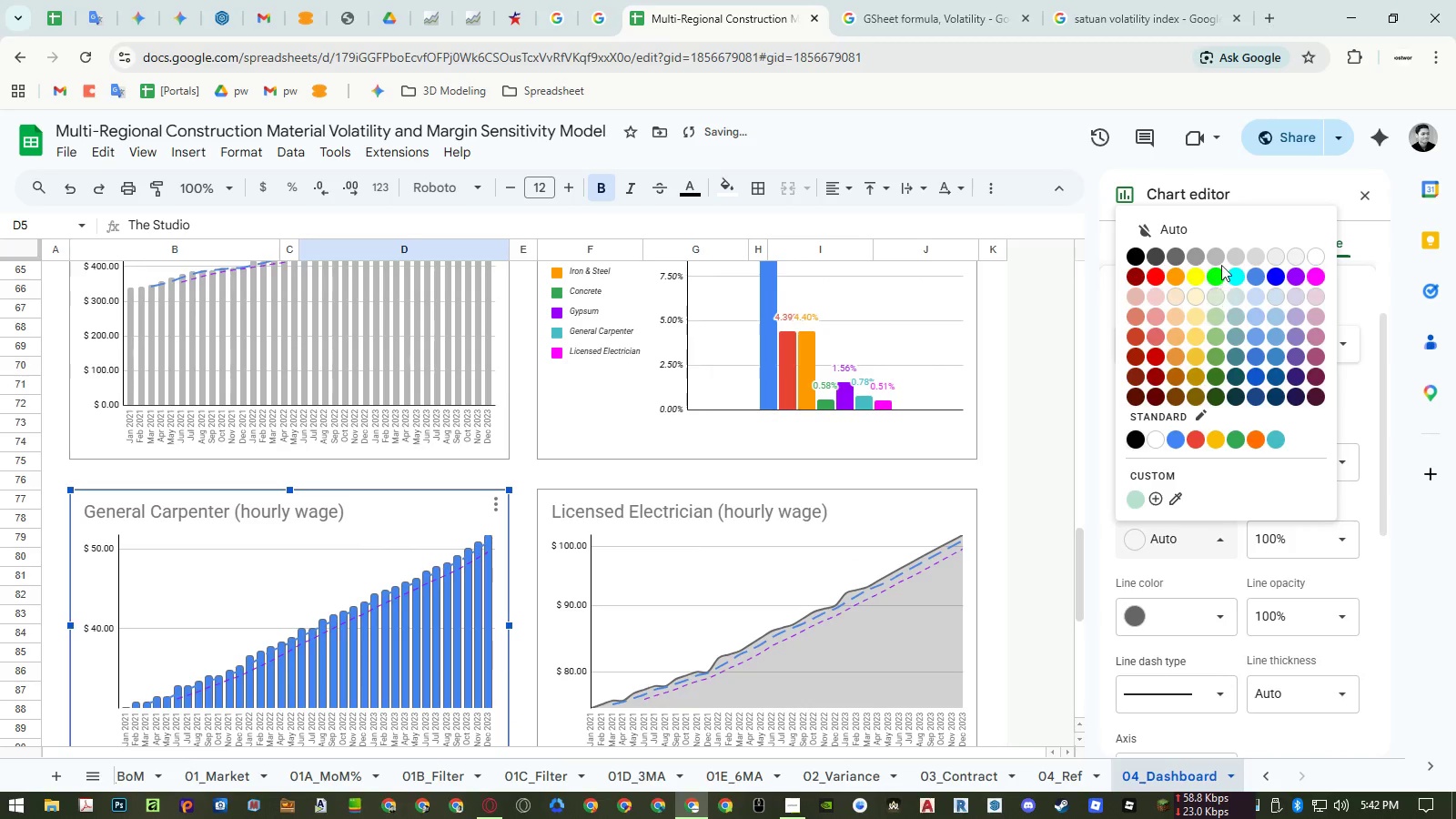 
left_click([1217, 258])
 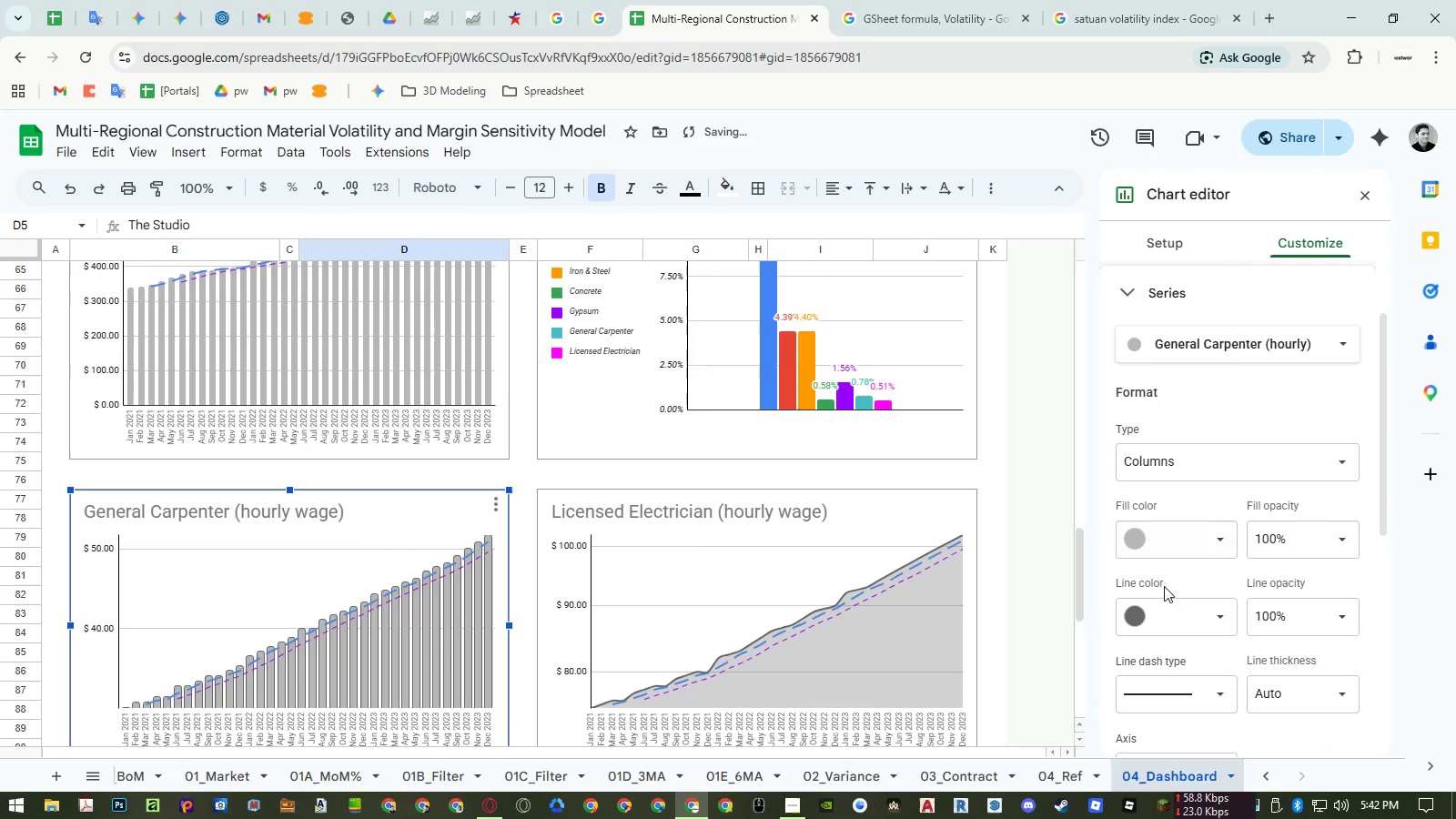 
left_click([1165, 607])
 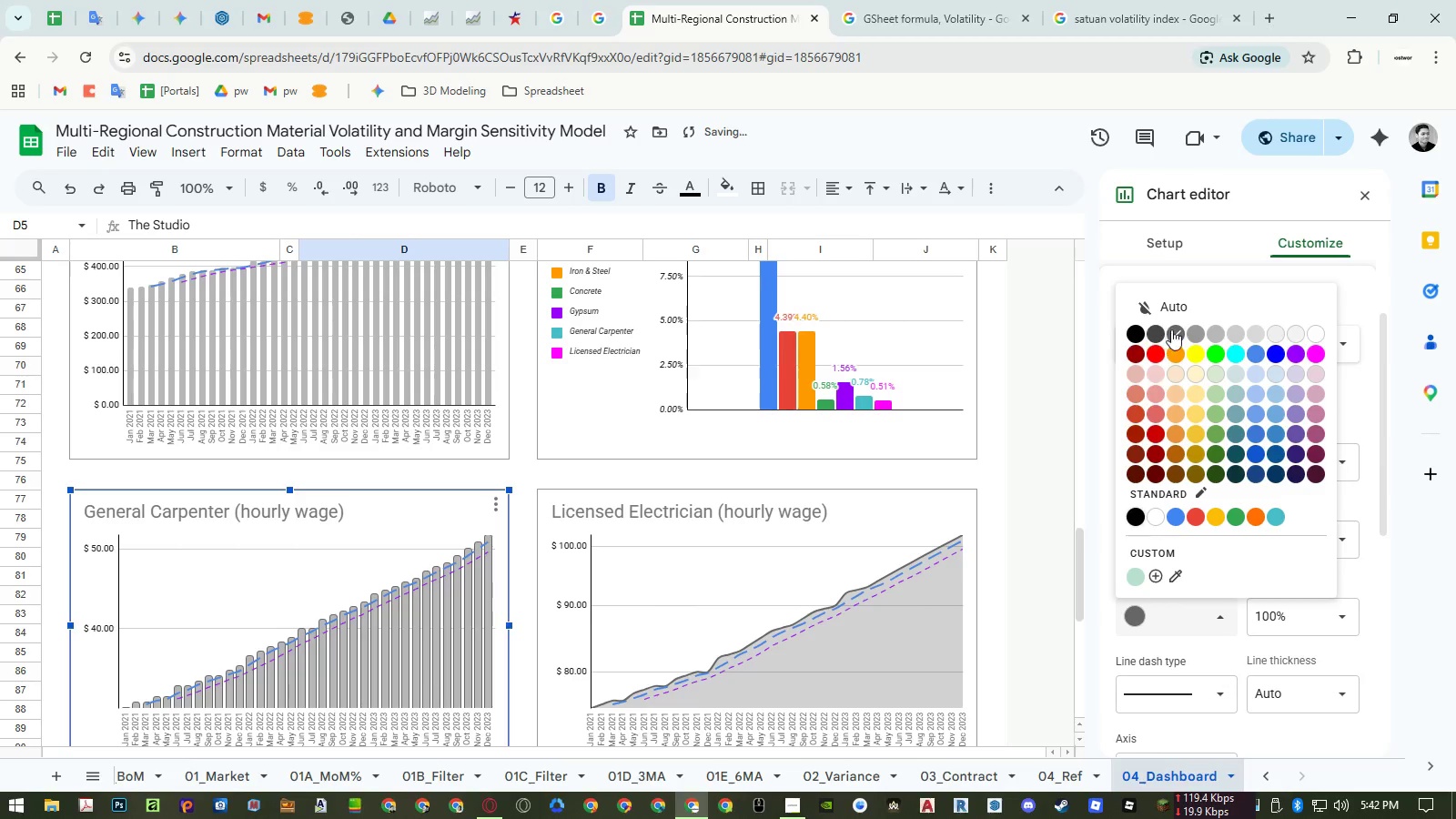 
left_click([1178, 309])
 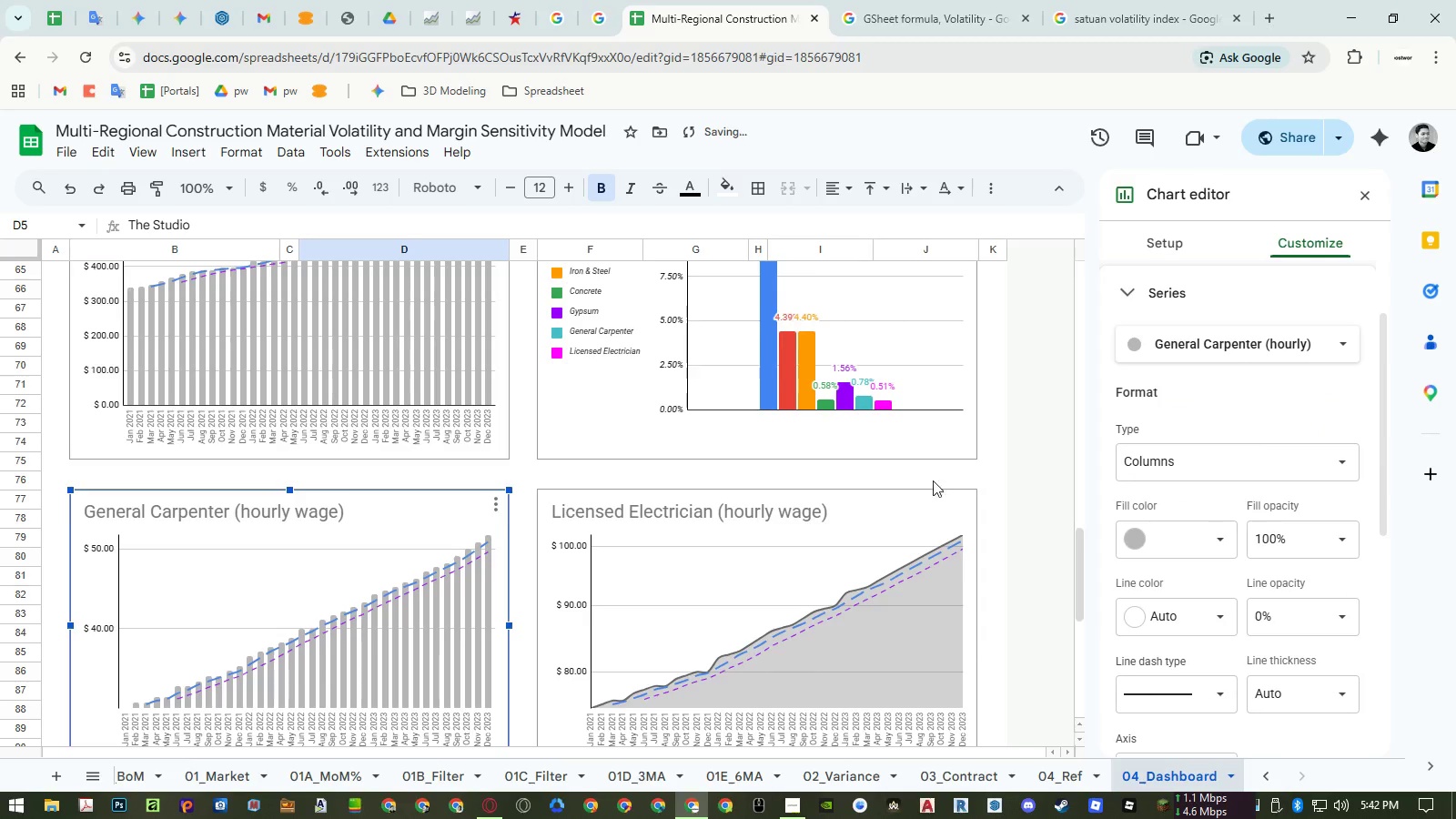 
left_click([895, 436])
 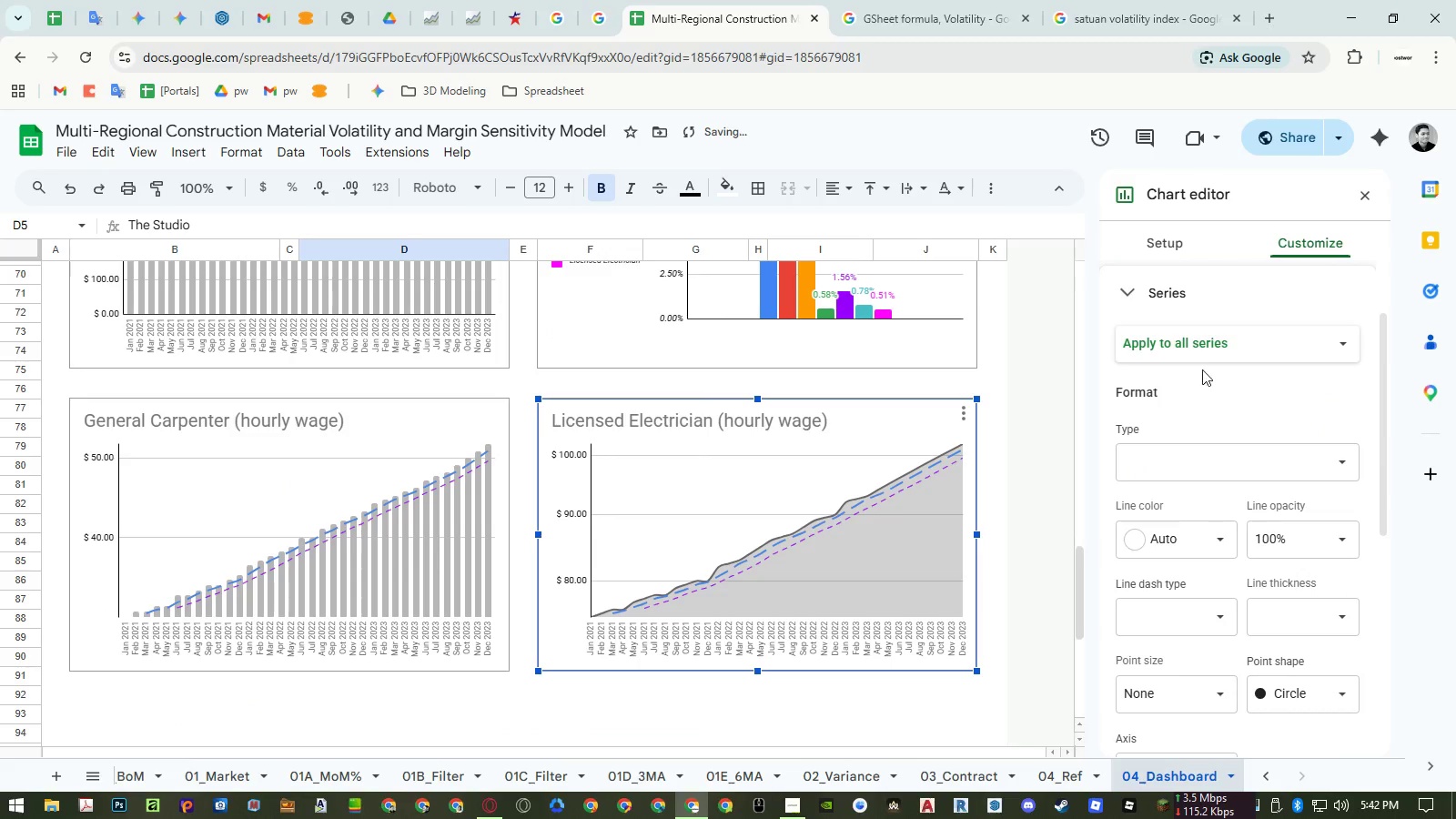 
scroll: coordinate [910, 487], scroll_direction: down, amount: 1.0
 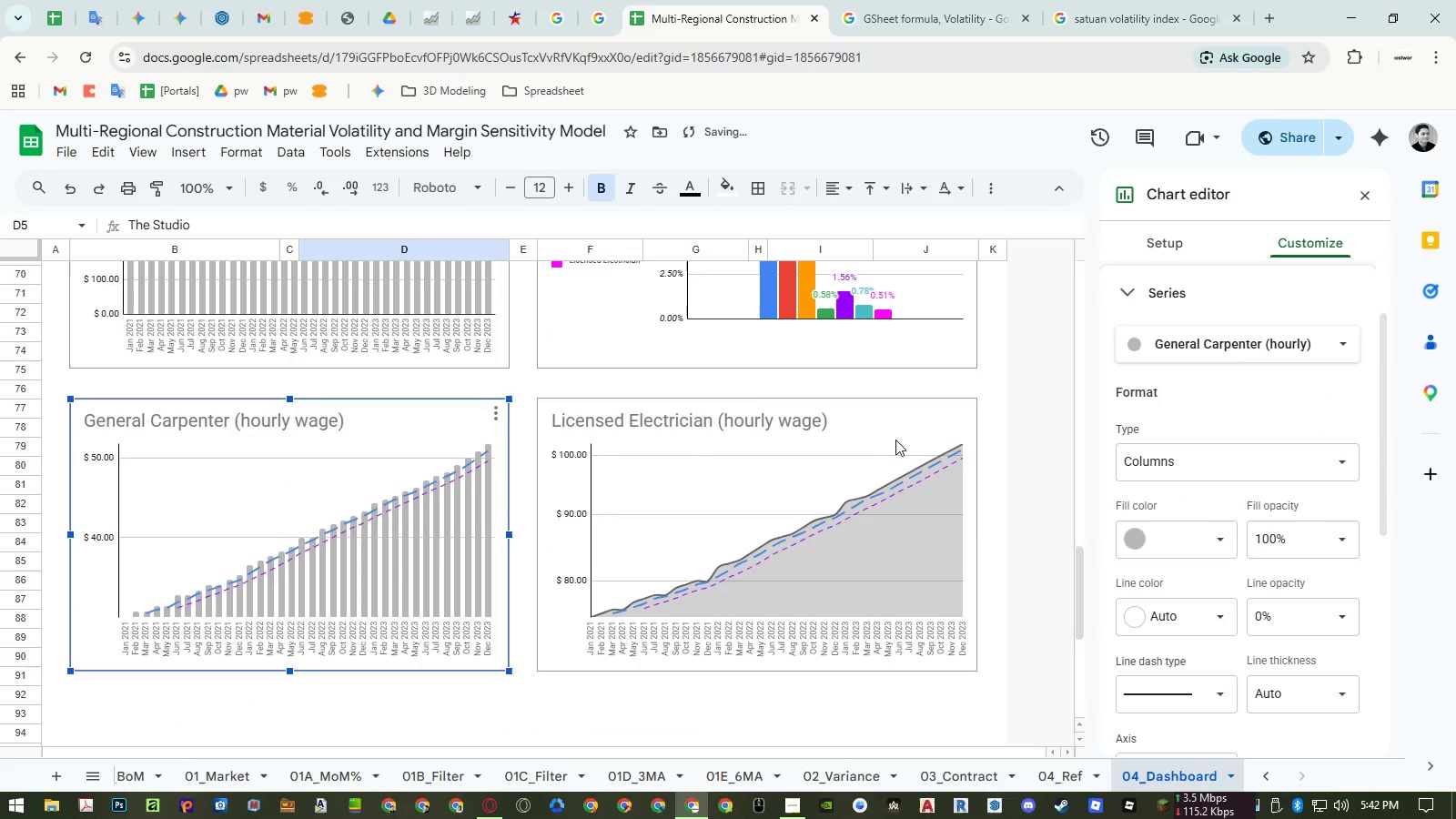 
left_click([1208, 350])
 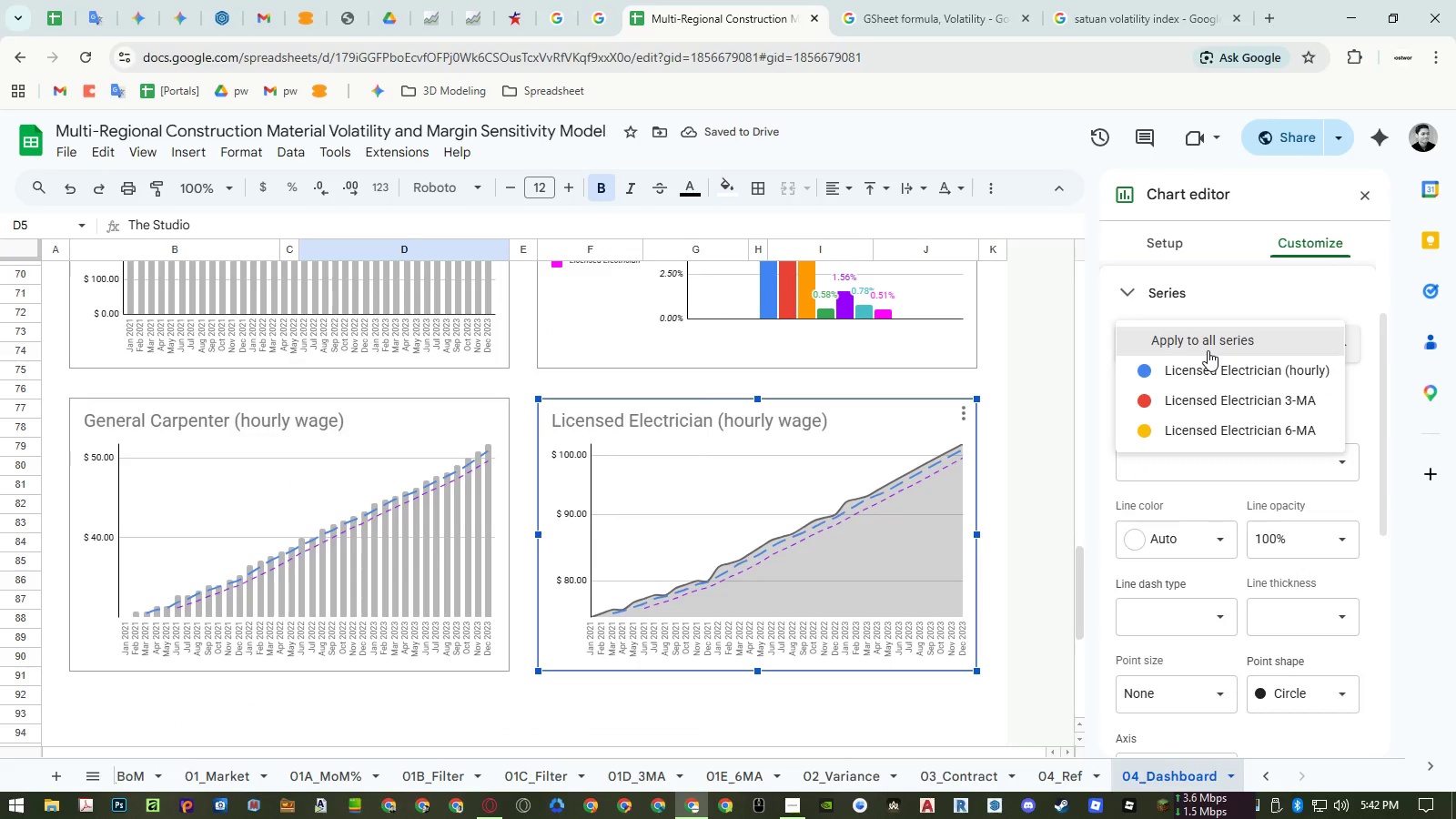 
left_click([1202, 368])
 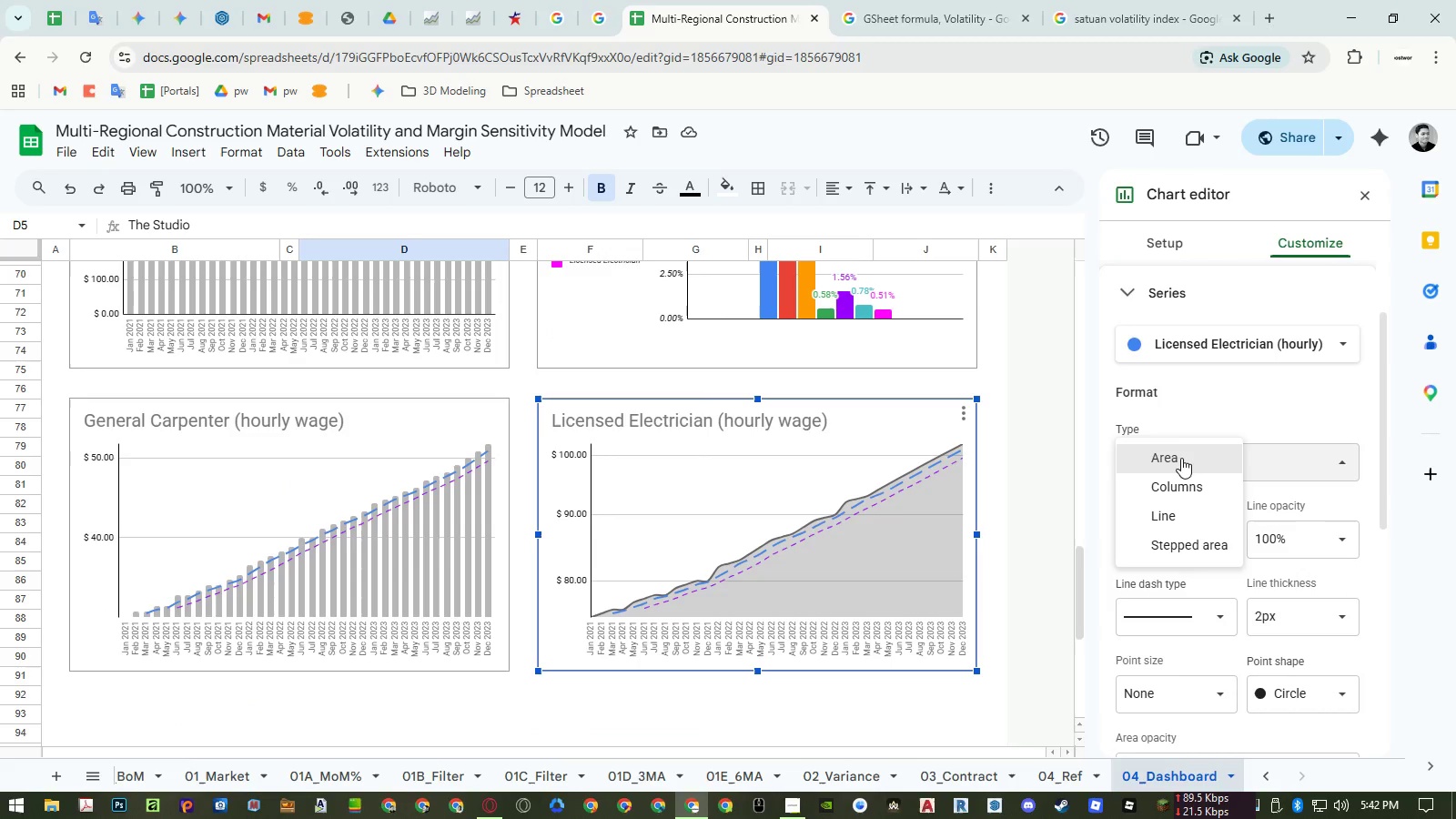 
double_click([1181, 487])
 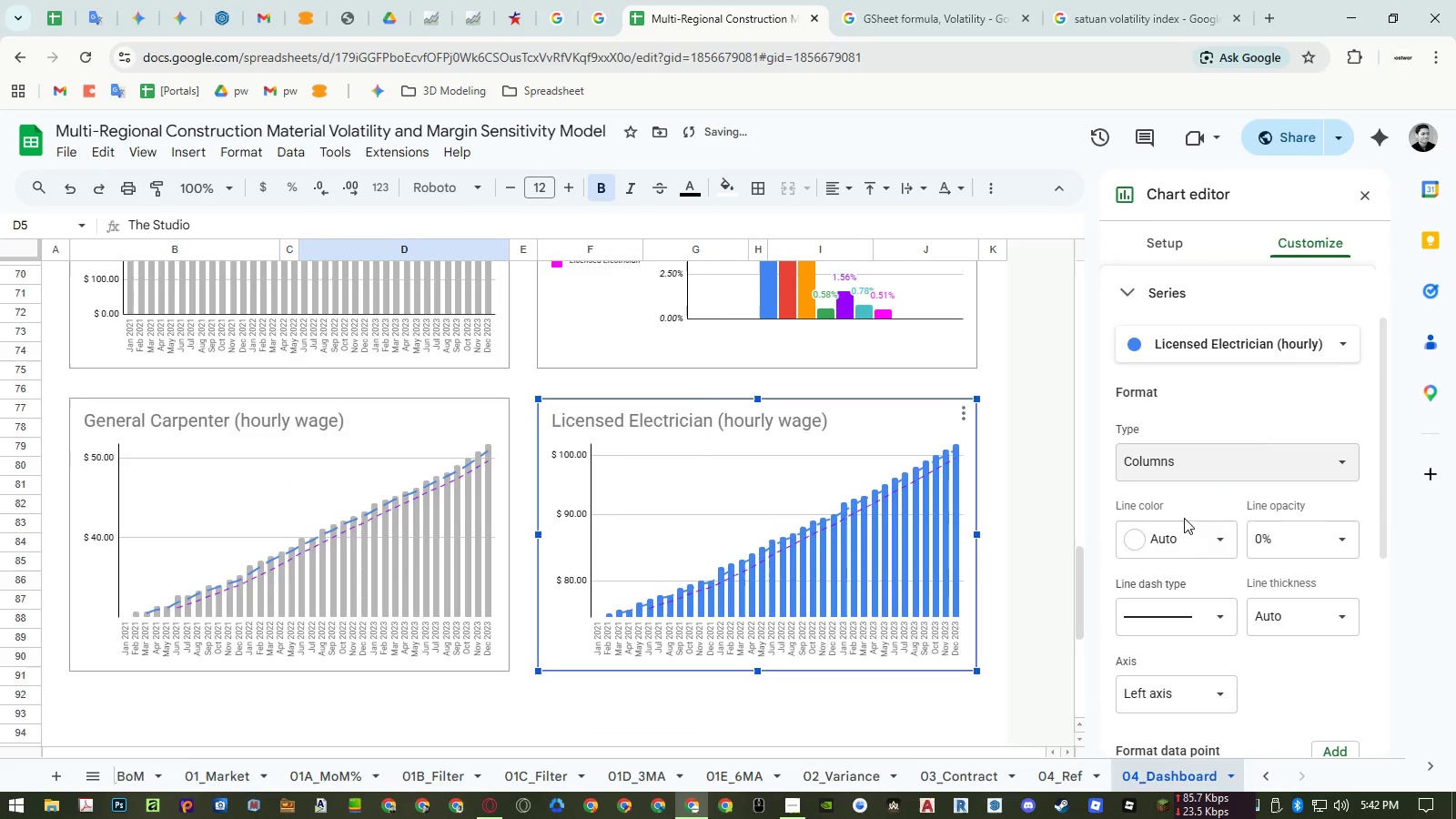 
mouse_move([1187, 516])
 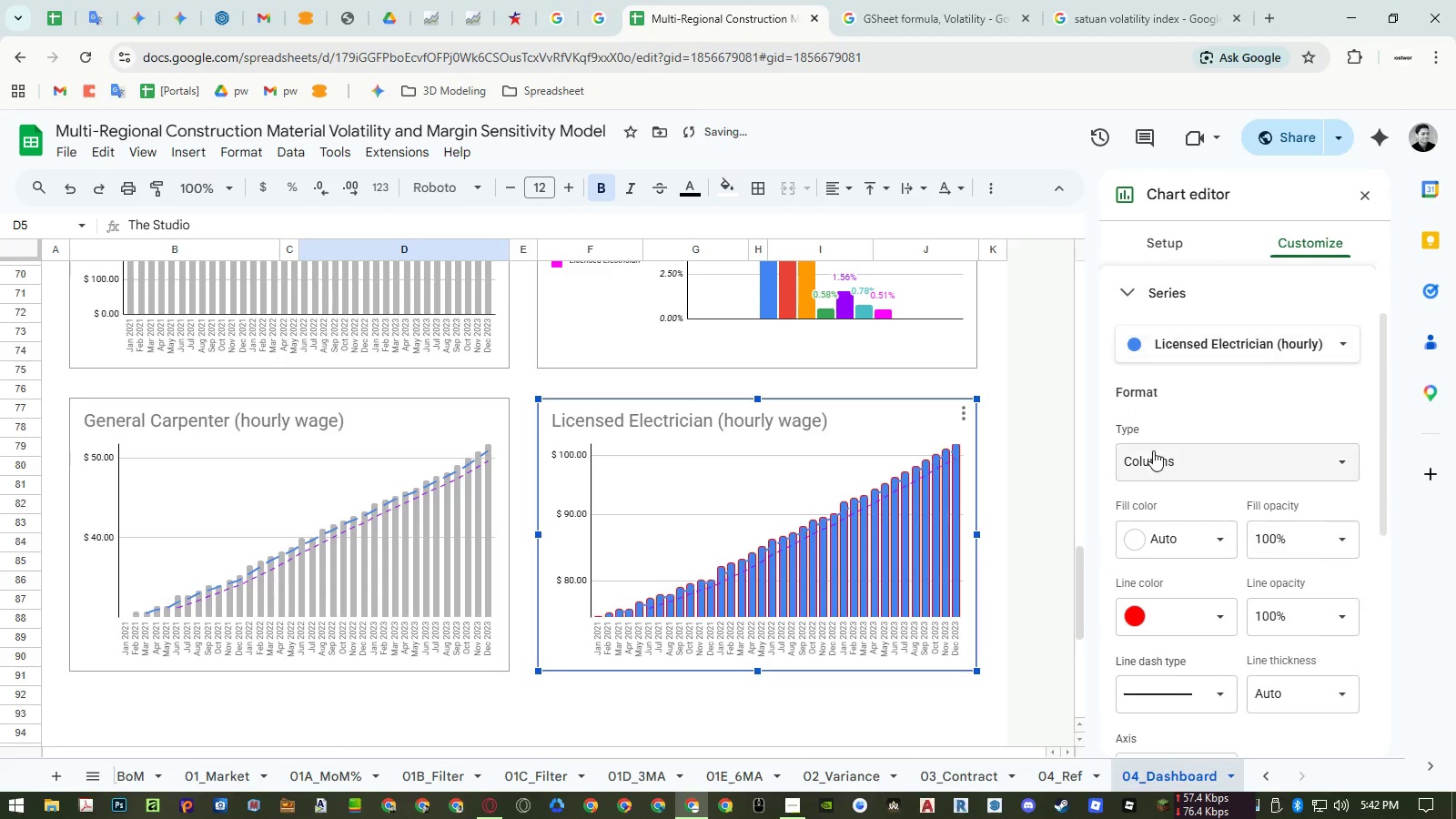 
left_click([1156, 537])
 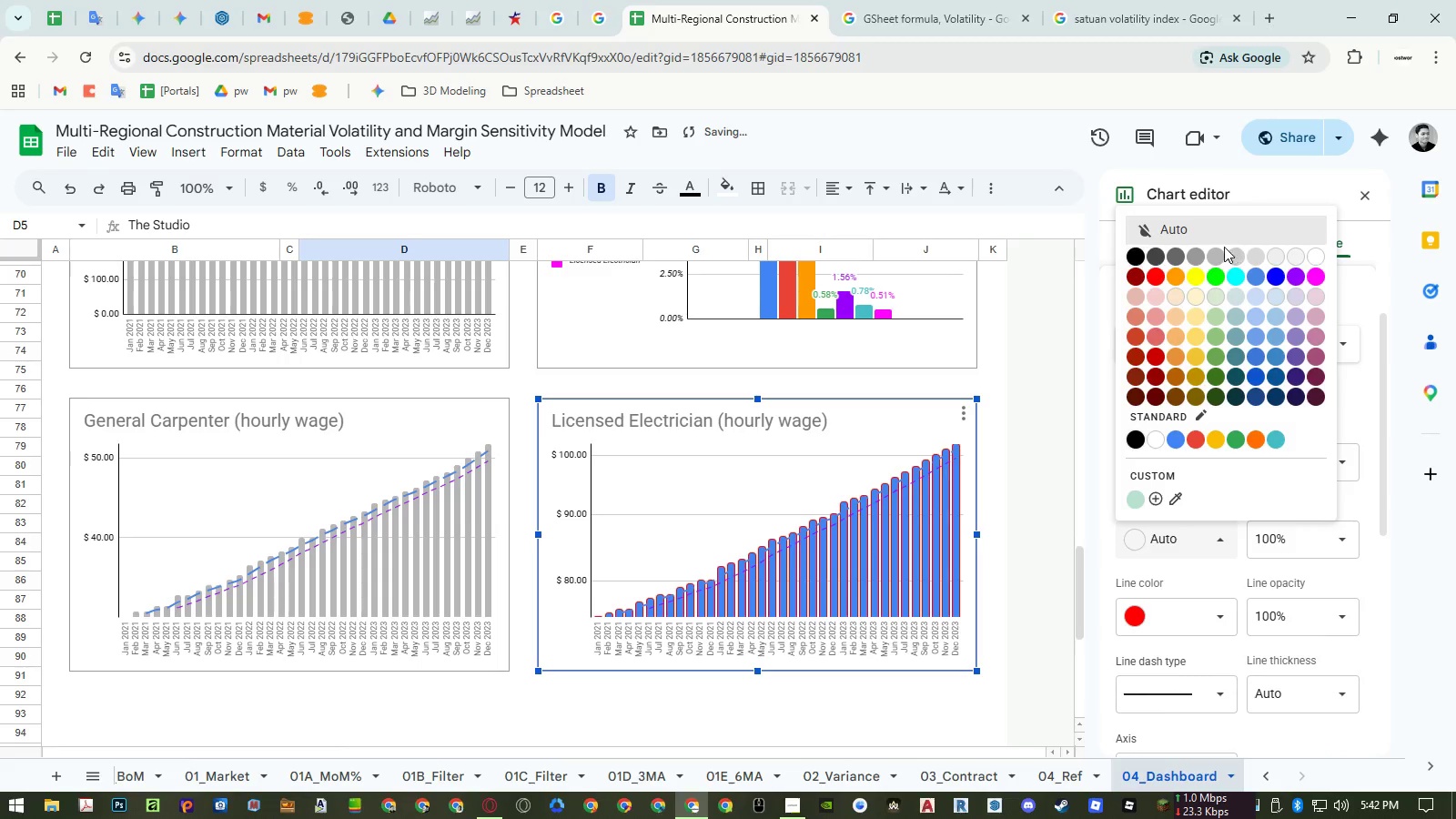 
left_click([1220, 250])
 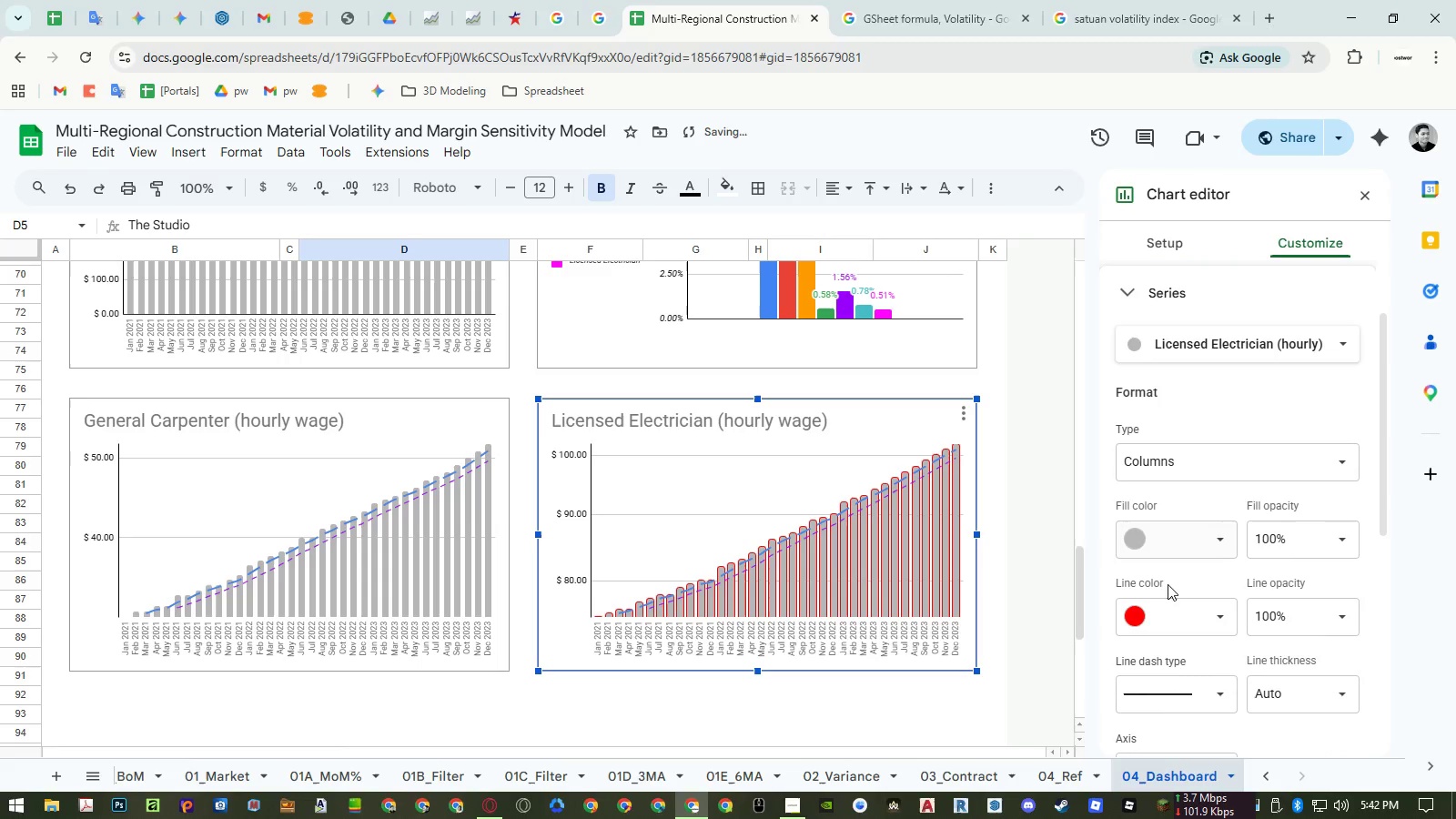 
left_click([1168, 607])
 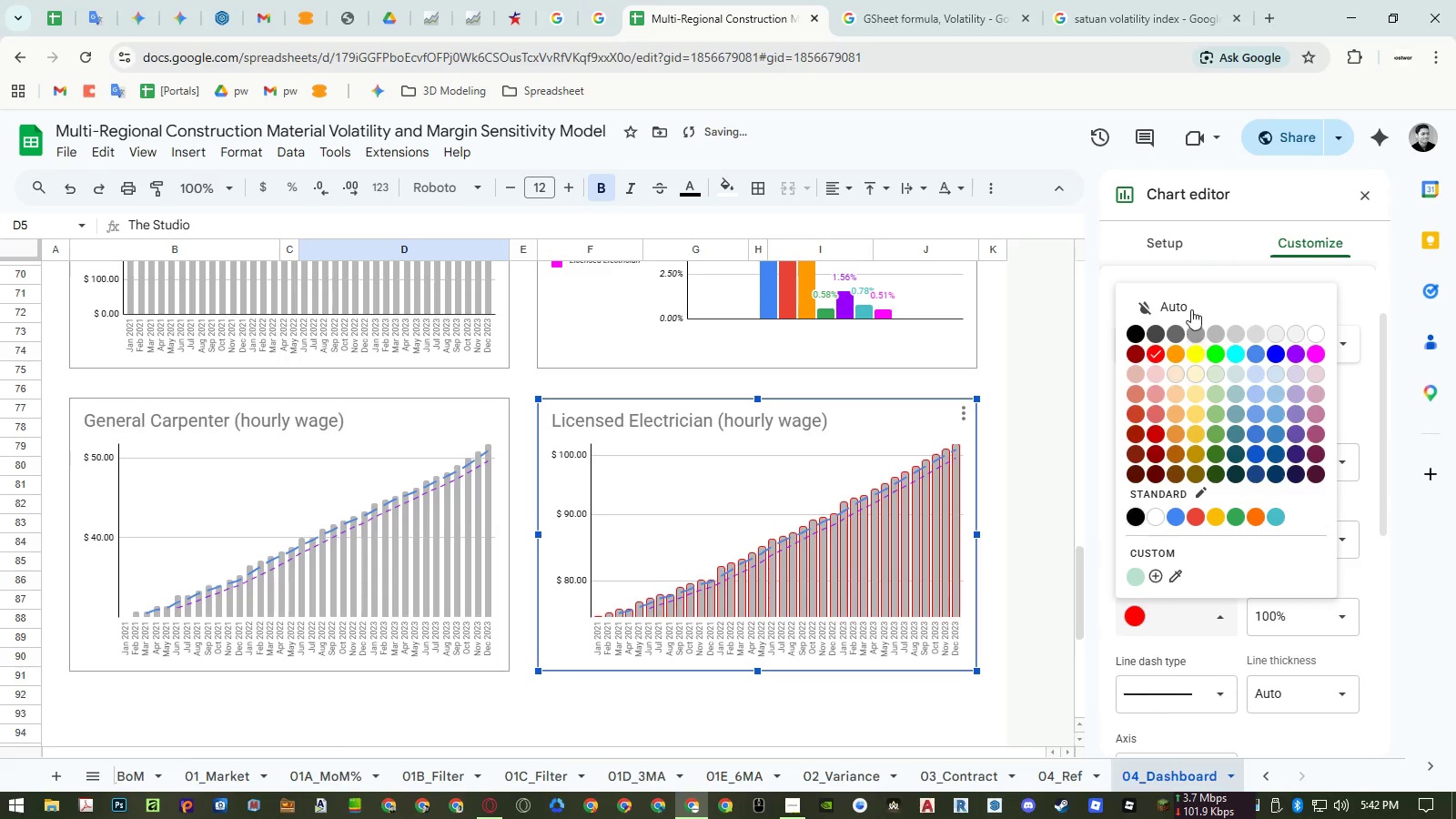 
left_click([1191, 301])
 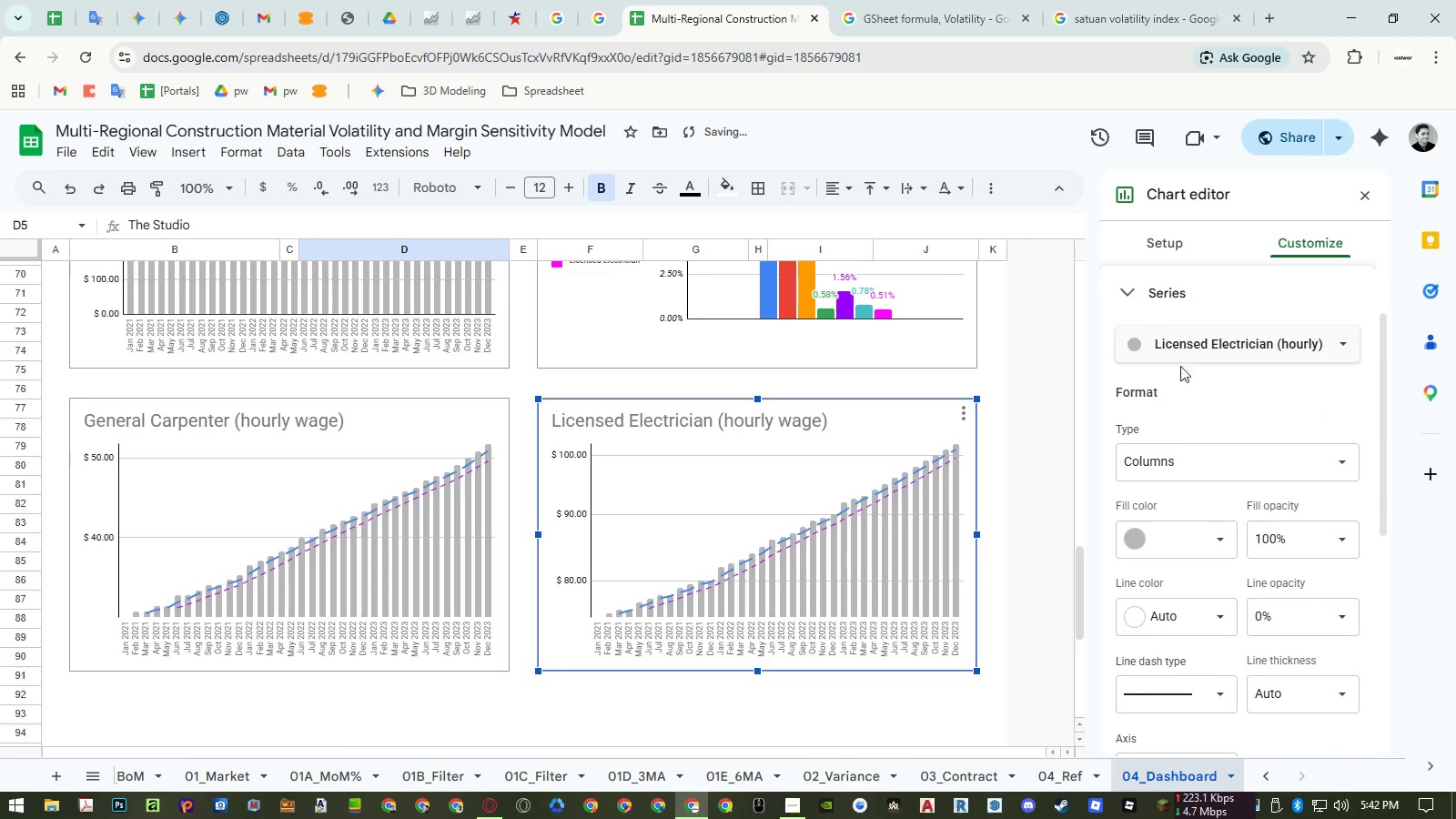 
scroll: coordinate [1177, 484], scroll_direction: down, amount: 3.0
 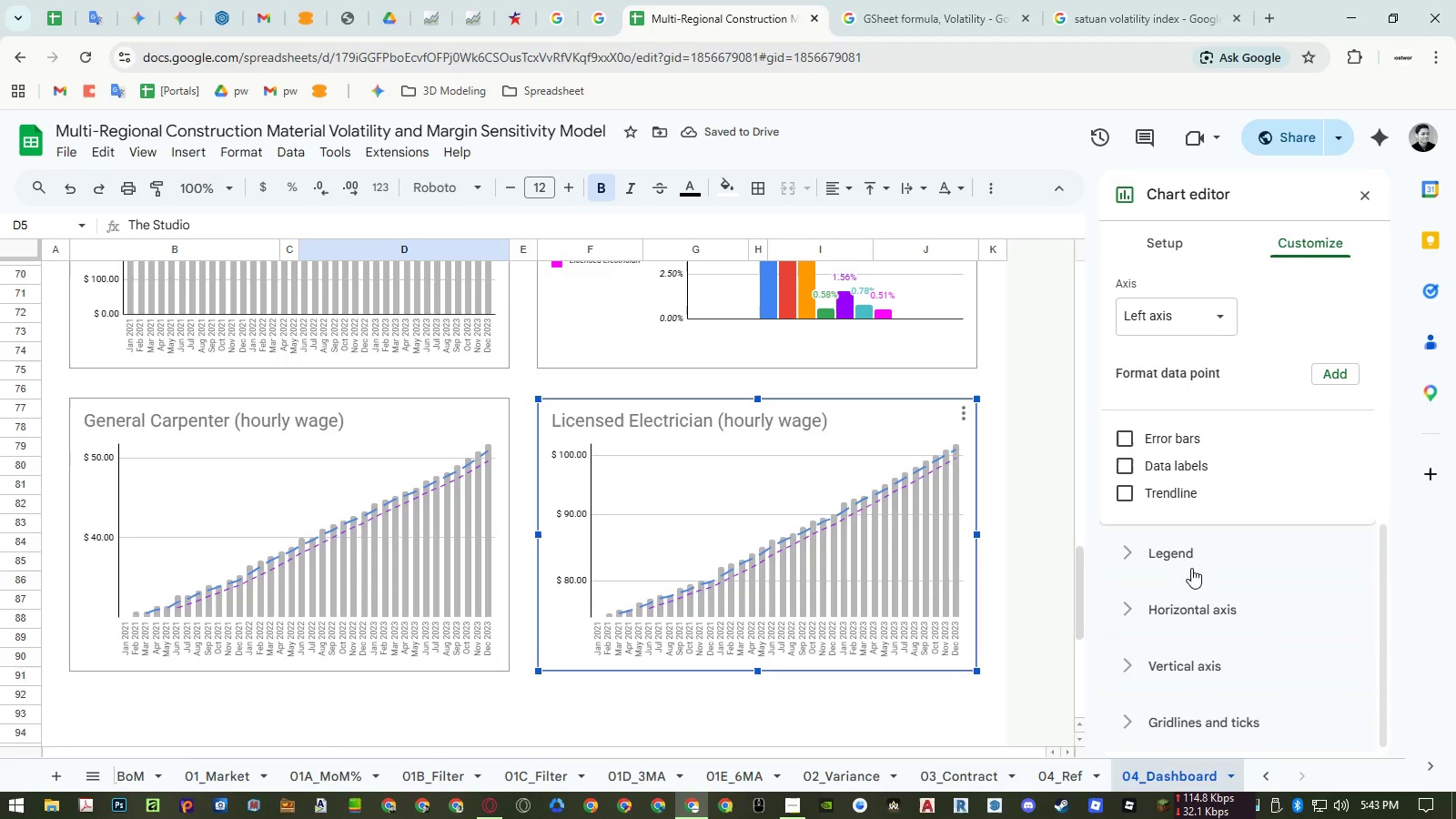 
left_click([1198, 610])
 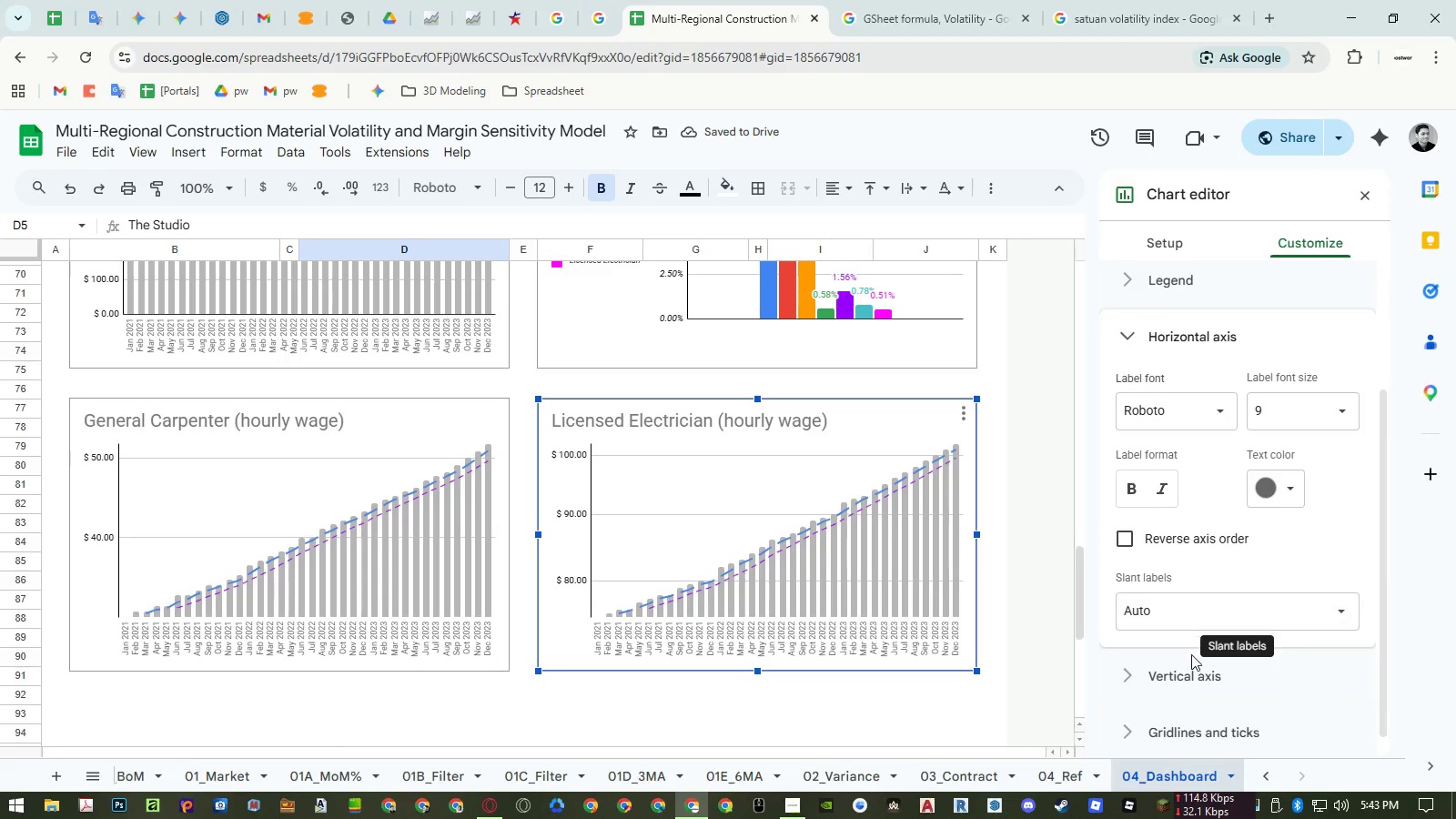 
left_click([1183, 674])
 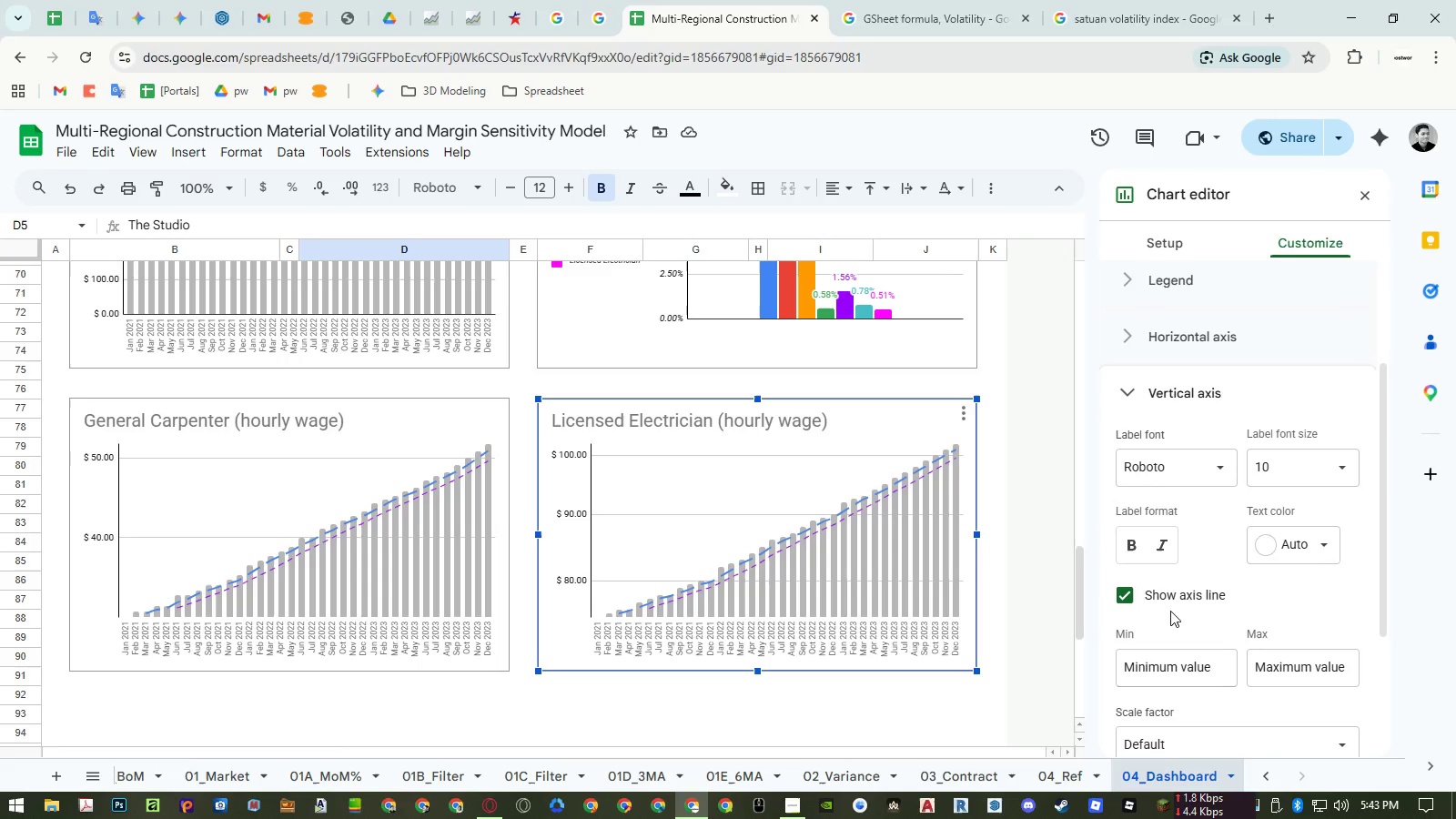 
left_click([1167, 594])
 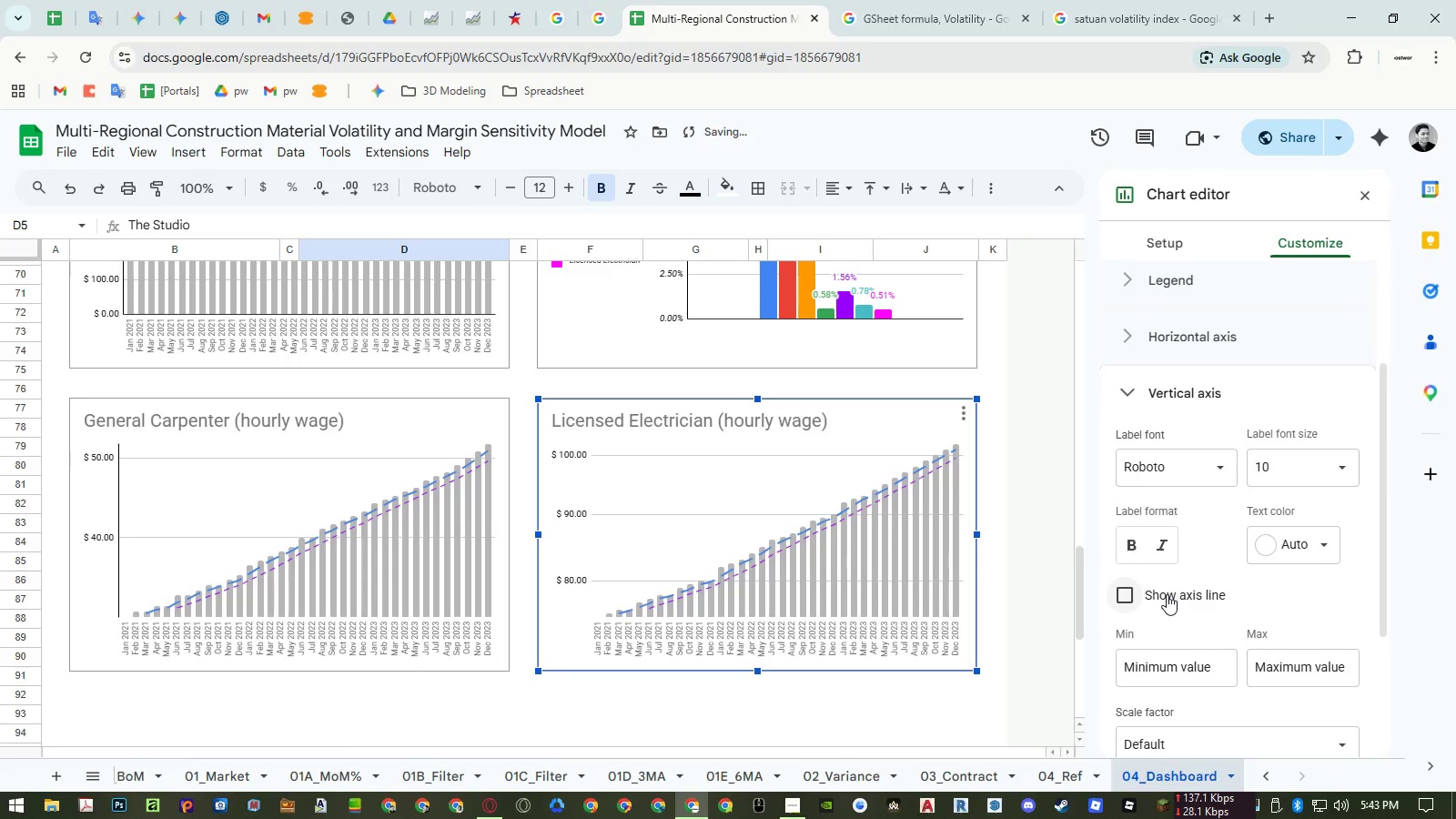 
left_click([1167, 594])
 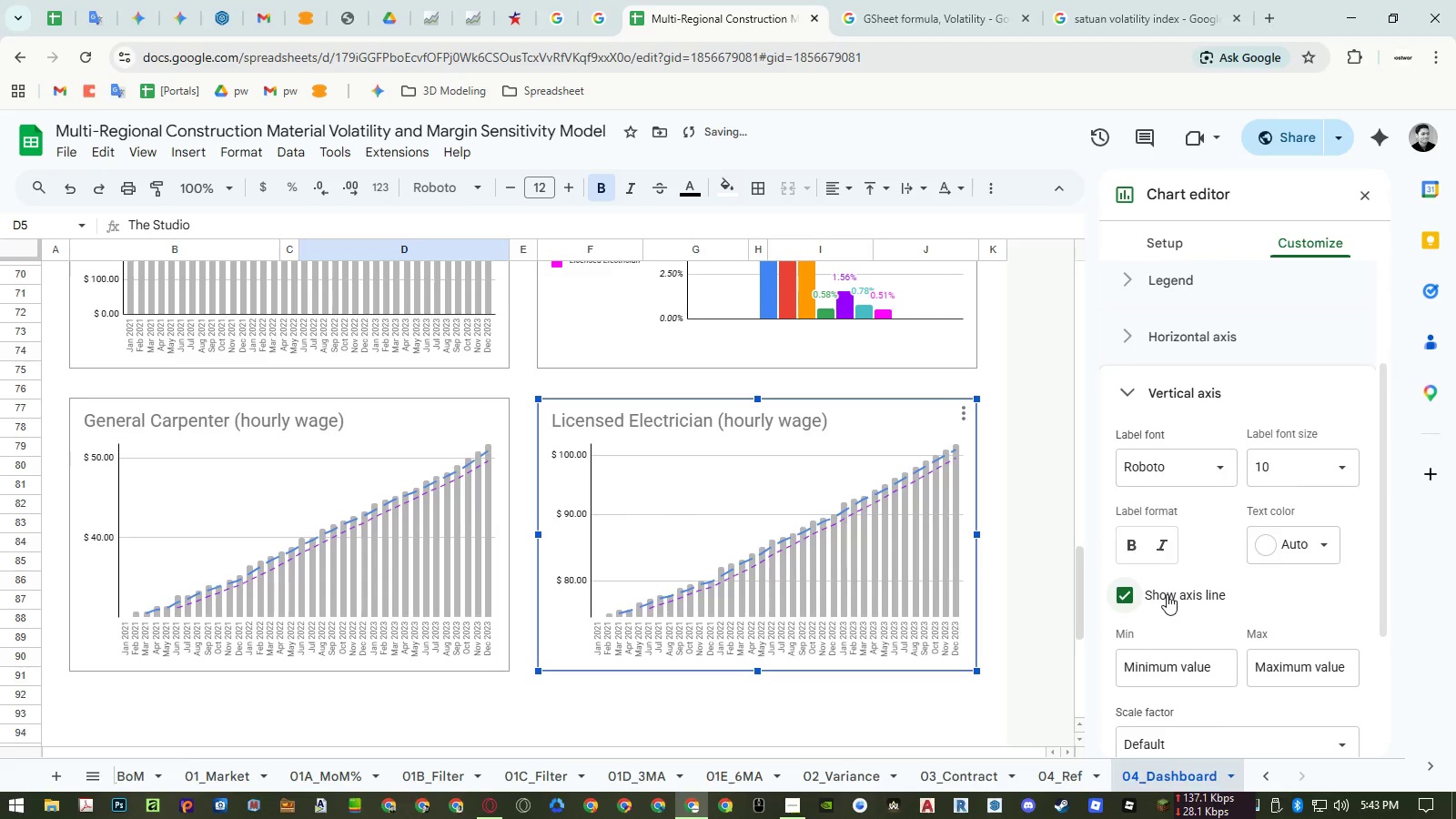 
scroll: coordinate [1167, 594], scroll_direction: down, amount: 1.0
 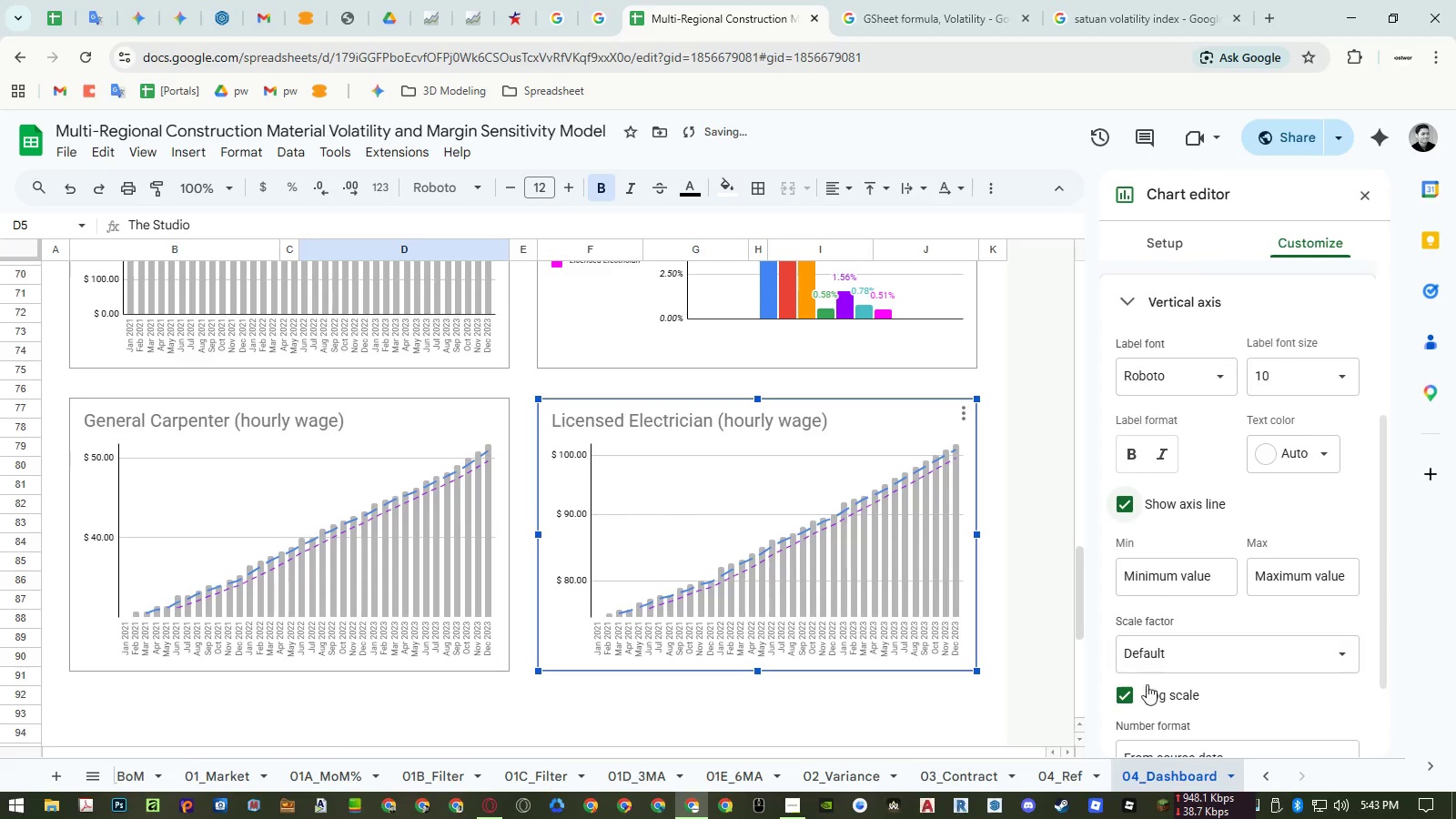 
left_click([1144, 694])
 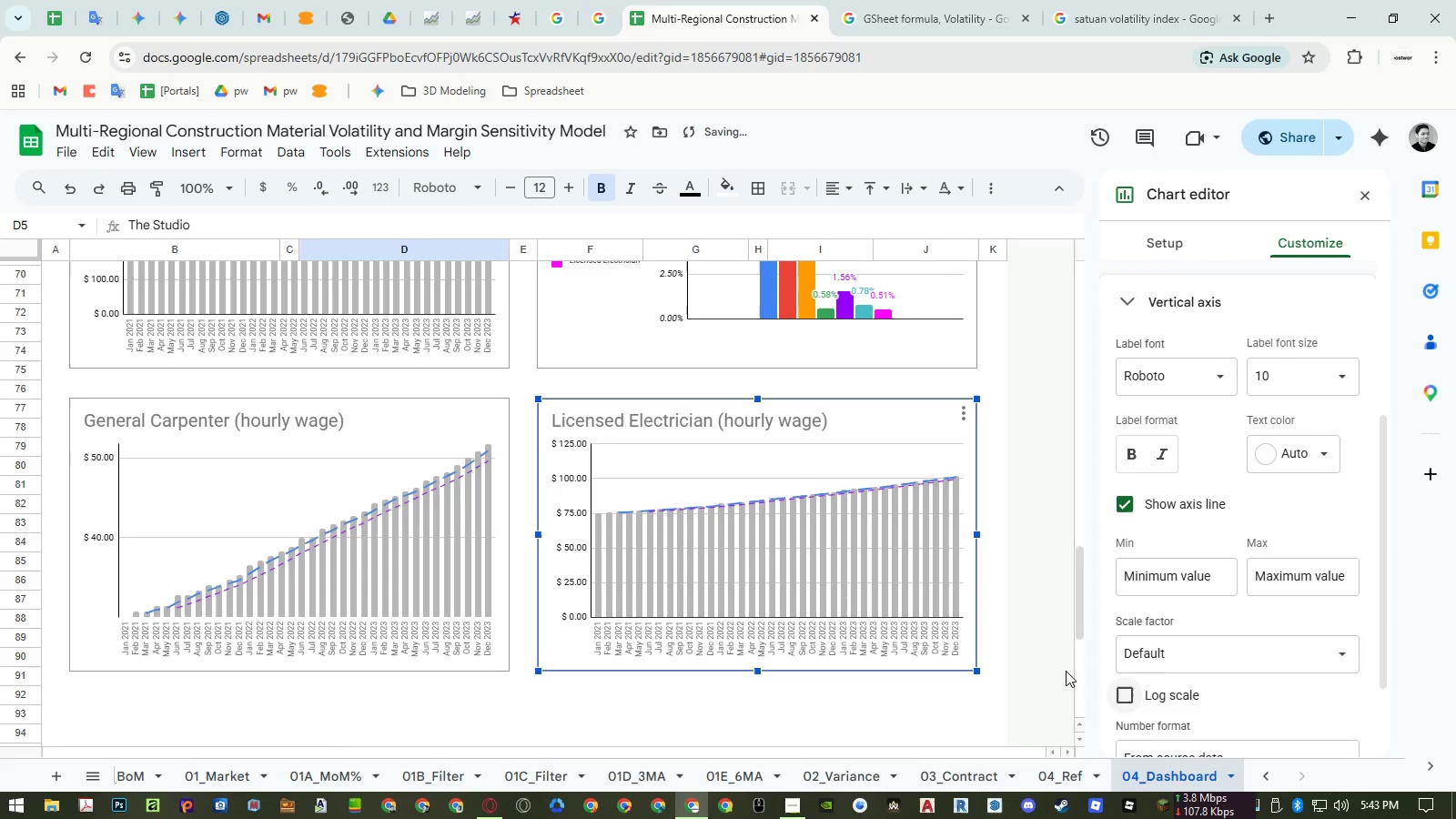 
left_click([1160, 695])
 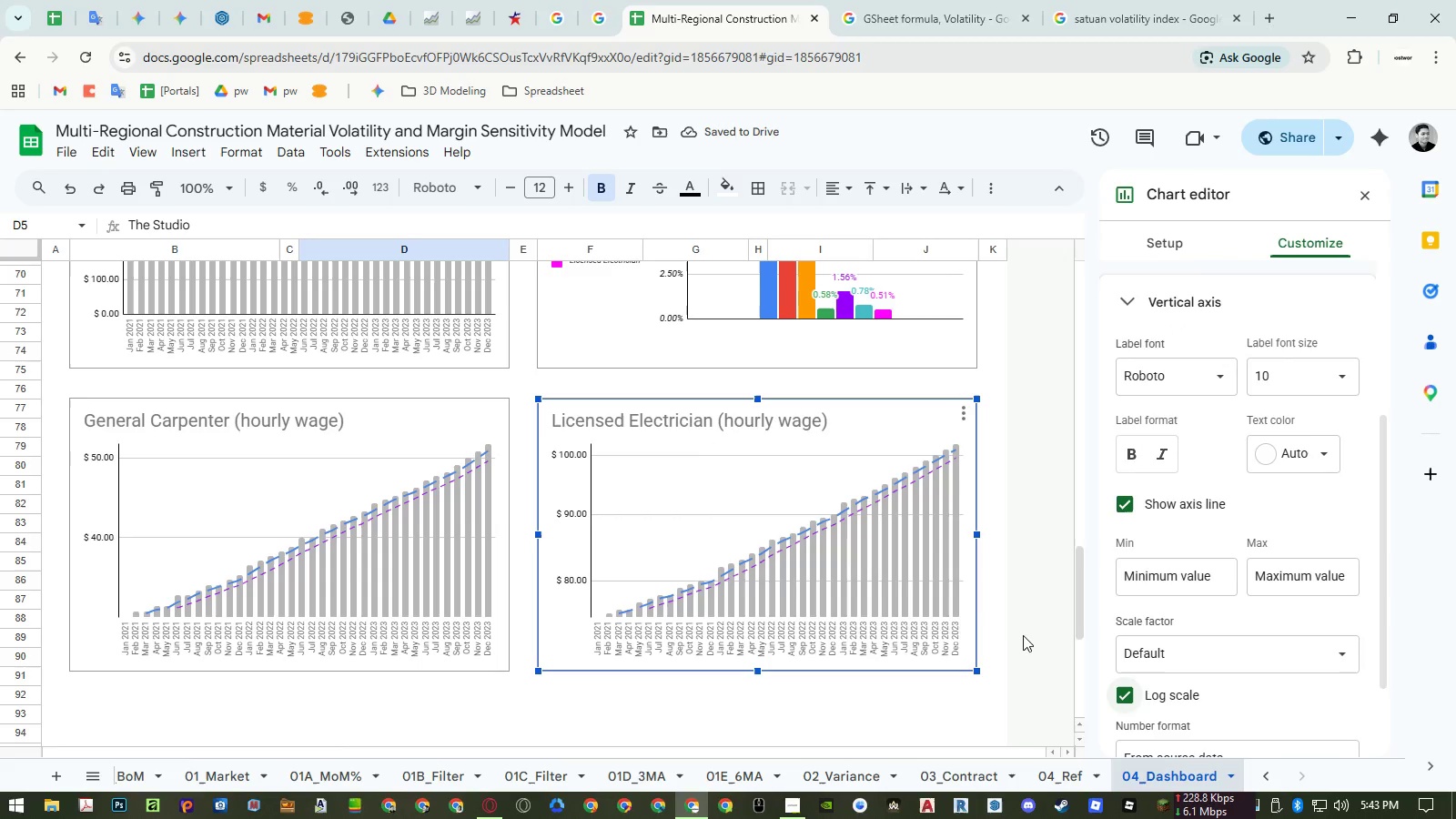 
left_click([822, 384])
 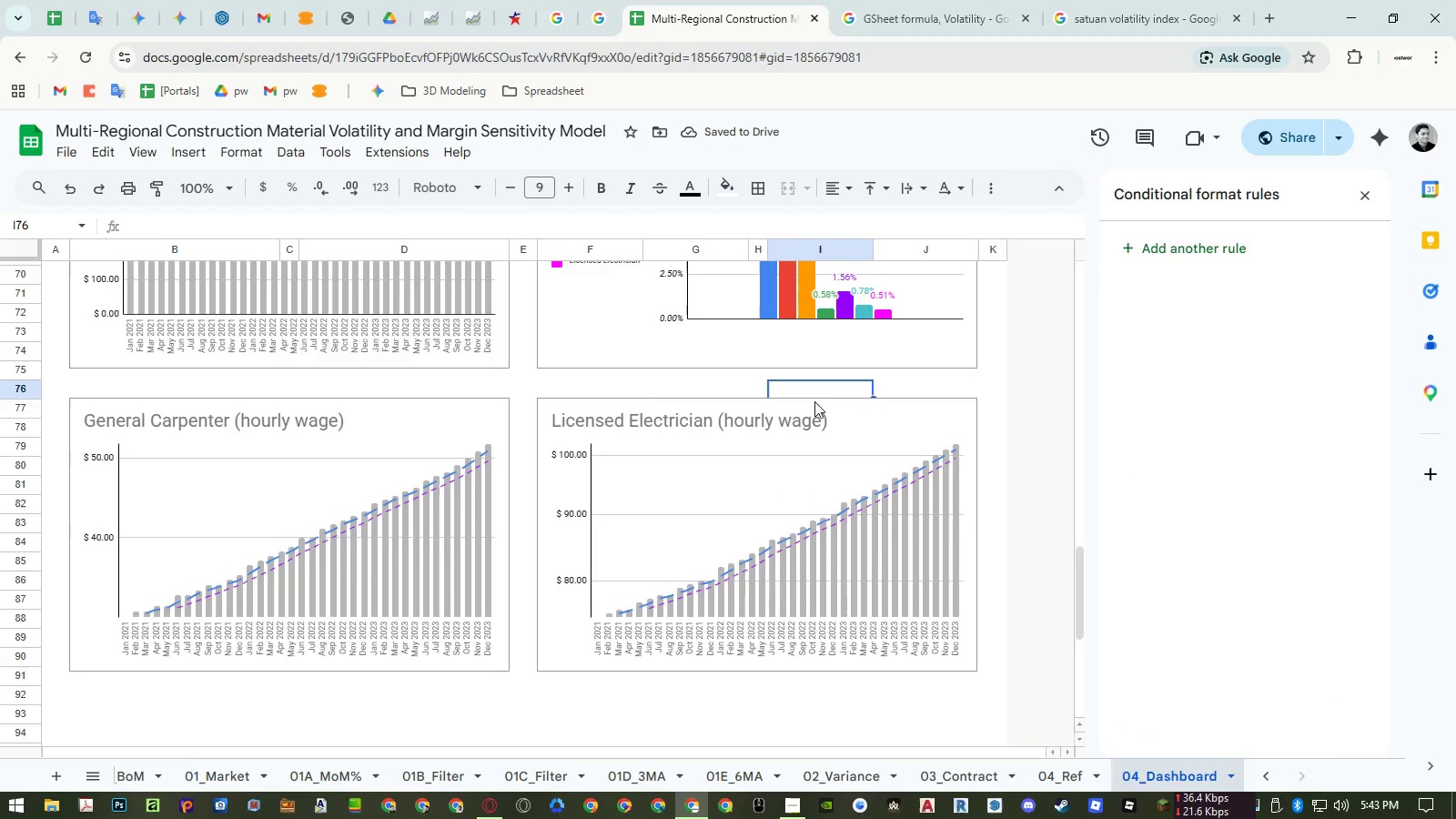 
scroll: coordinate [816, 405], scroll_direction: up, amount: 13.0
 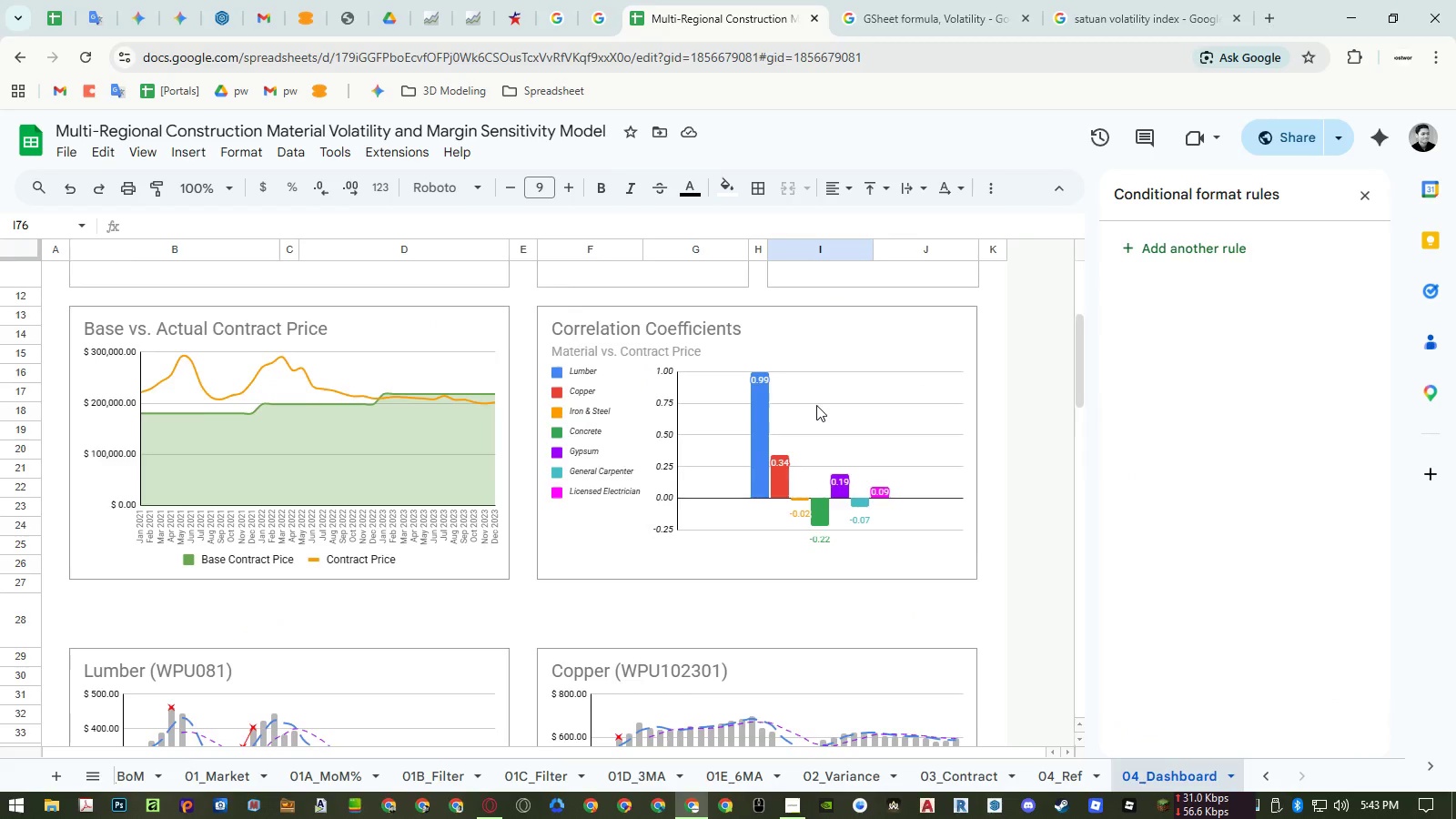 
scroll: coordinate [816, 405], scroll_direction: down, amount: 1.0
 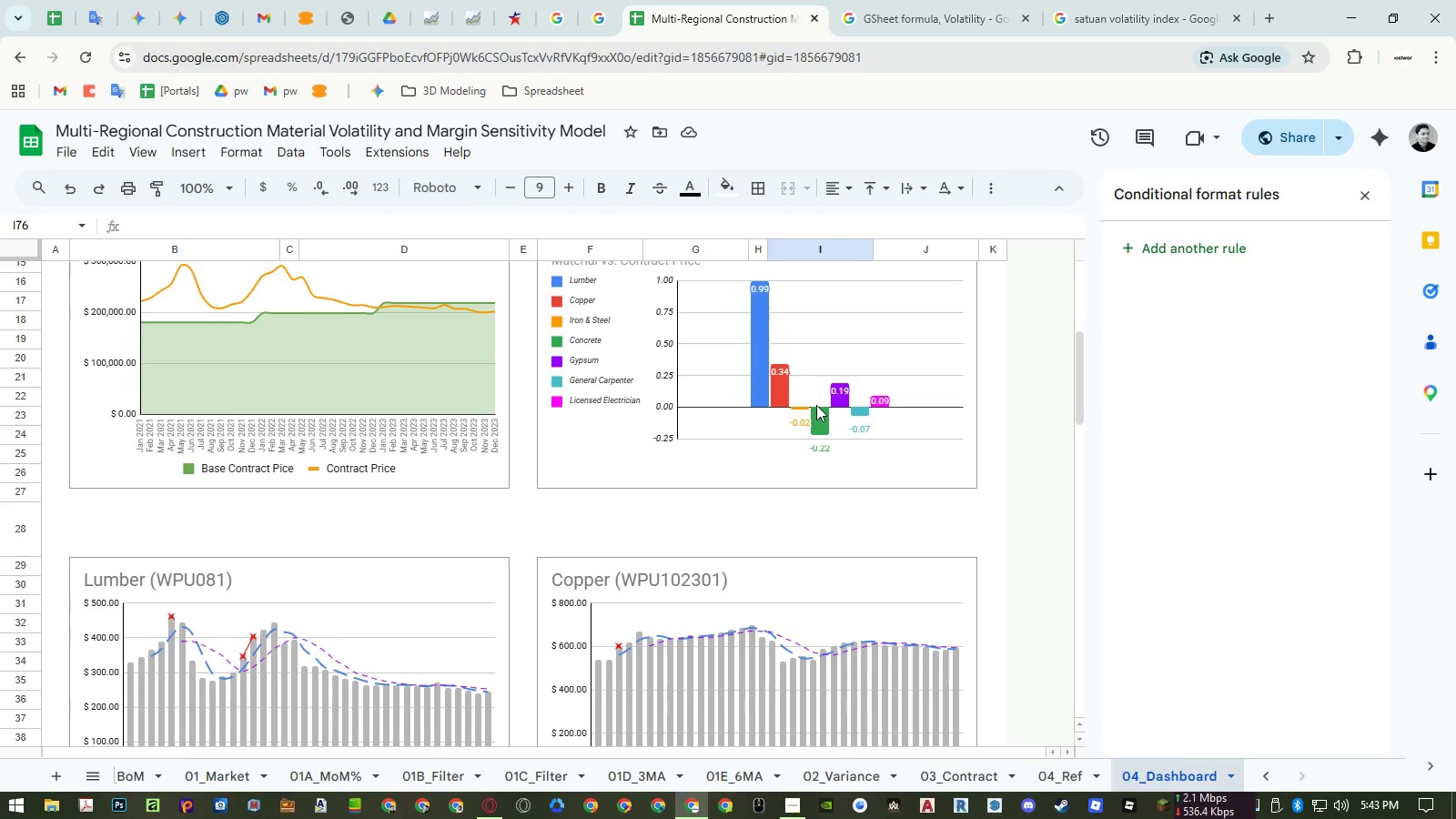 
wait(8.39)
 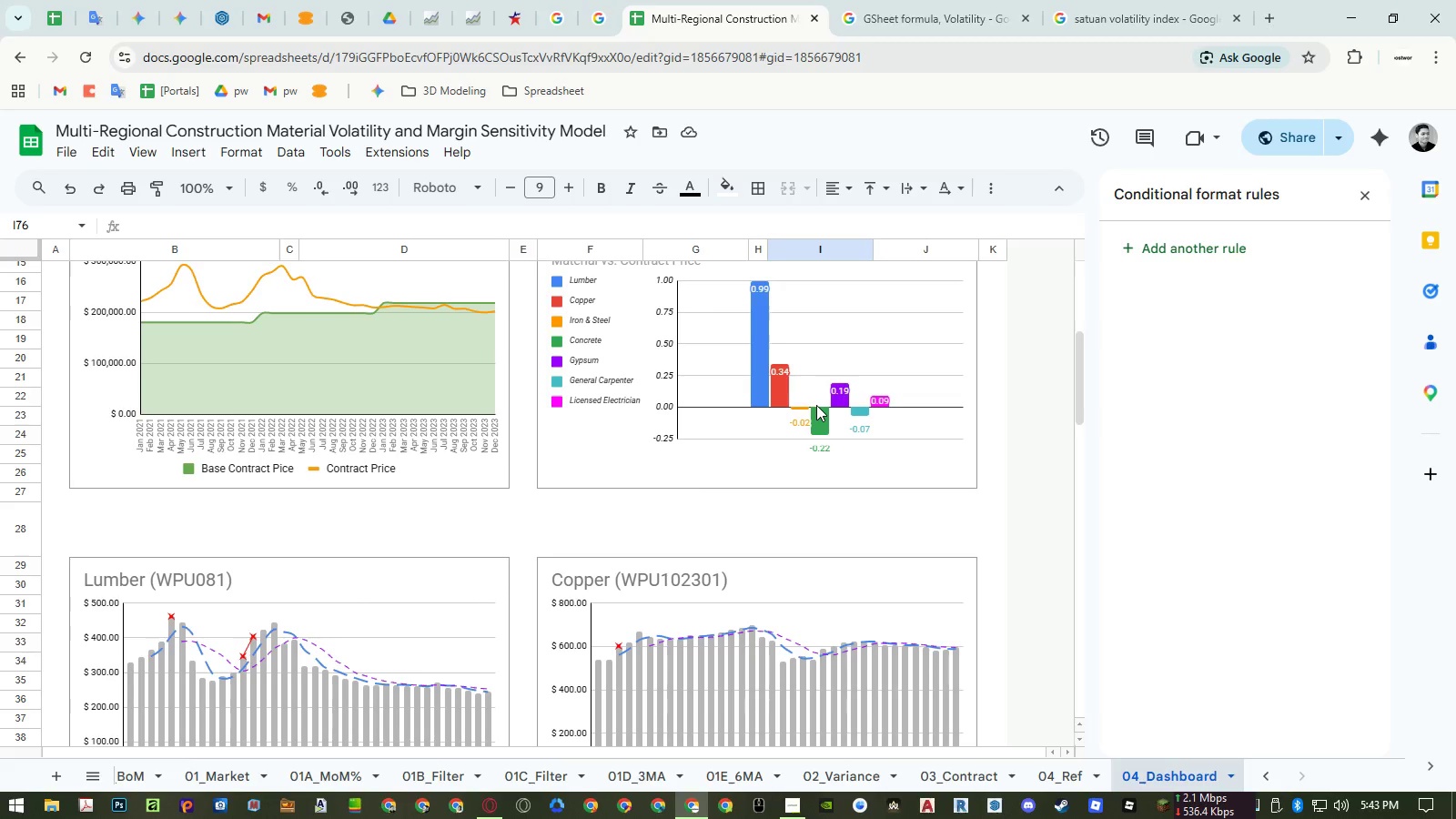 
scroll: coordinate [579, 450], scroll_direction: down, amount: 10.0
 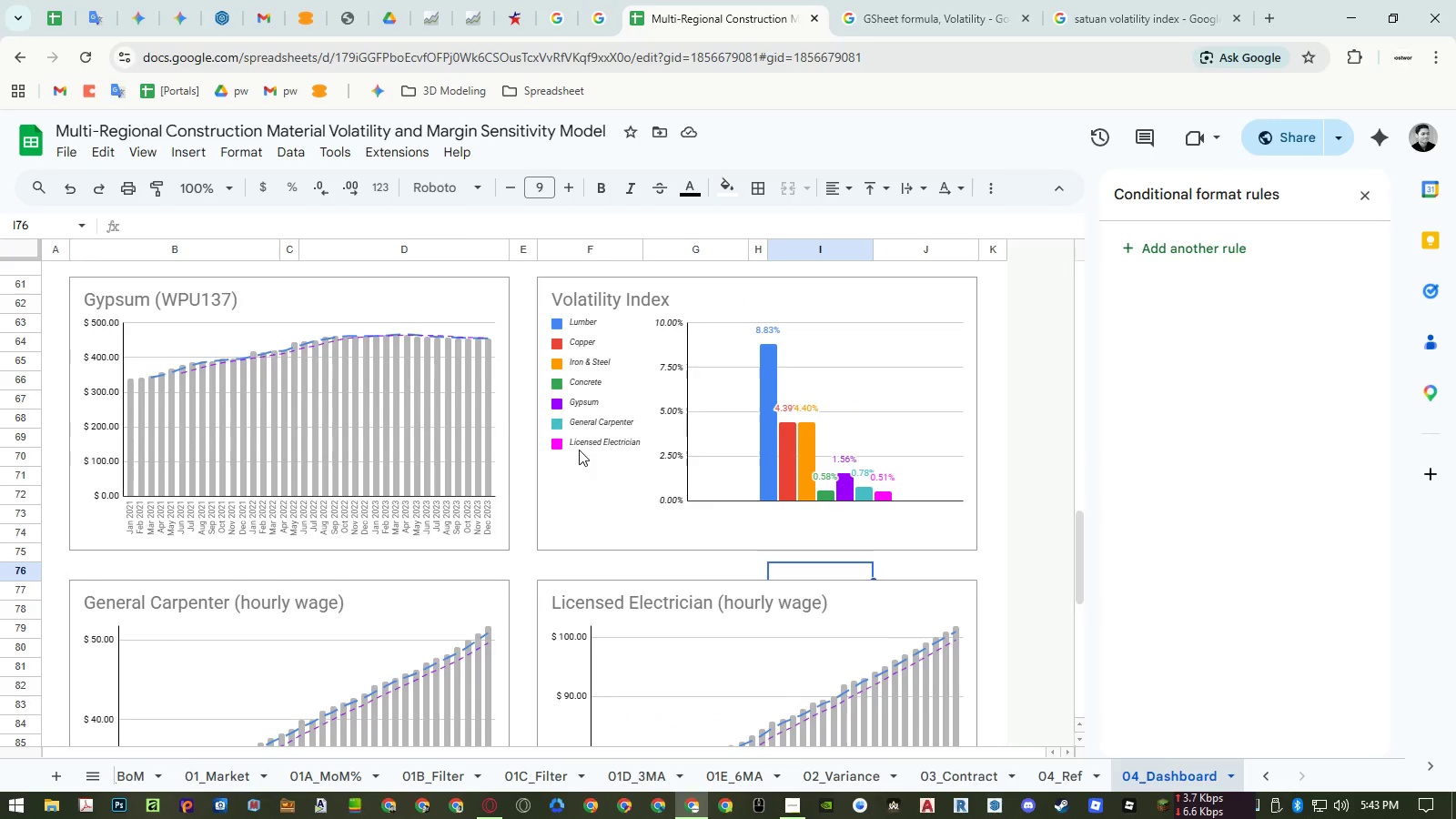 
scroll: coordinate [579, 447], scroll_direction: up, amount: 12.0
 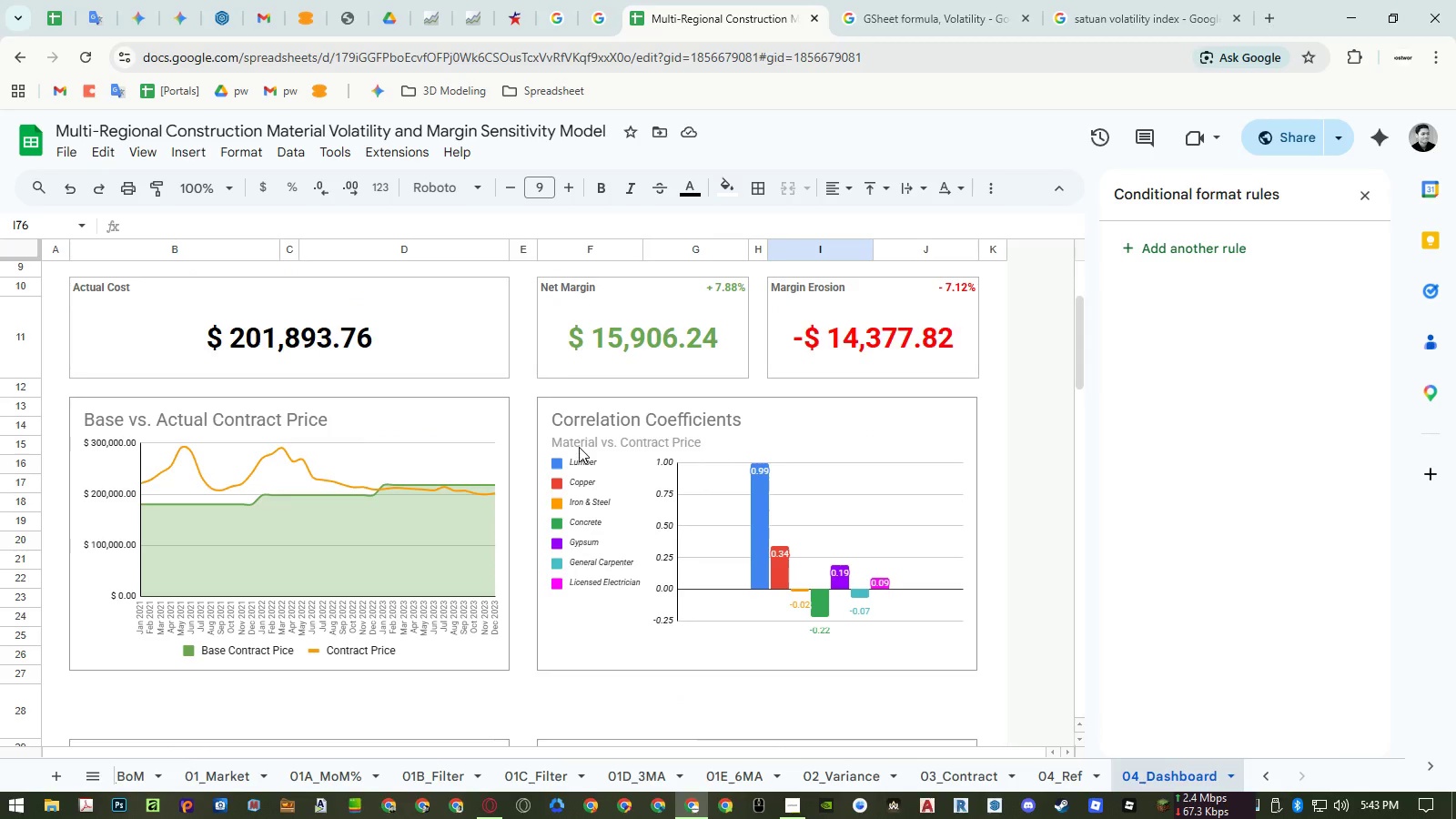 
scroll: coordinate [603, 469], scroll_direction: down, amount: 12.0
 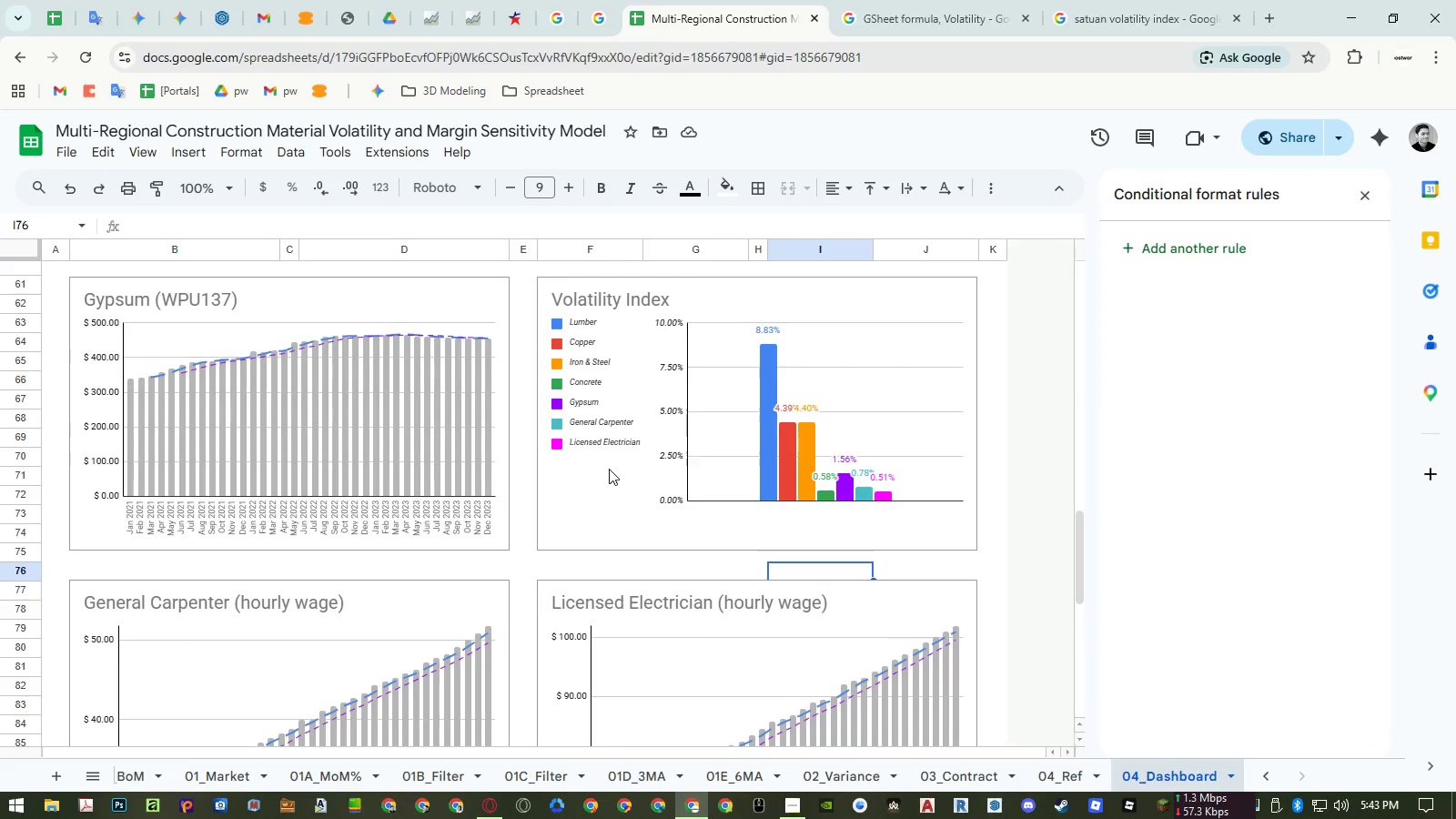 
scroll: coordinate [611, 463], scroll_direction: up, amount: 12.0
 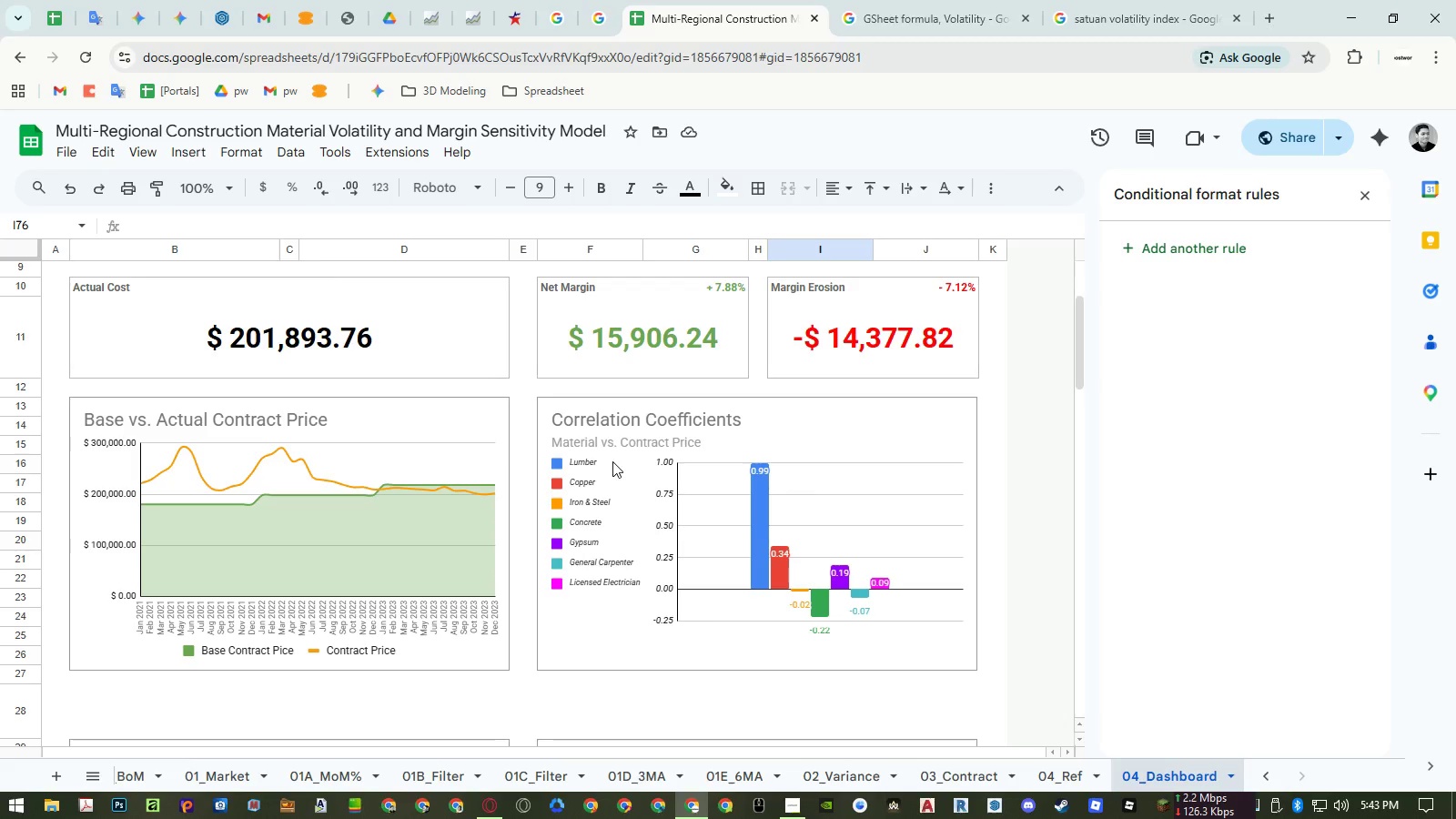 
wait(7.5)
 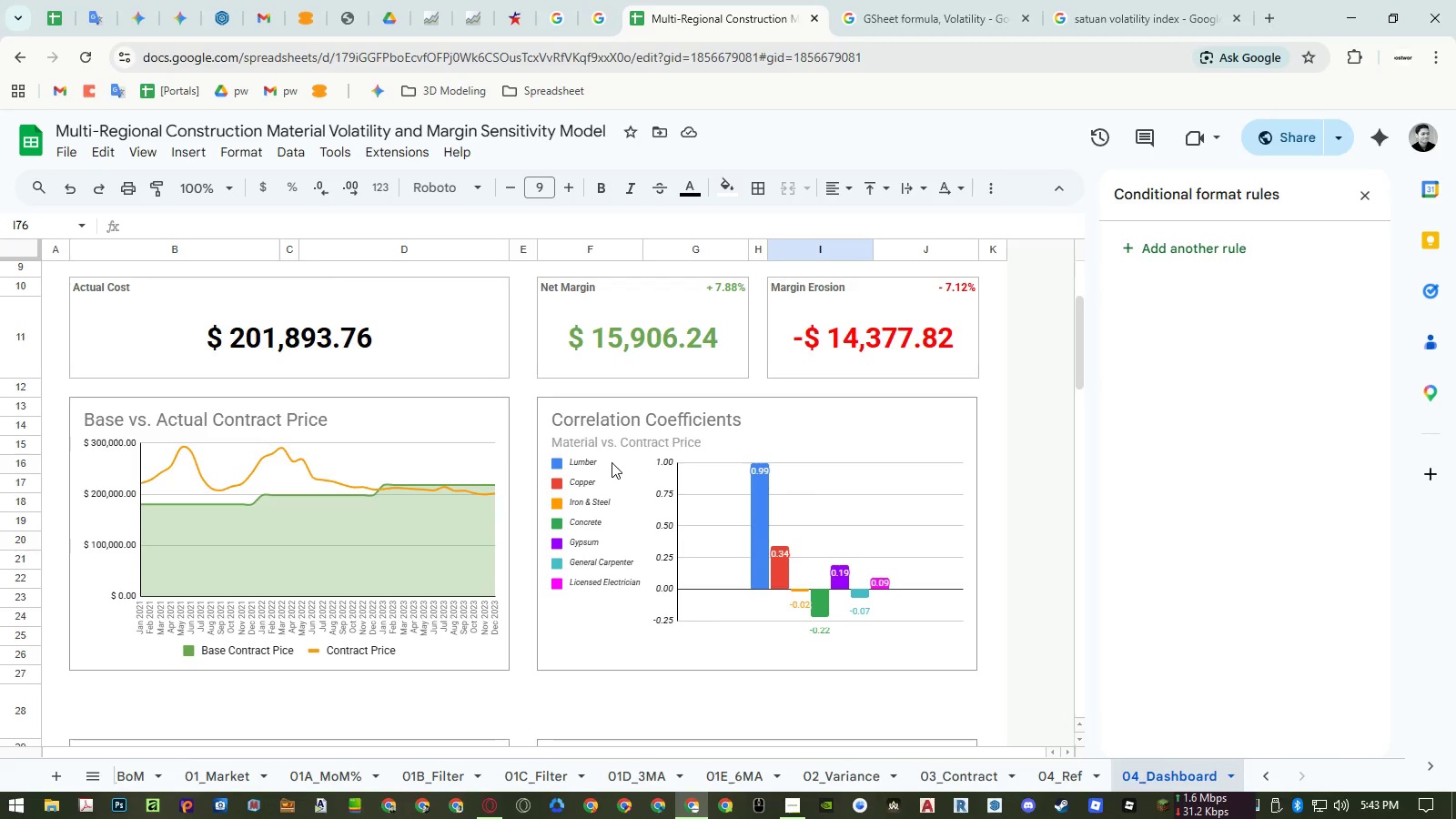 
scroll: coordinate [633, 473], scroll_direction: down, amount: 13.0
 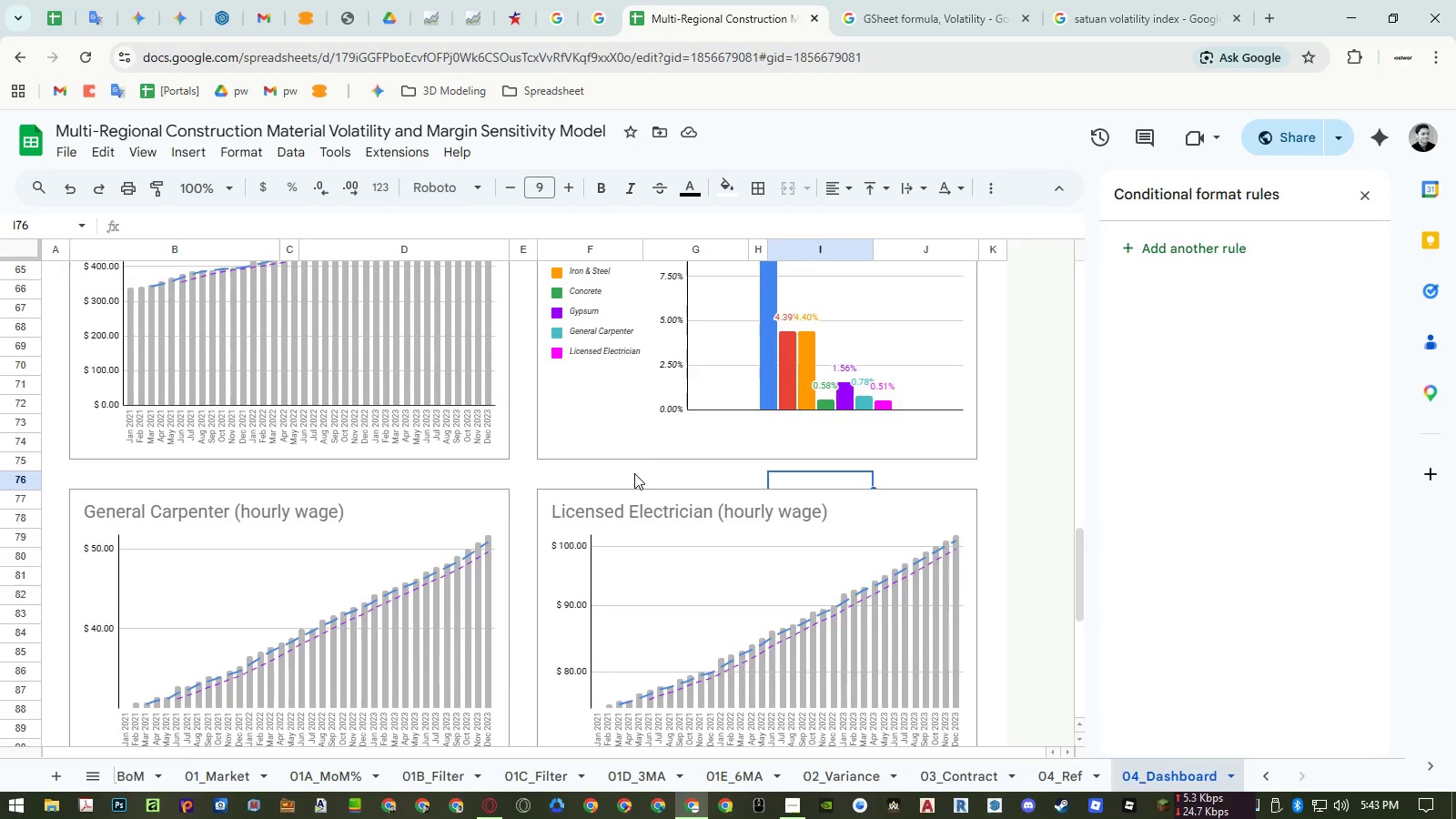 
scroll: coordinate [644, 460], scroll_direction: up, amount: 13.0
 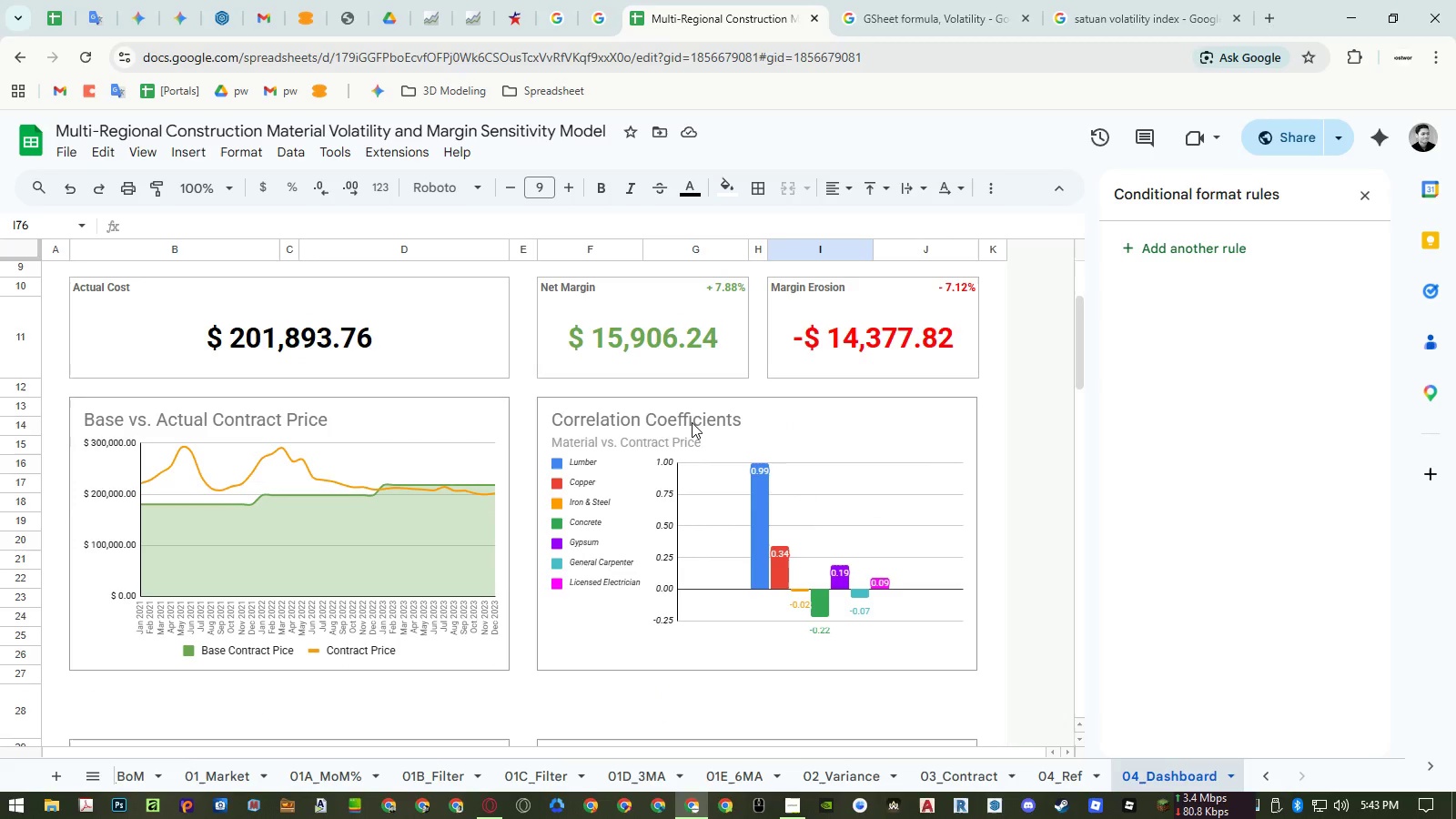 
scroll: coordinate [692, 422], scroll_direction: down, amount: 2.0
 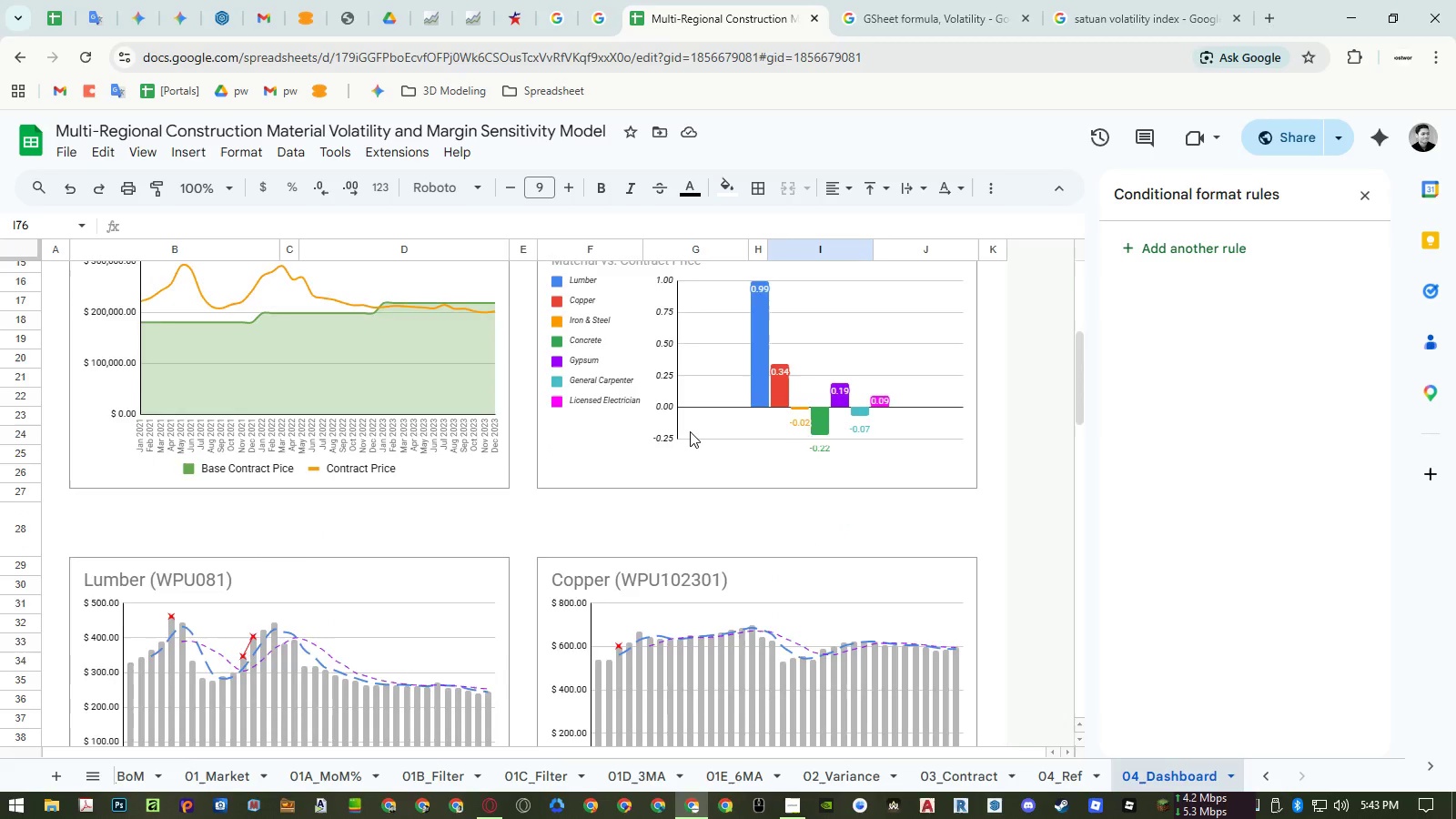 
scroll: coordinate [690, 431], scroll_direction: up, amount: 1.0
 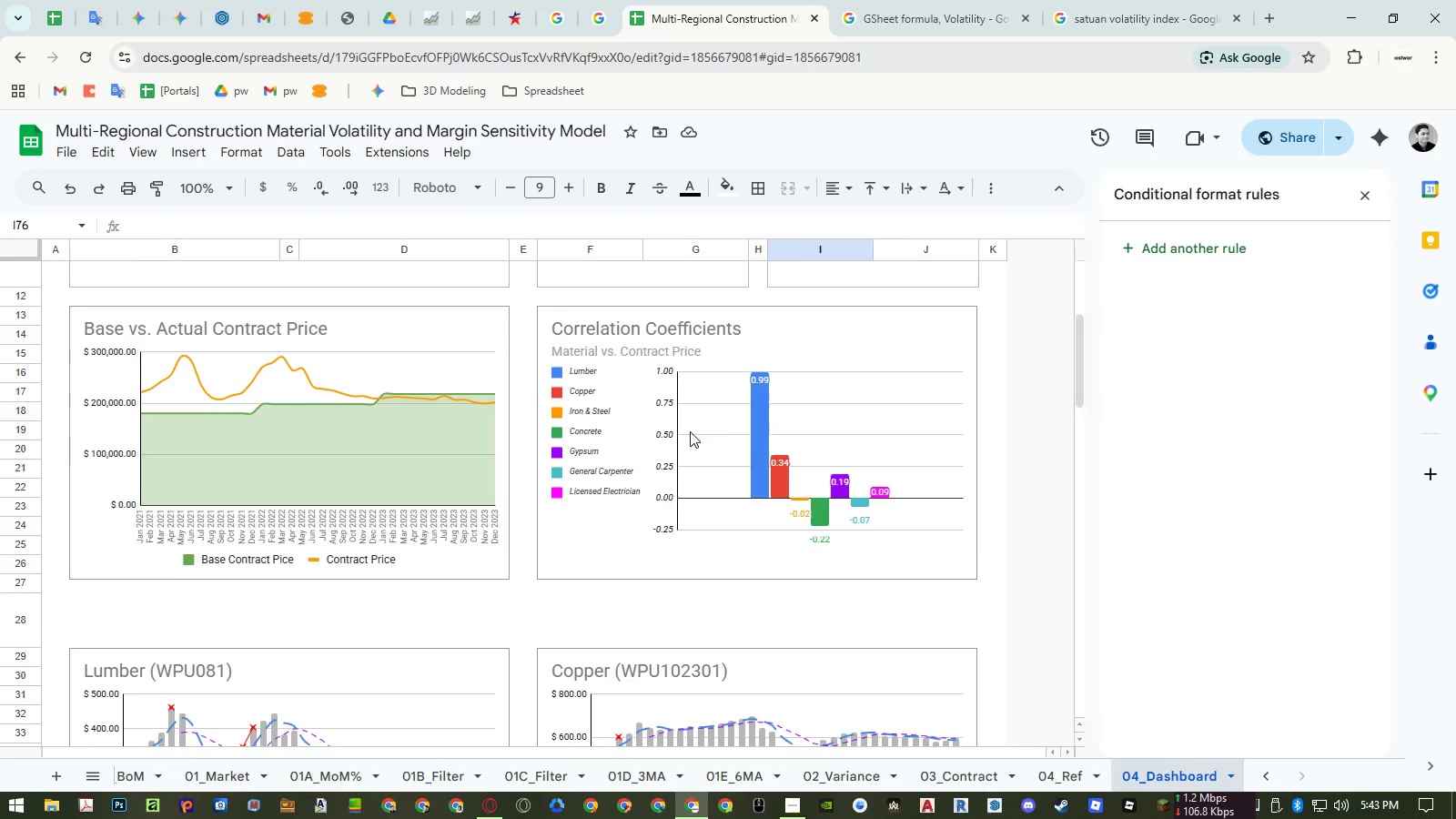 
scroll: coordinate [754, 446], scroll_direction: down, amount: 8.0
 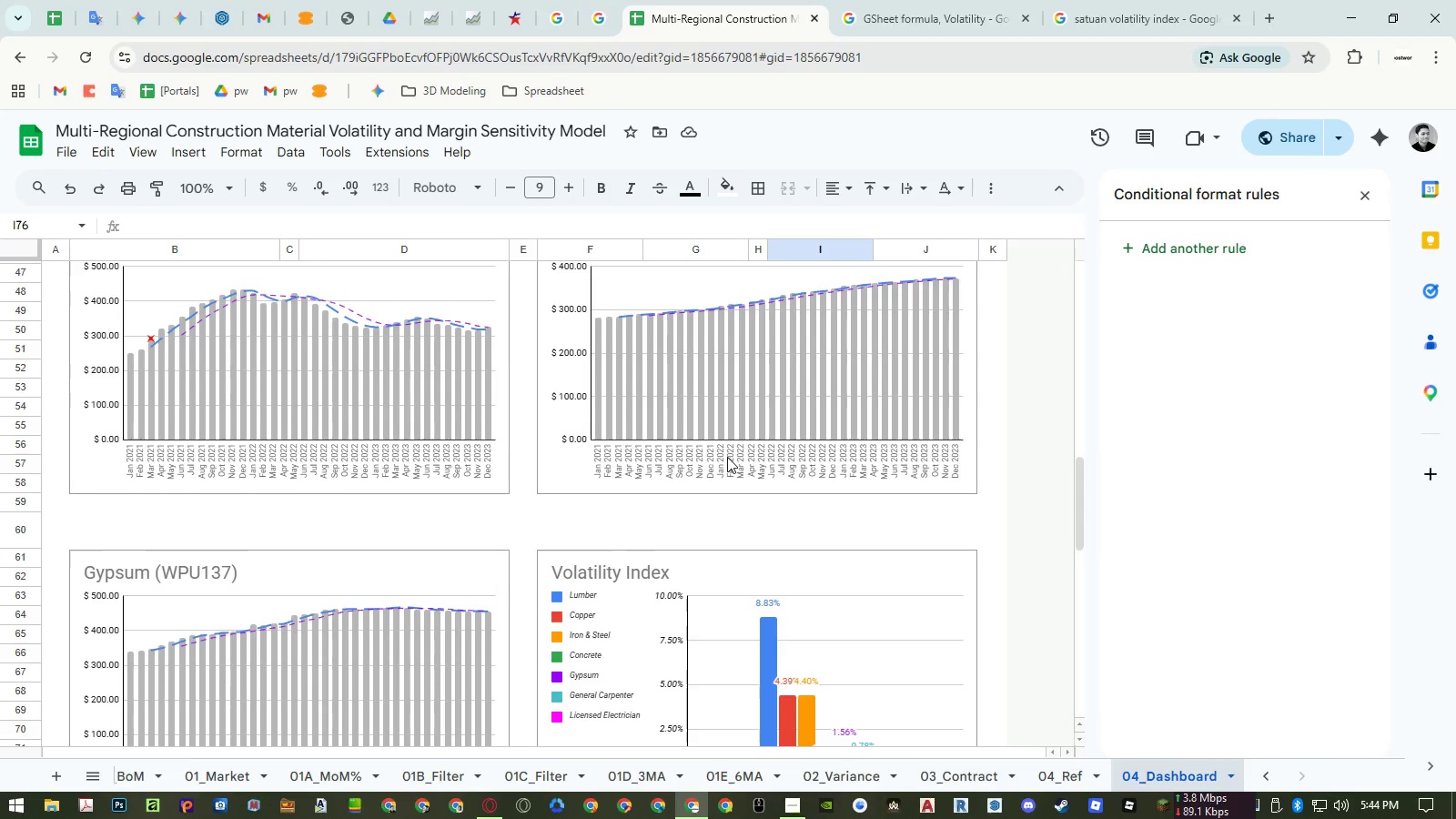 
wait(6.23)
 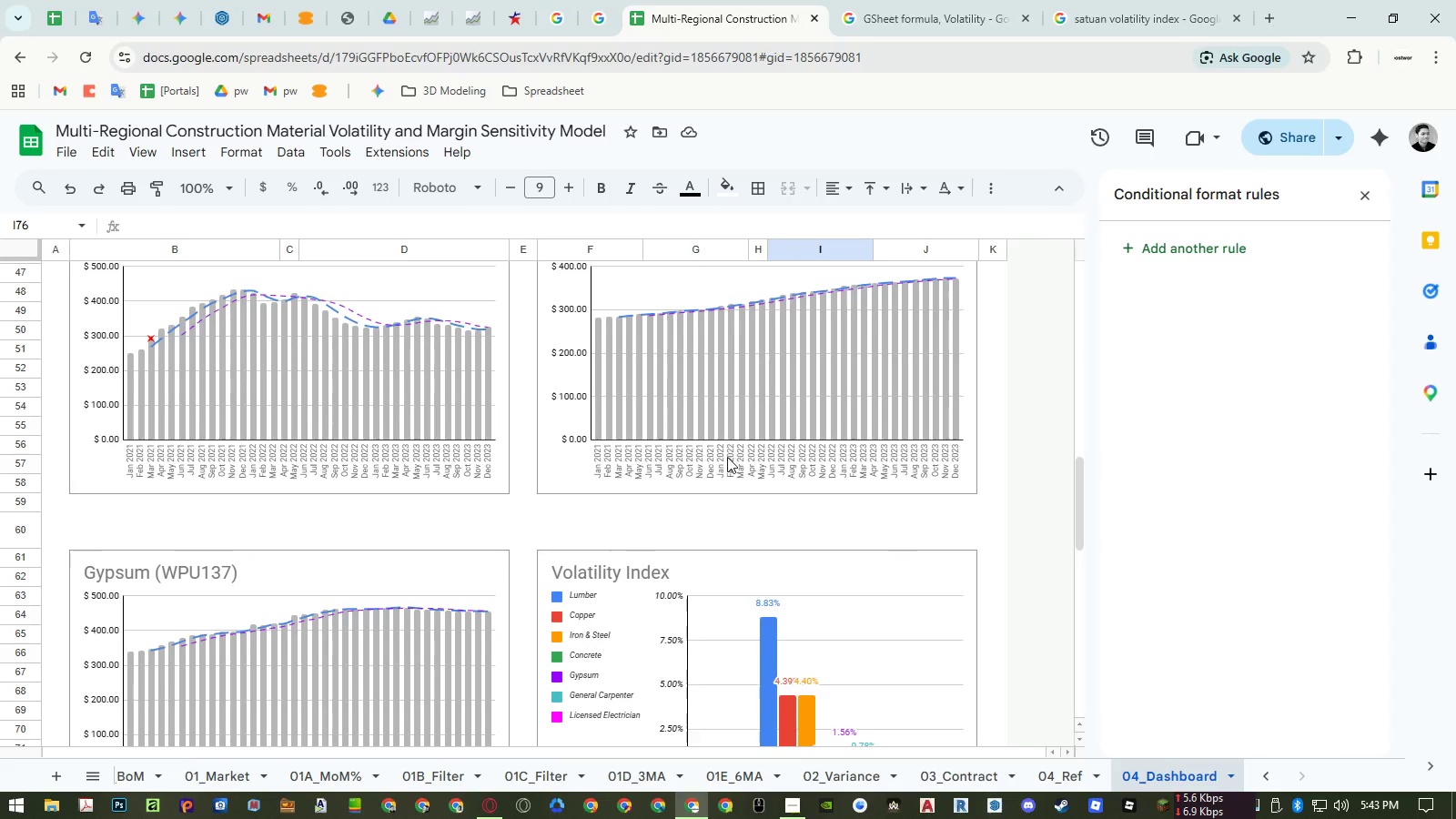 
scroll: coordinate [729, 460], scroll_direction: up, amount: 5.0
 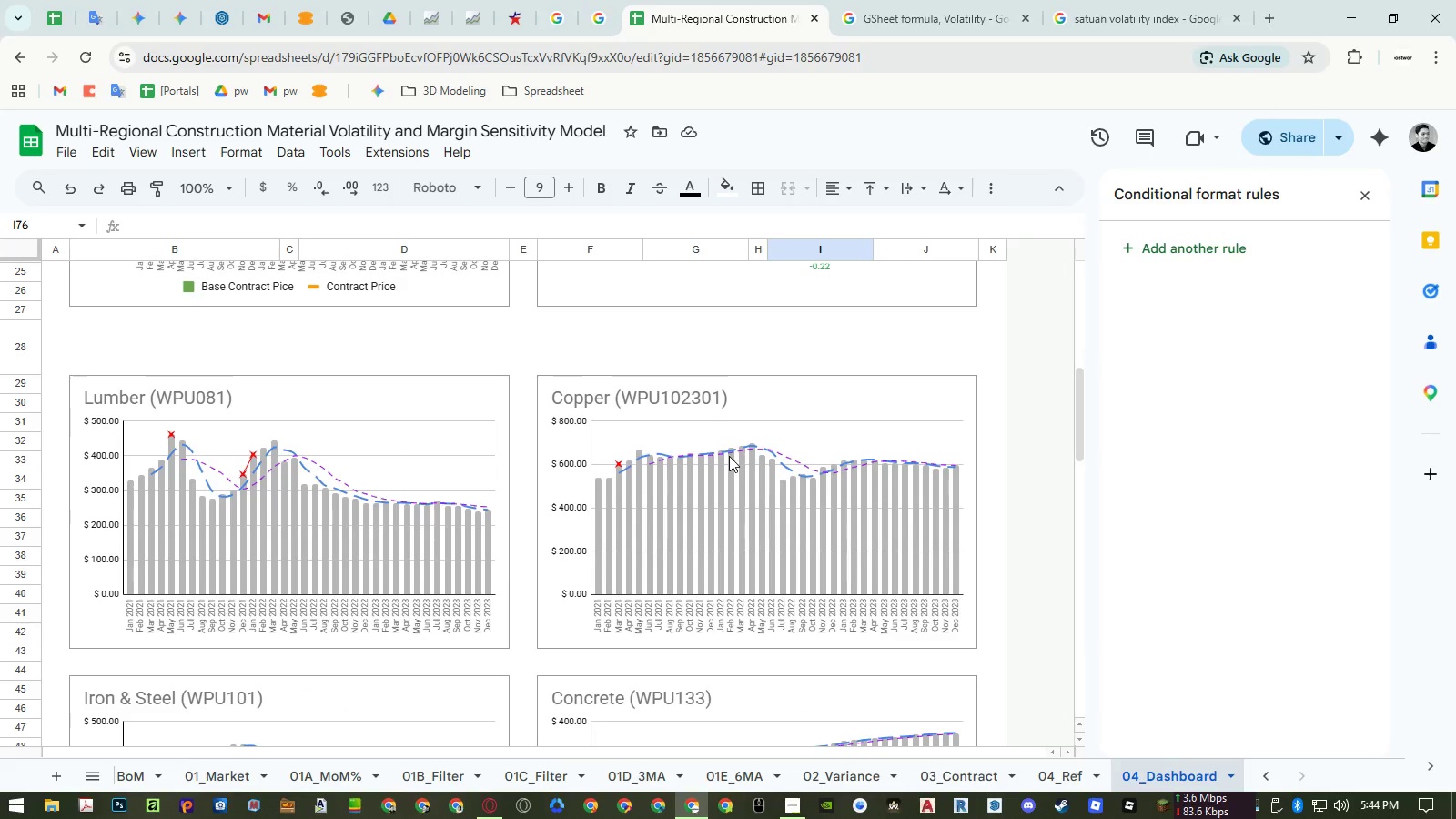 
key(Control+ControlRight)
 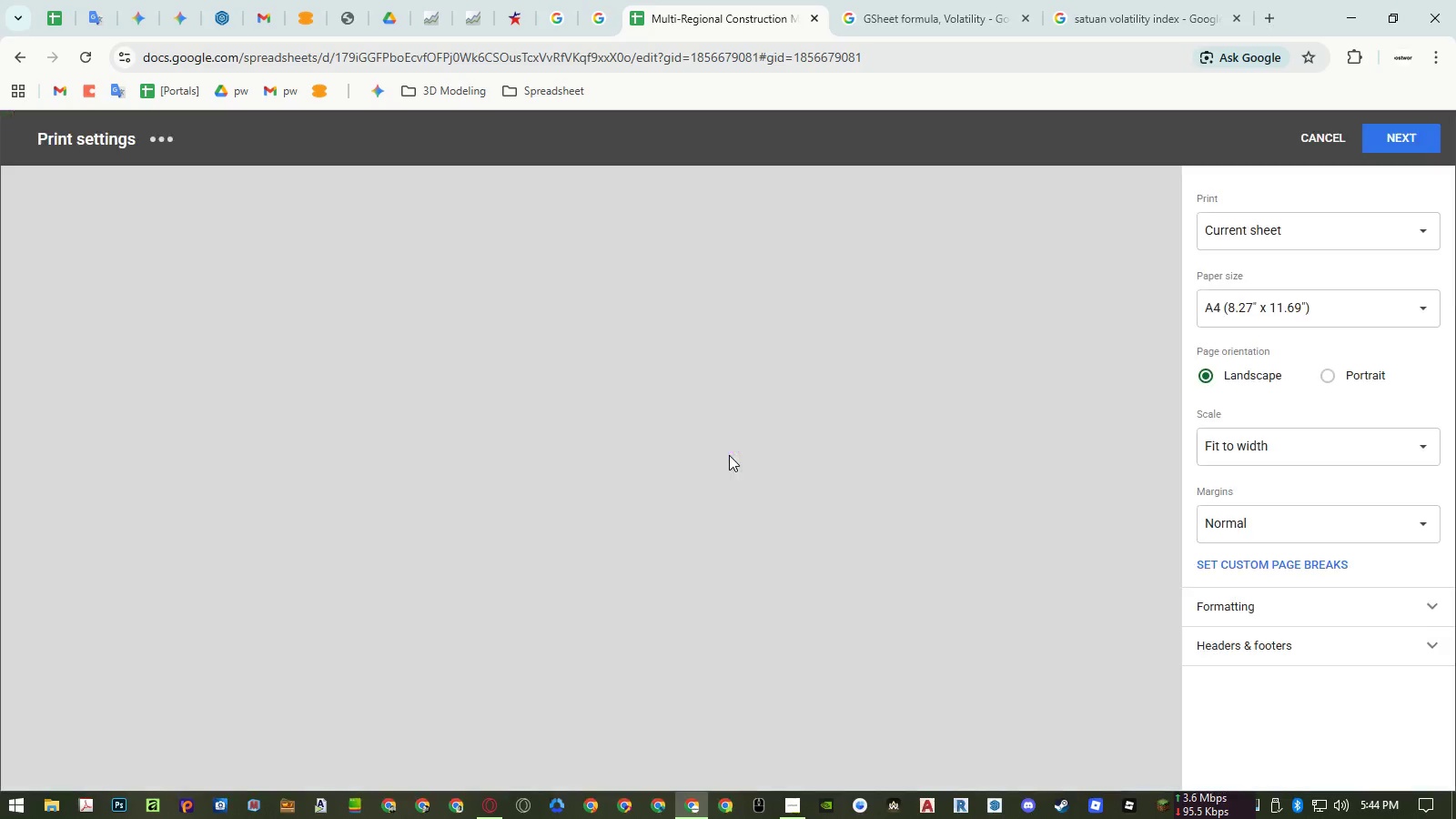 
key(Control+P)
 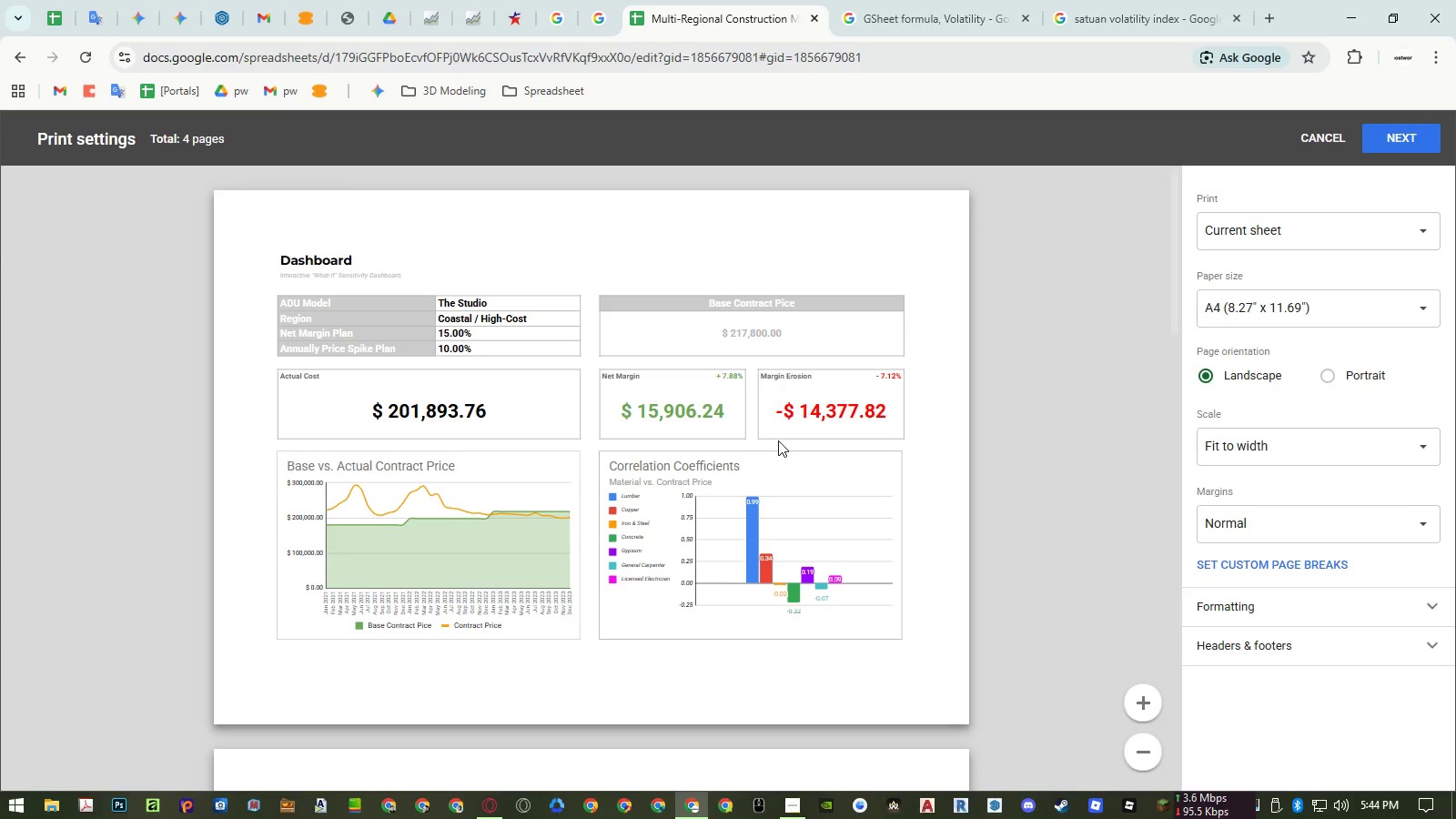 
scroll: coordinate [794, 431], scroll_direction: down, amount: 11.0
 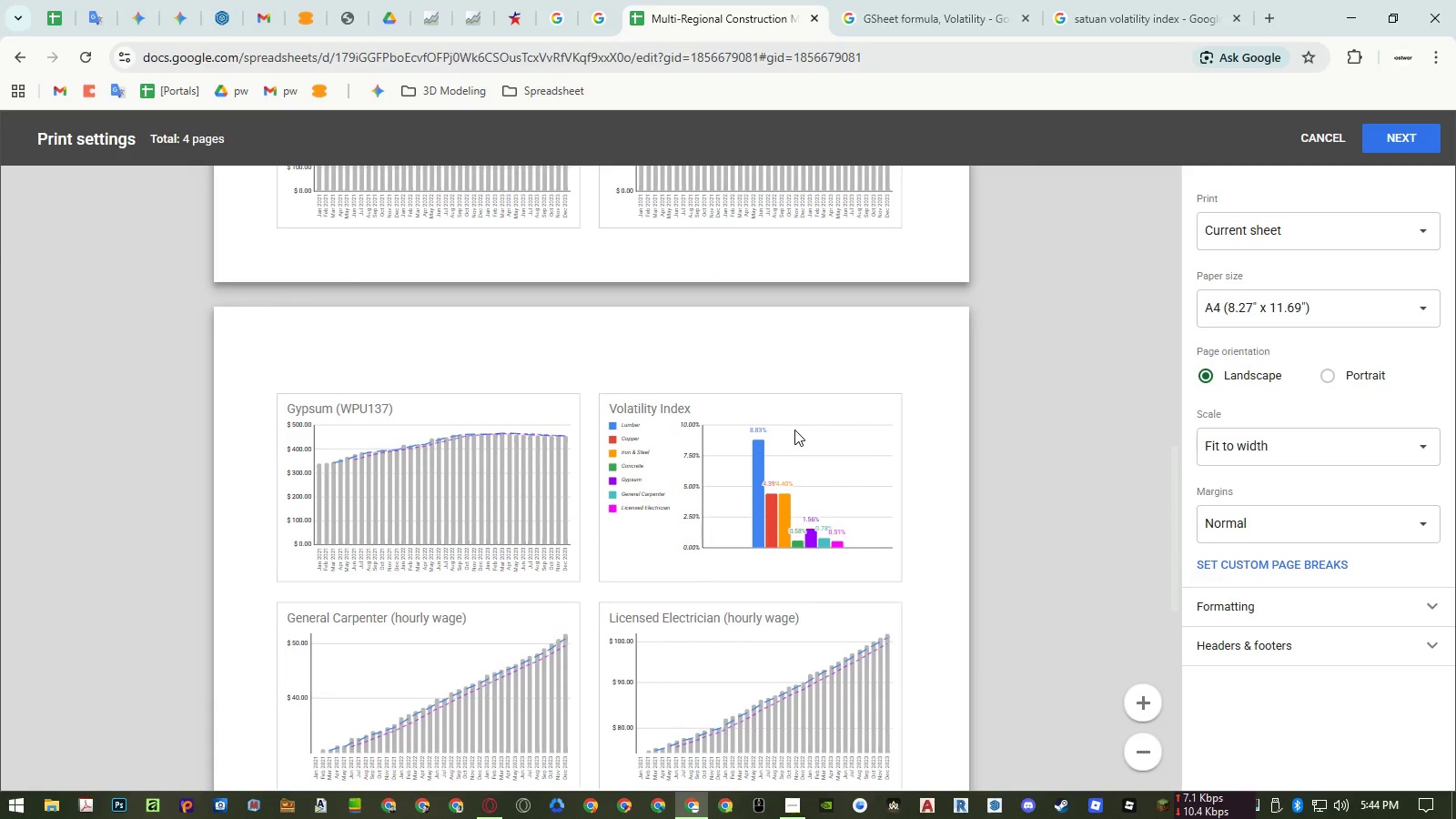 
key(Escape)
 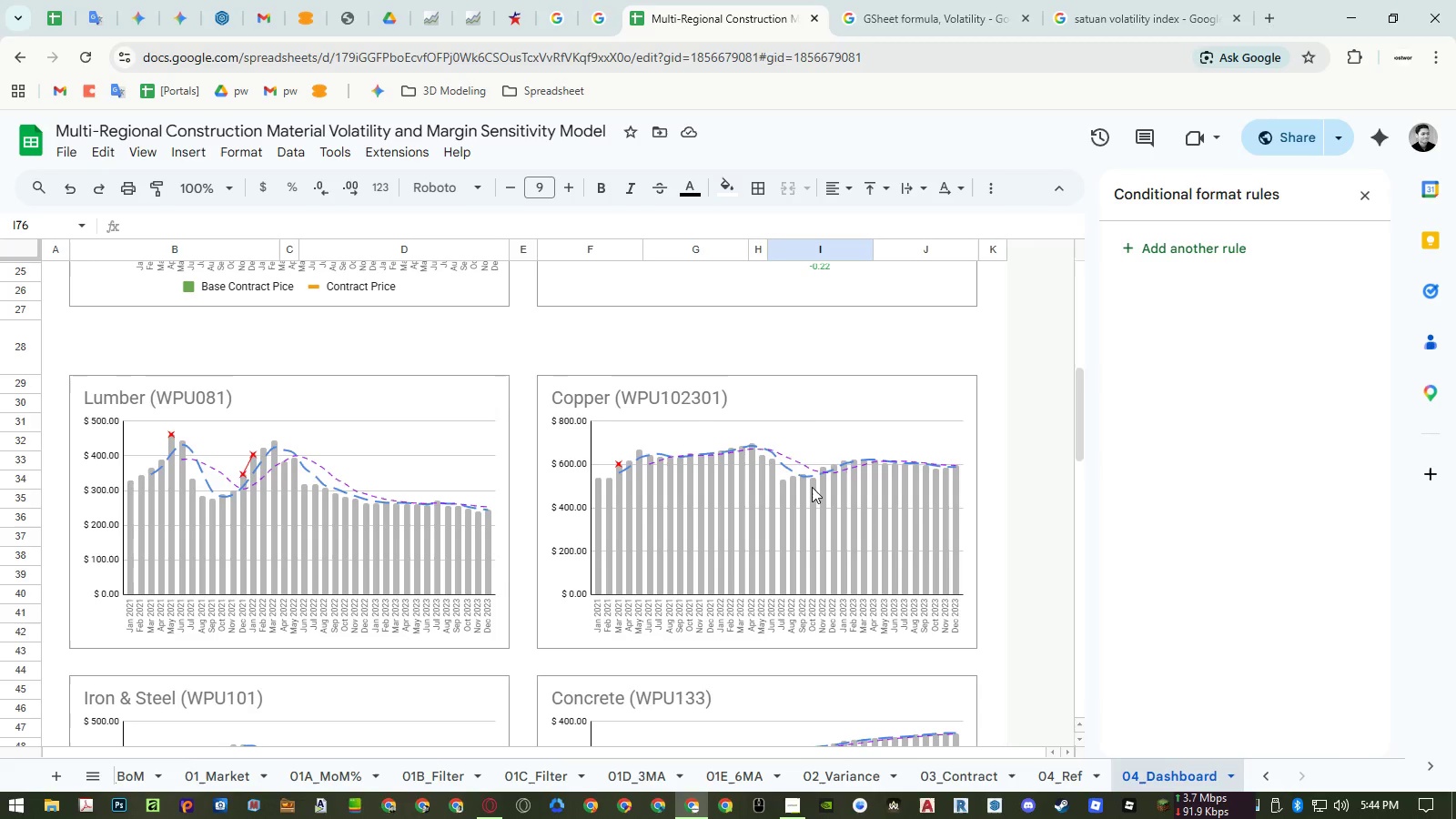 
scroll: coordinate [804, 478], scroll_direction: up, amount: 12.0
 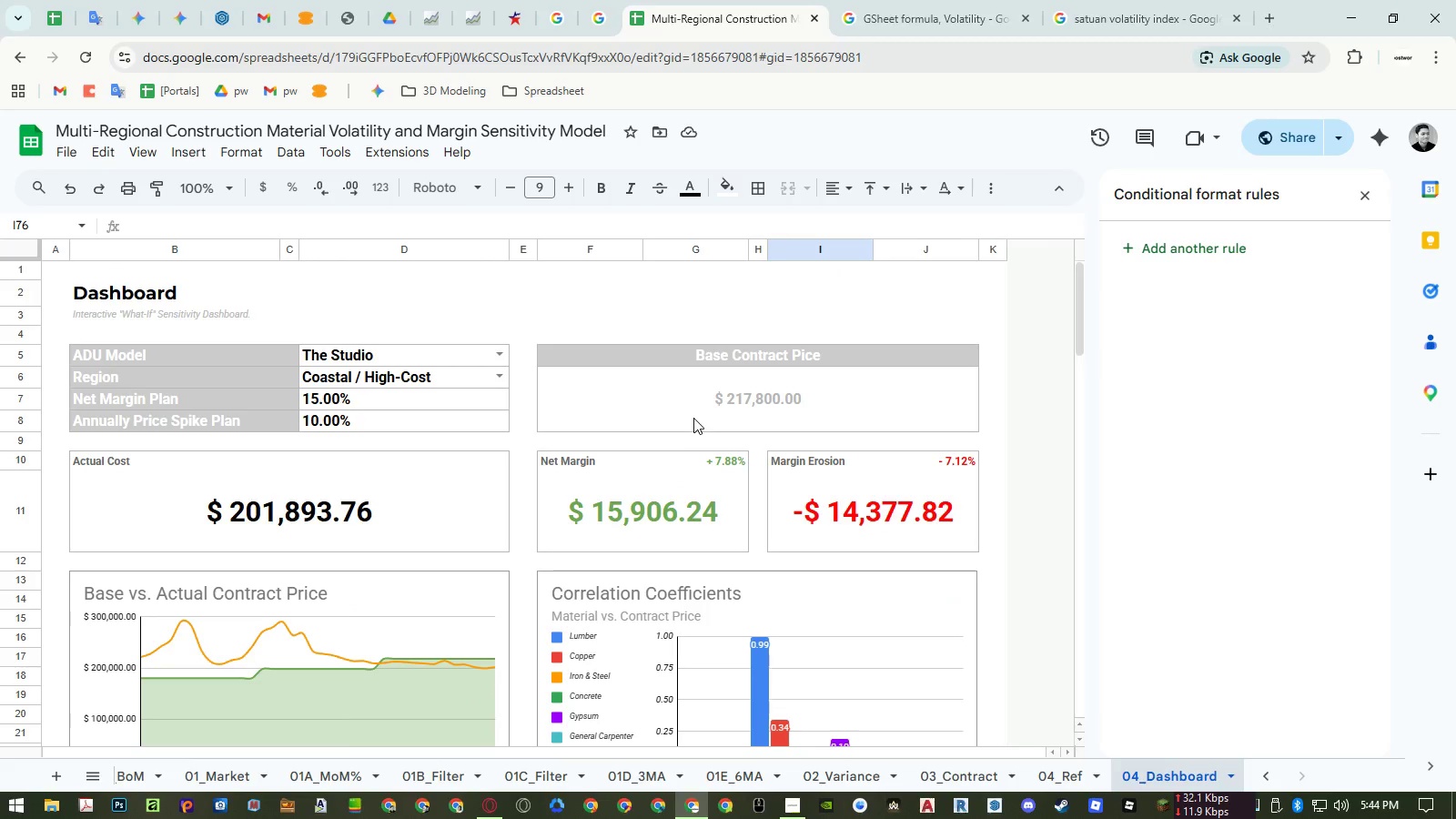 
wait(7.04)
 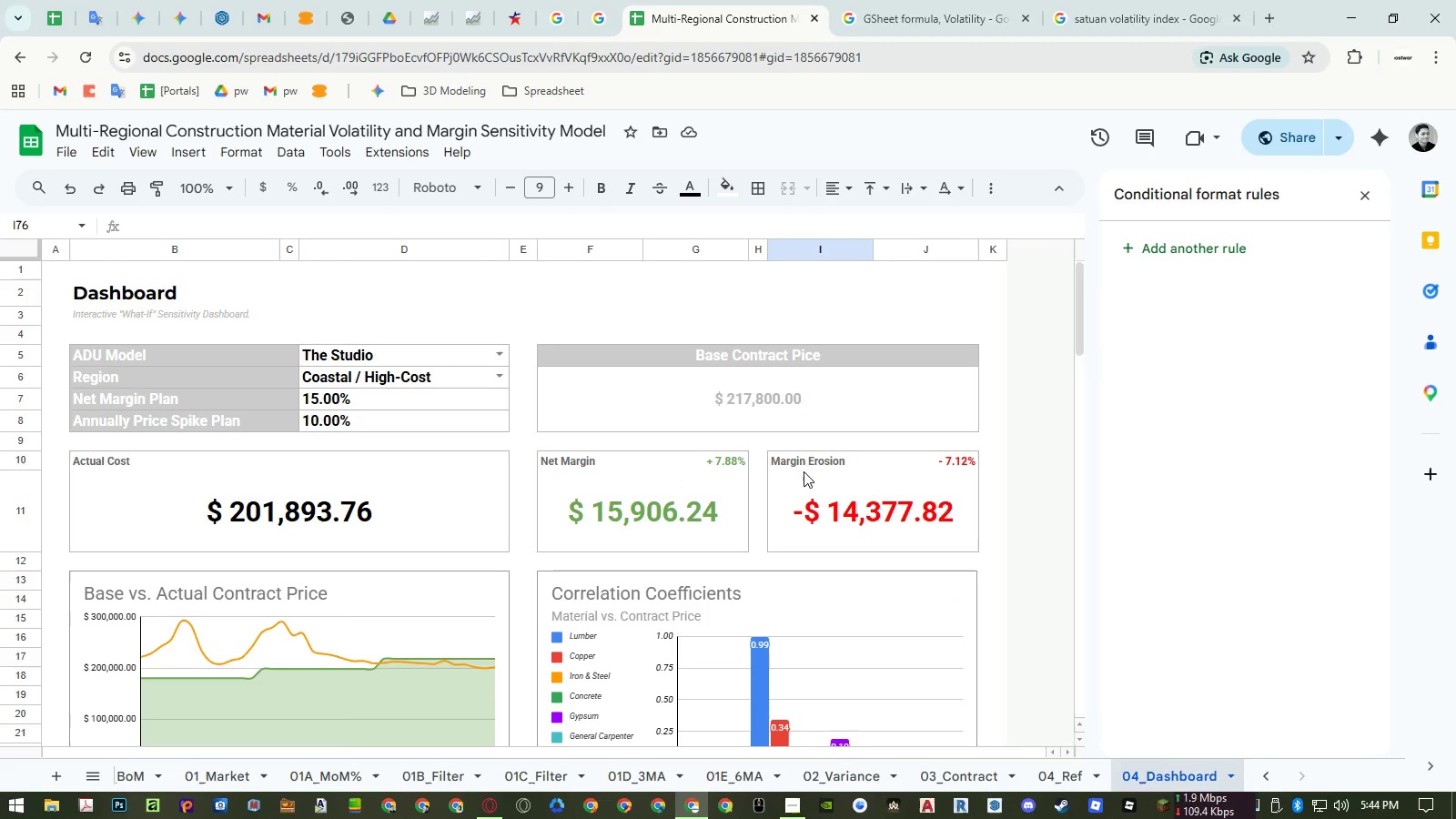 
left_click([709, 358])
 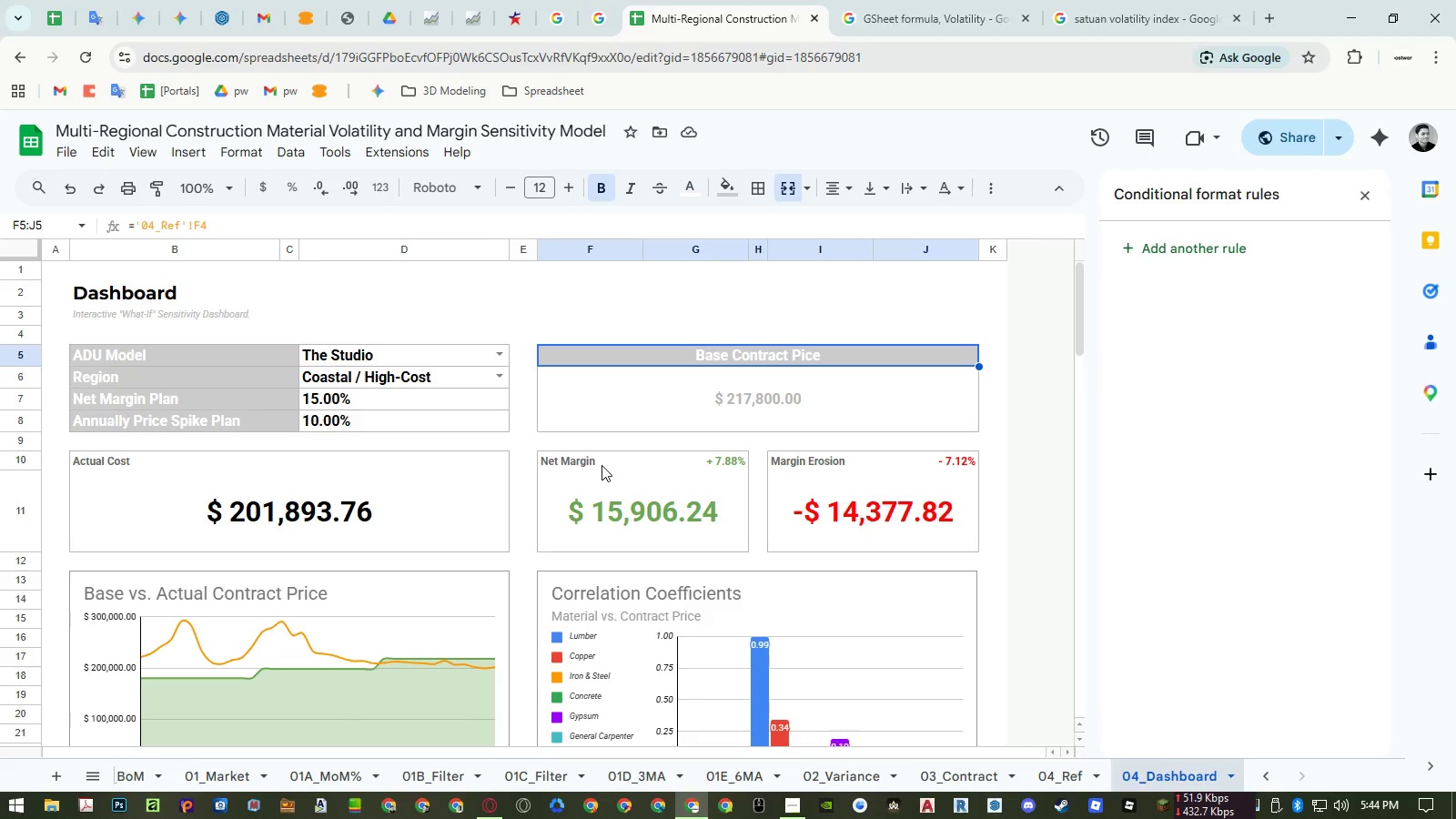 
wait(16.02)
 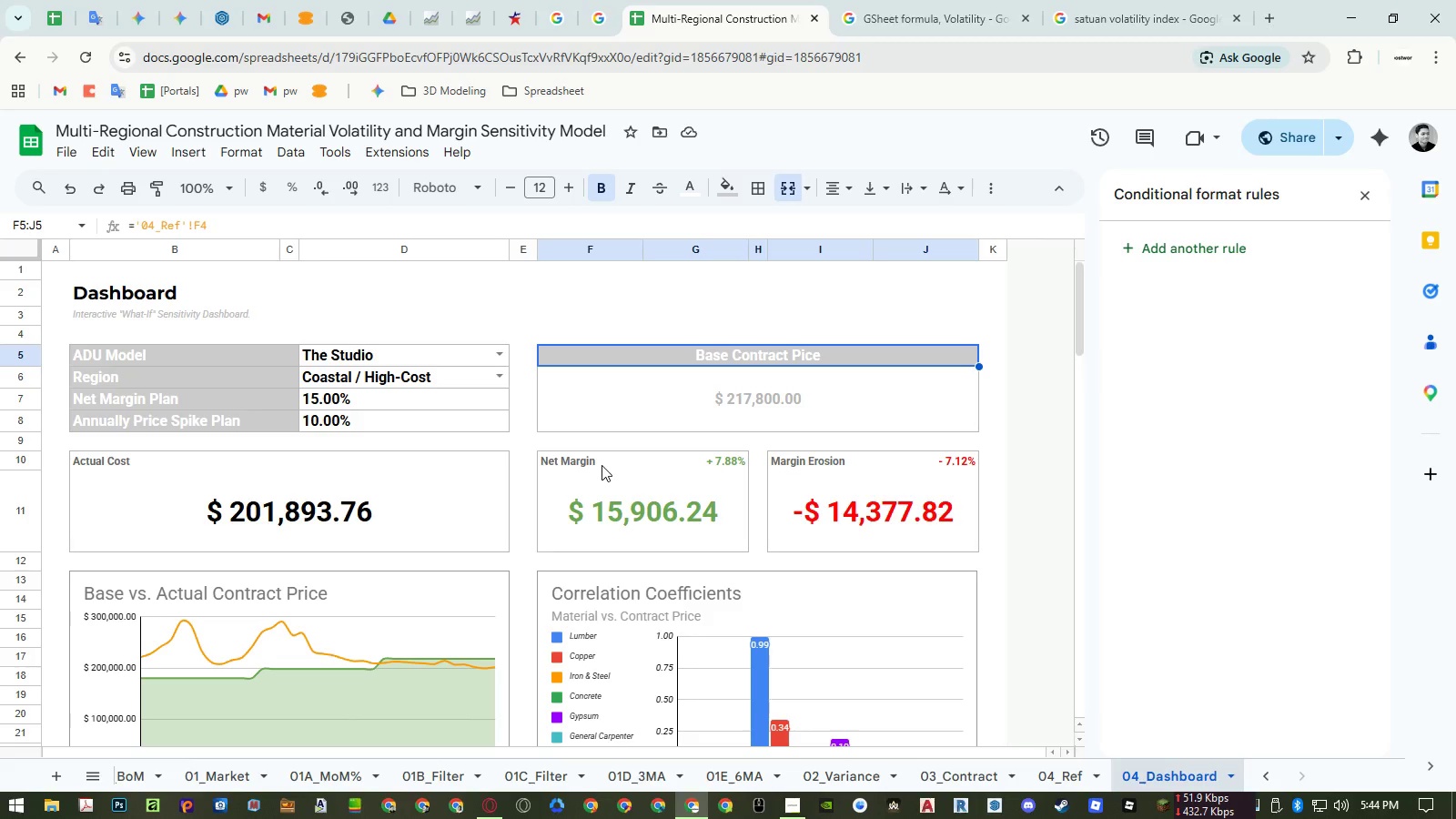 
left_click_drag(start_coordinate=[20, 560], to_coordinate=[22, 528])
 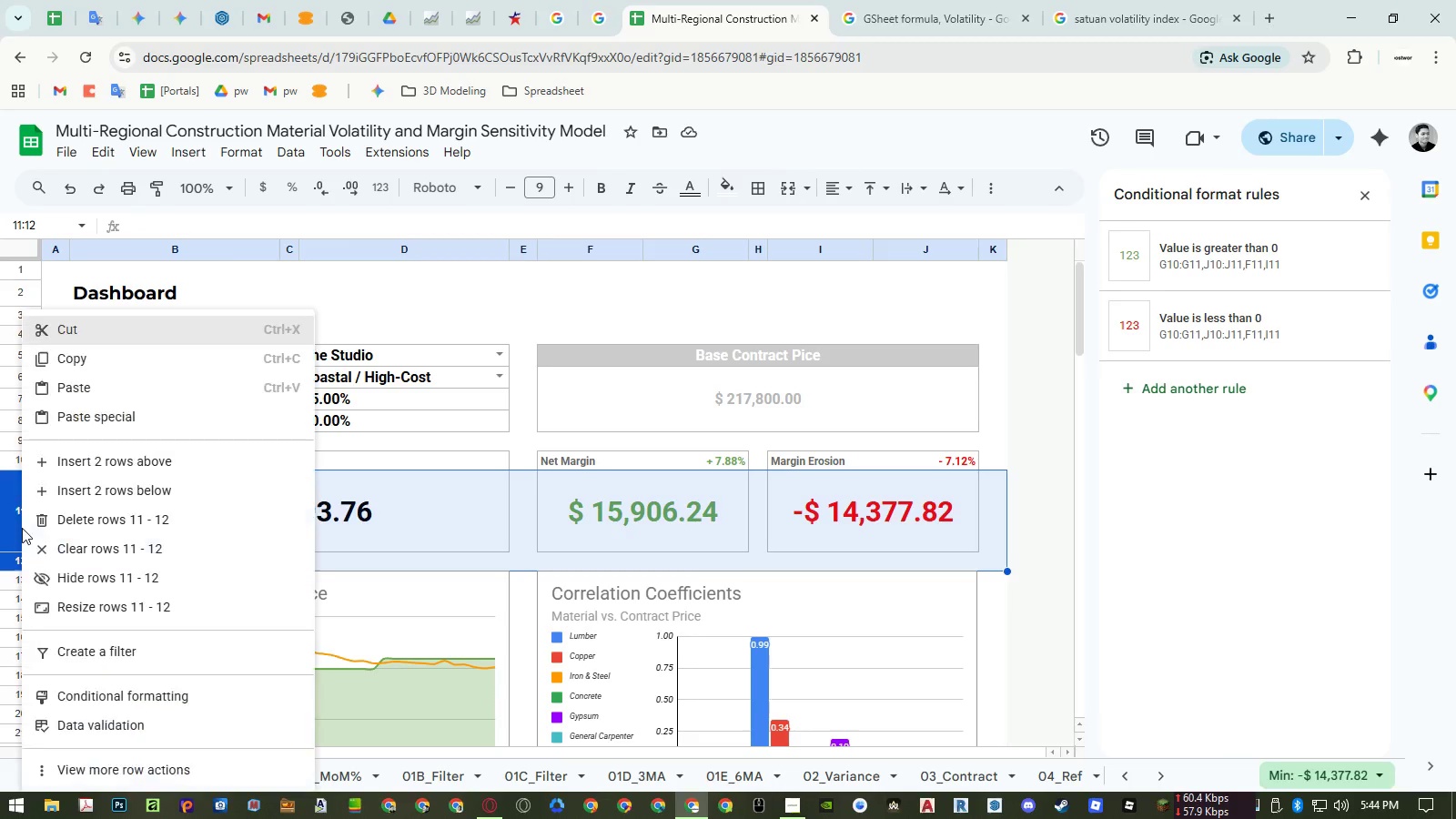 
right_click([22, 528])
 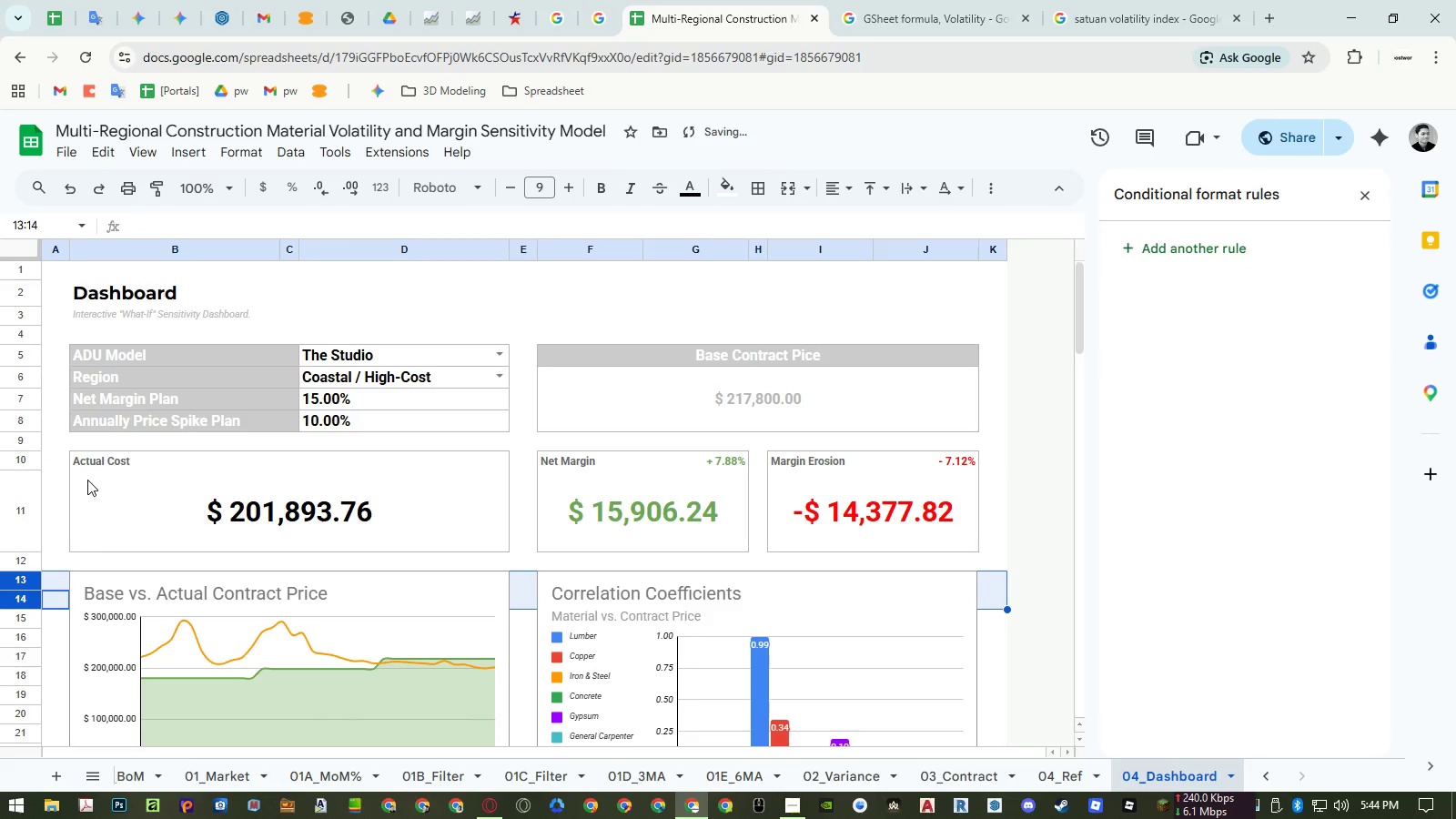 
key(Control+ControlLeft)
 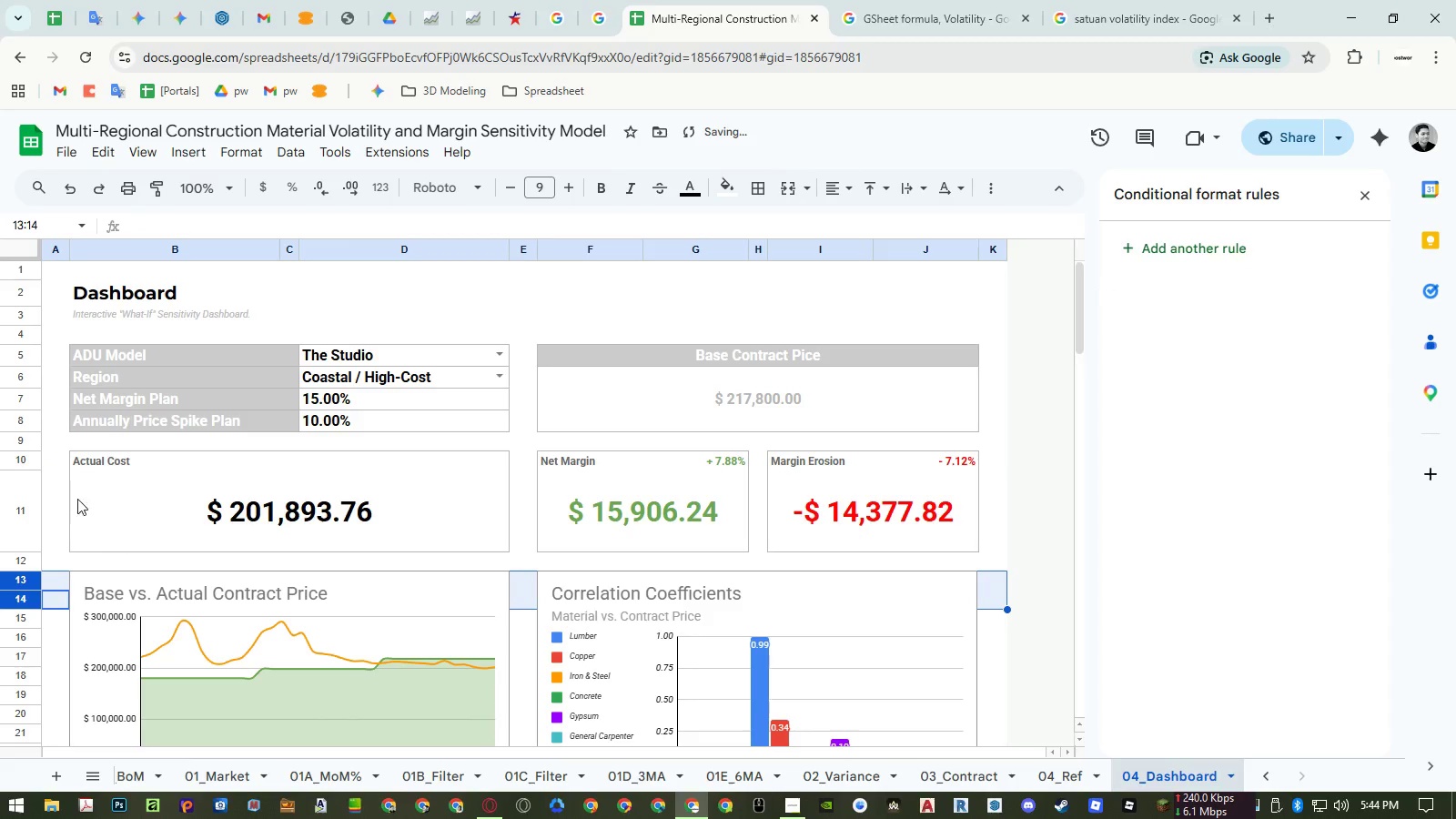 
key(Control+Z)
 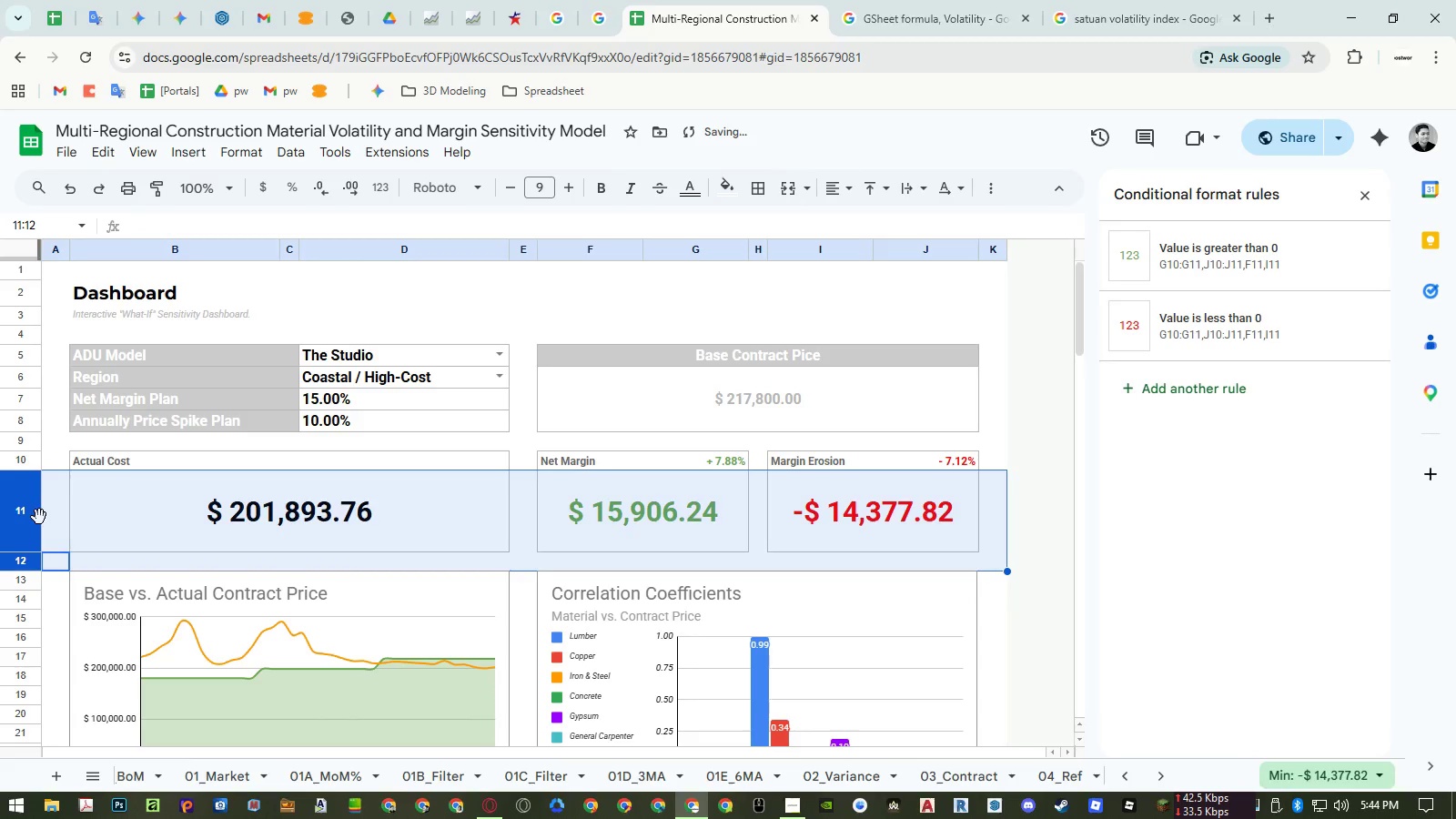 
left_click([53, 517])
 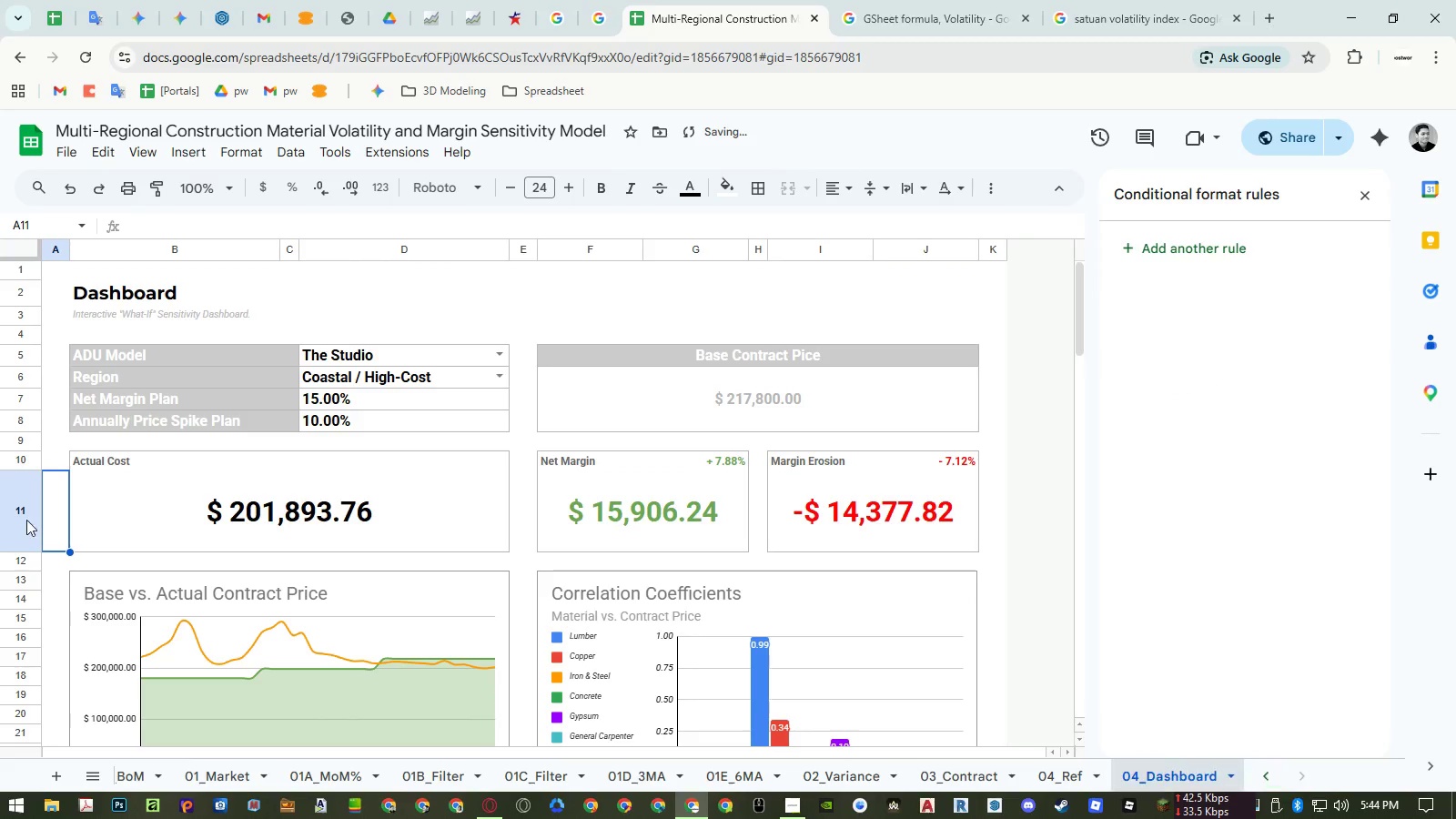 
left_click_drag(start_coordinate=[26, 518], to_coordinate=[21, 460])
 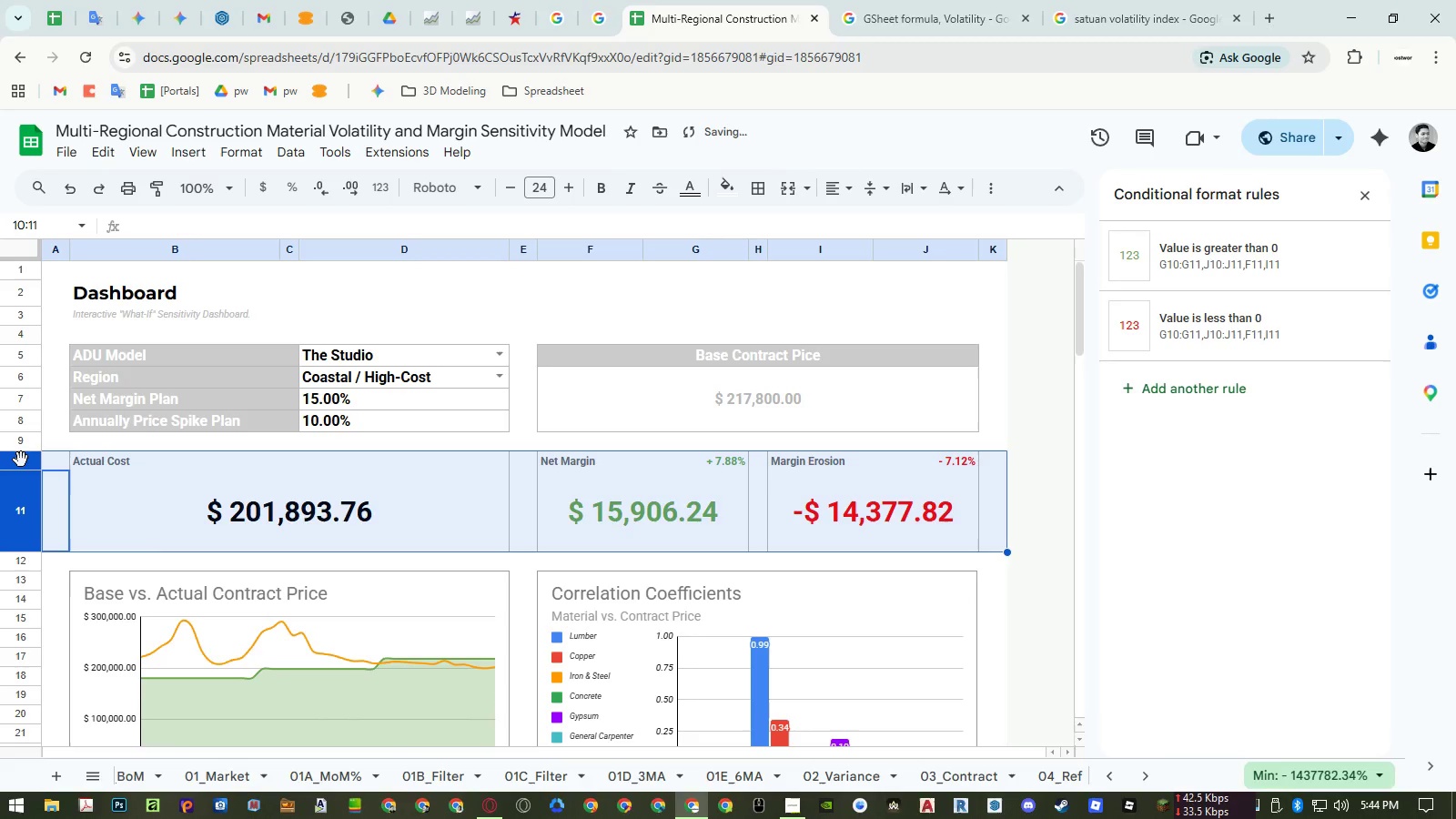 
right_click([21, 460])
 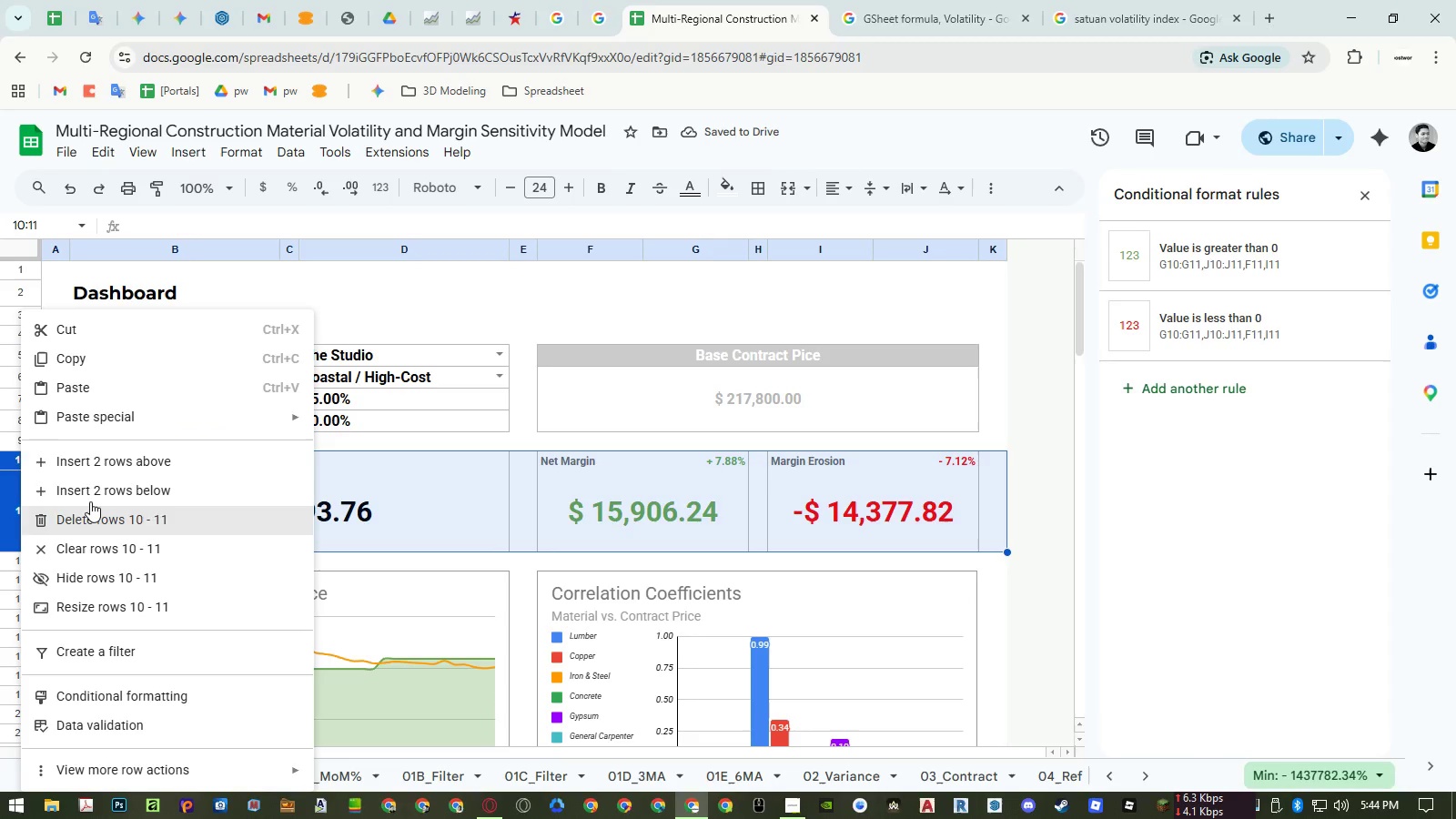 
left_click([93, 494])
 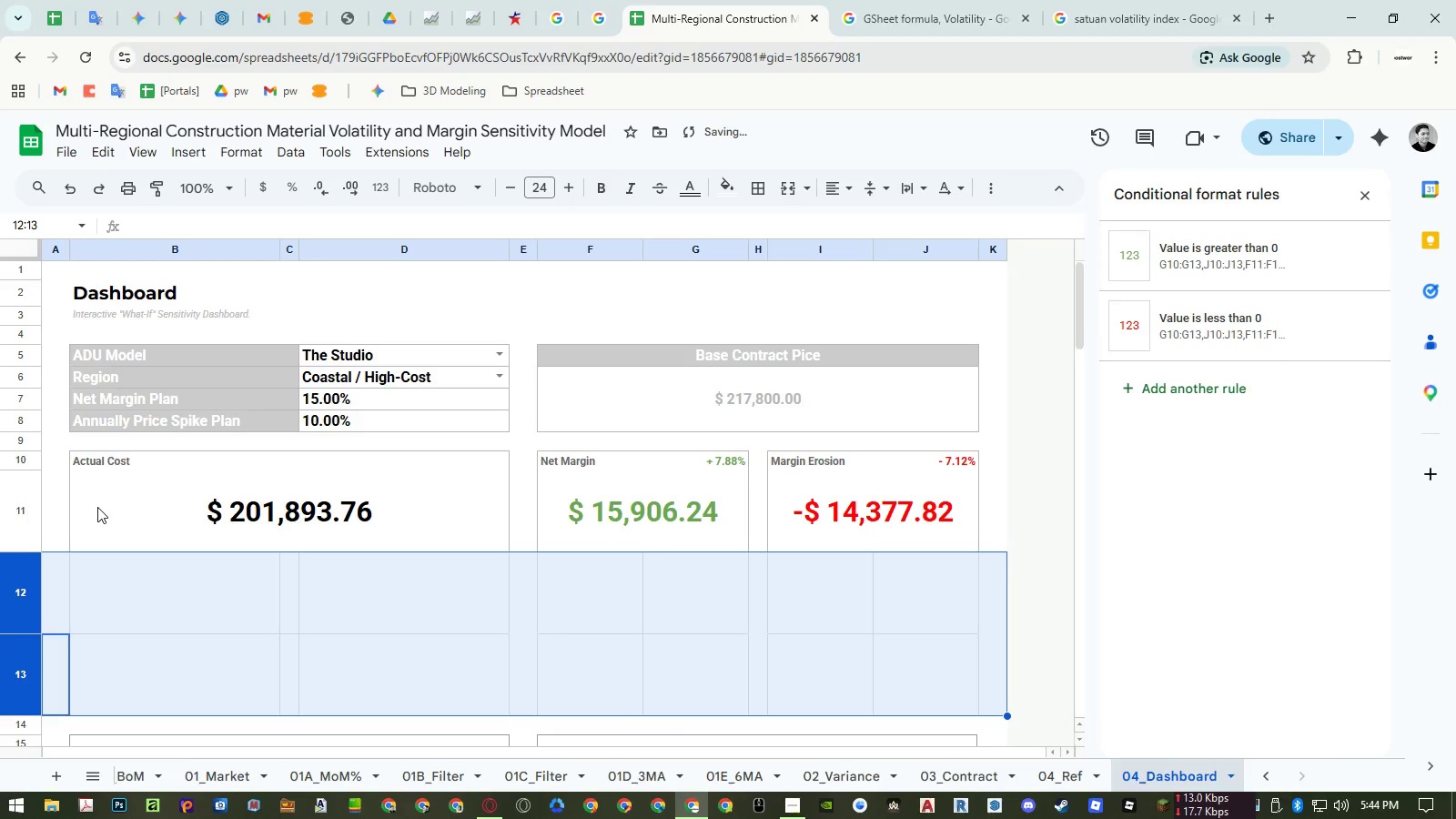 
key(Control+ControlLeft)
 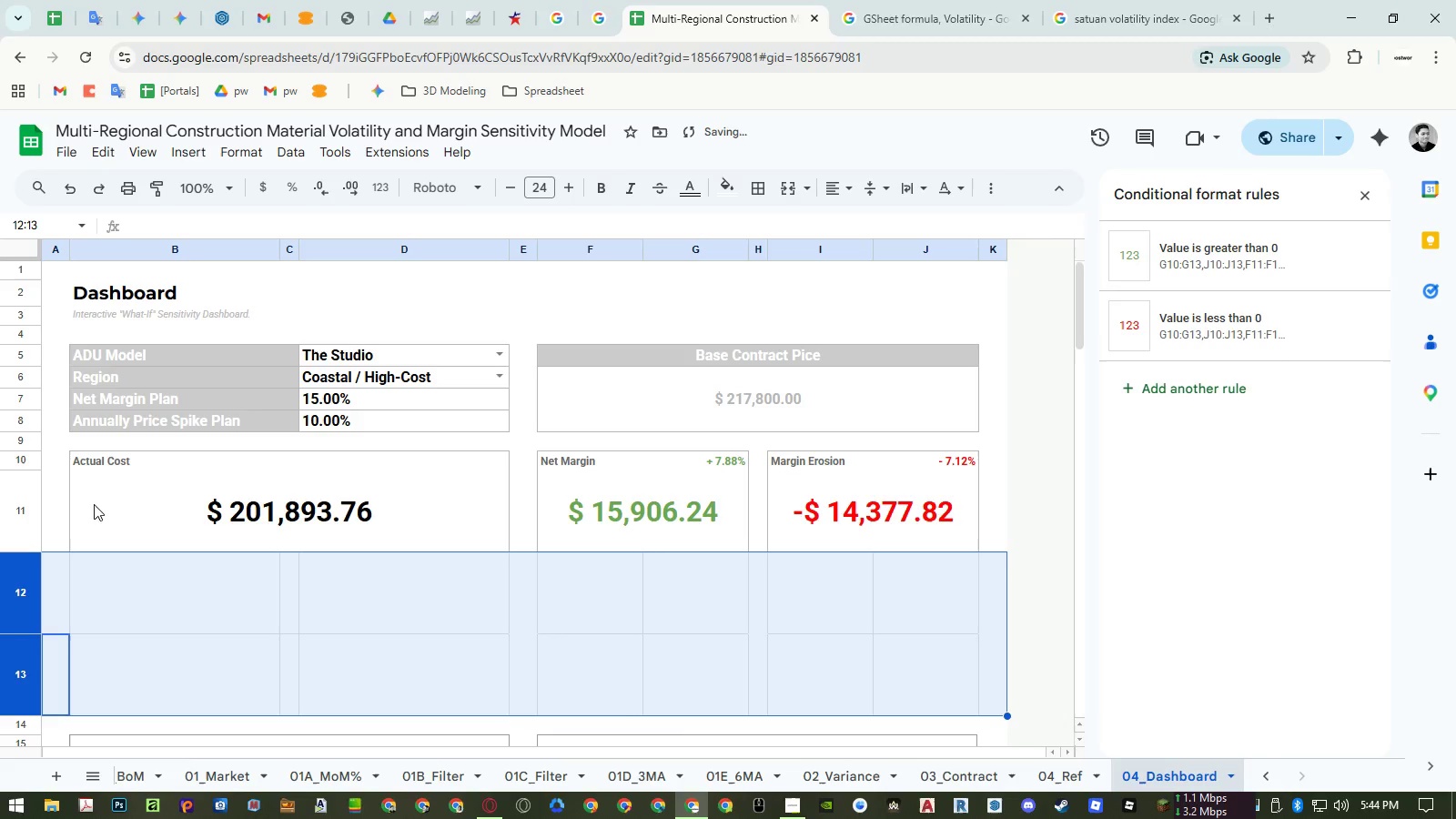 
key(Control+Z)
 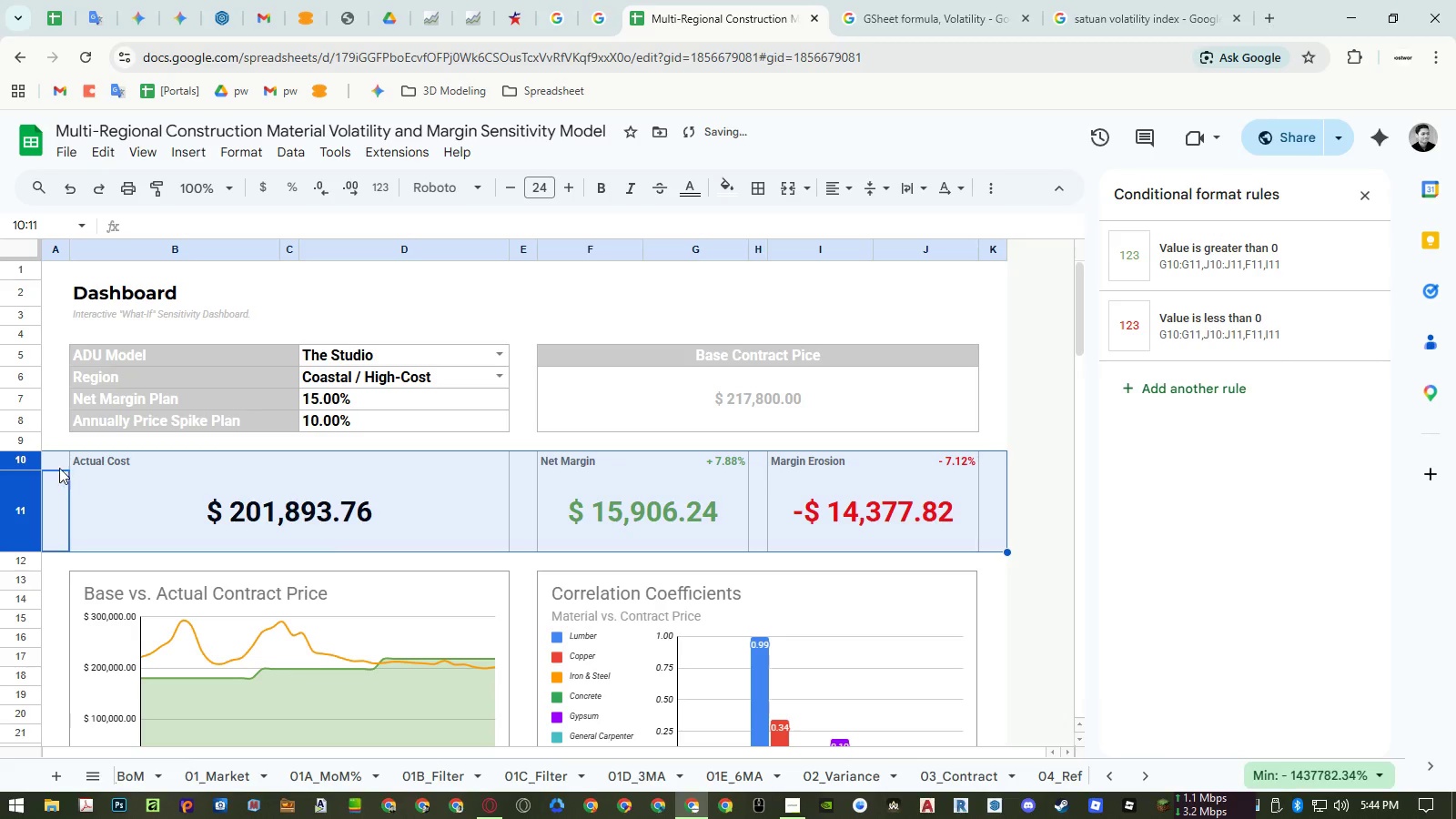 
left_click([53, 460])
 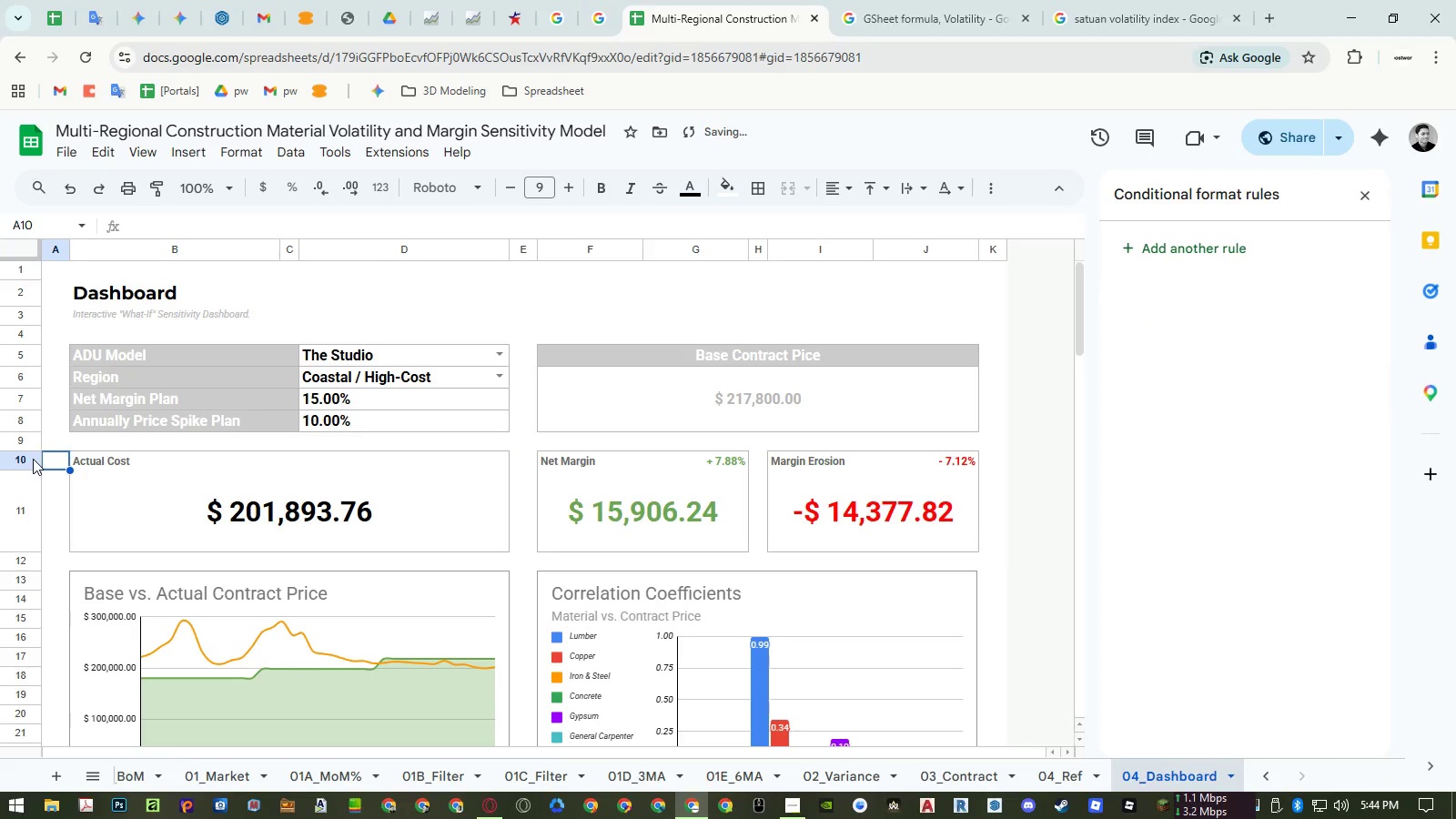 
left_click_drag(start_coordinate=[32, 459], to_coordinate=[27, 485])
 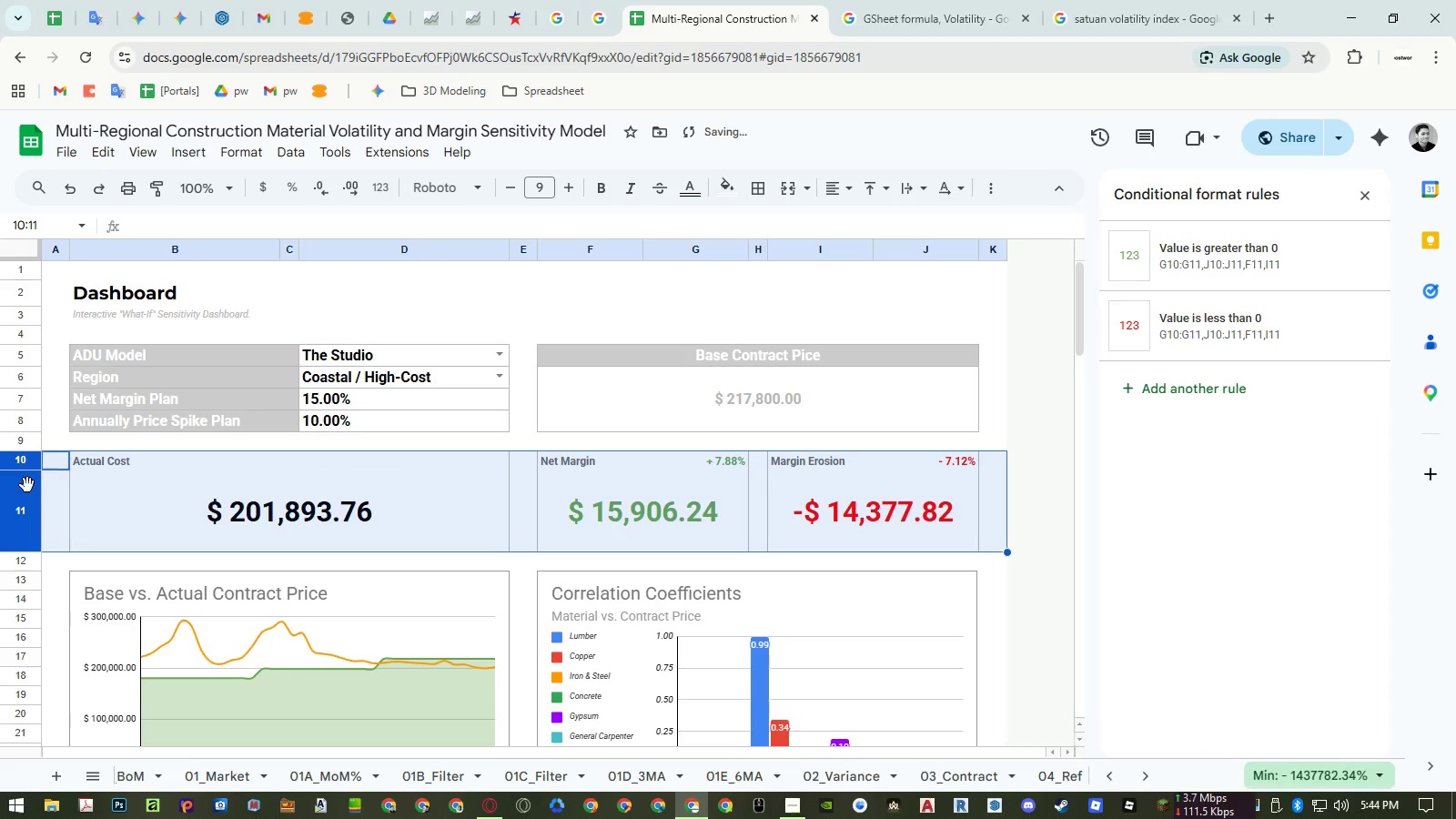 
right_click([27, 485])
 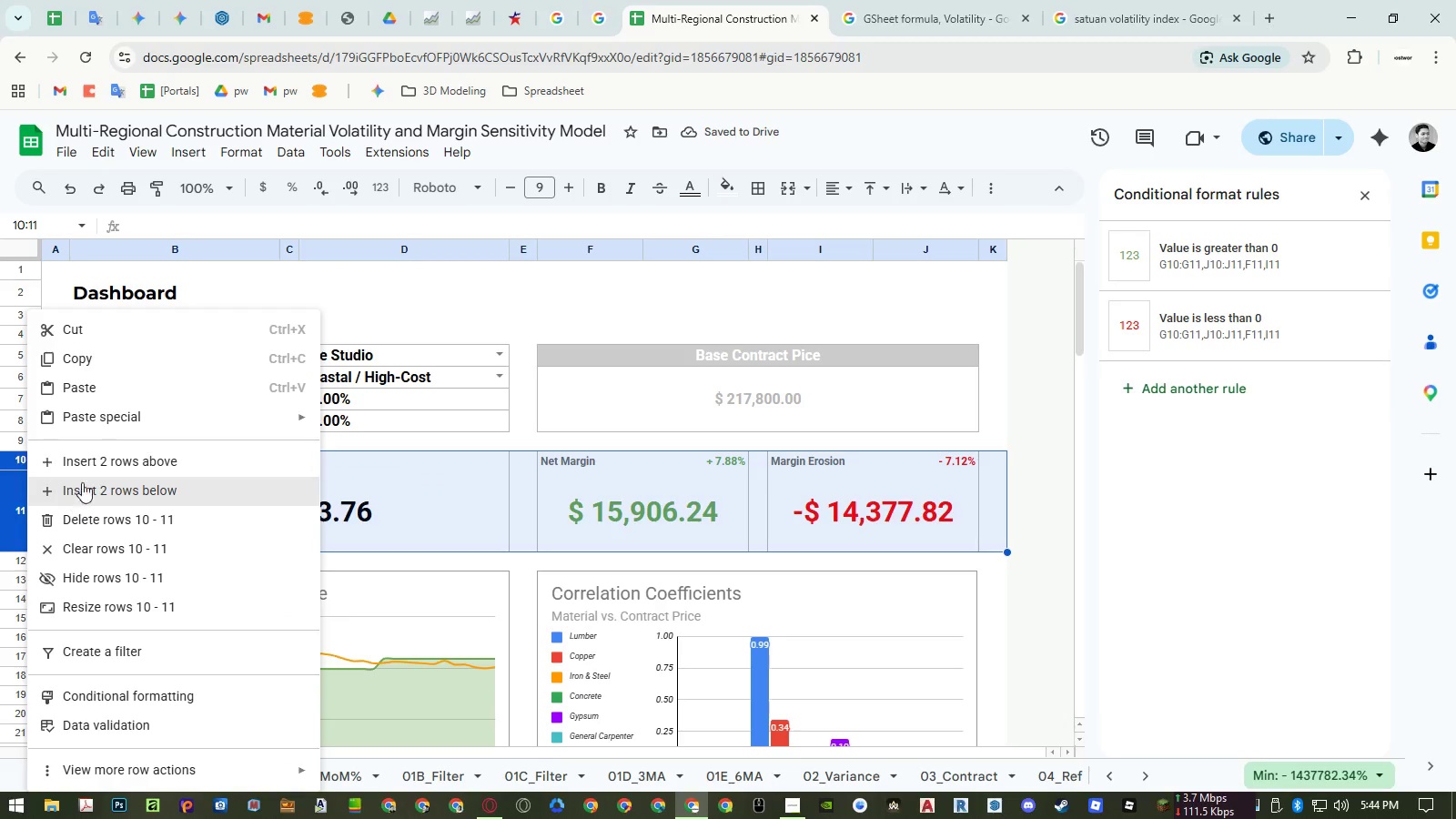 
left_click([93, 463])
 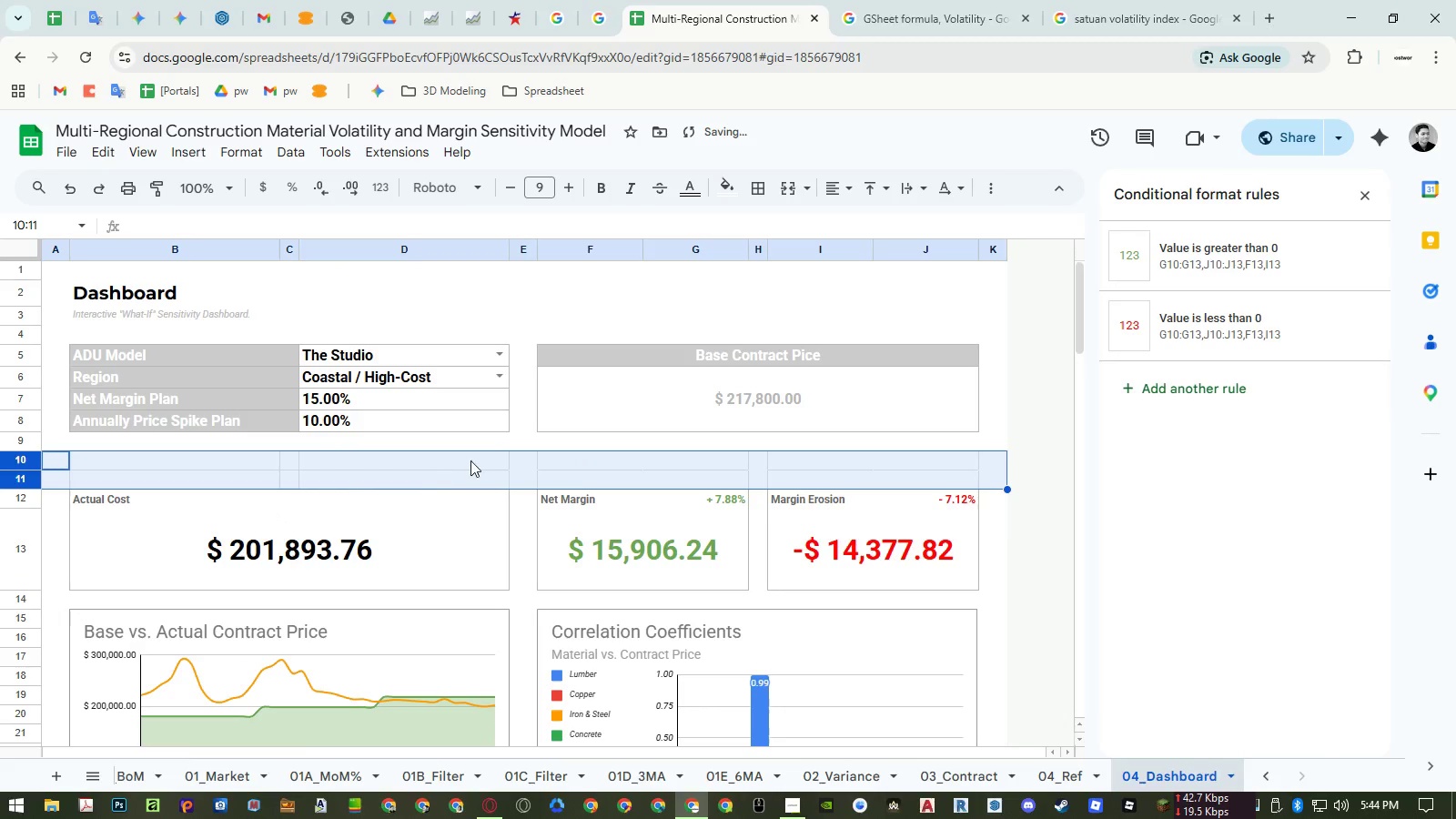 
left_click([553, 298])
 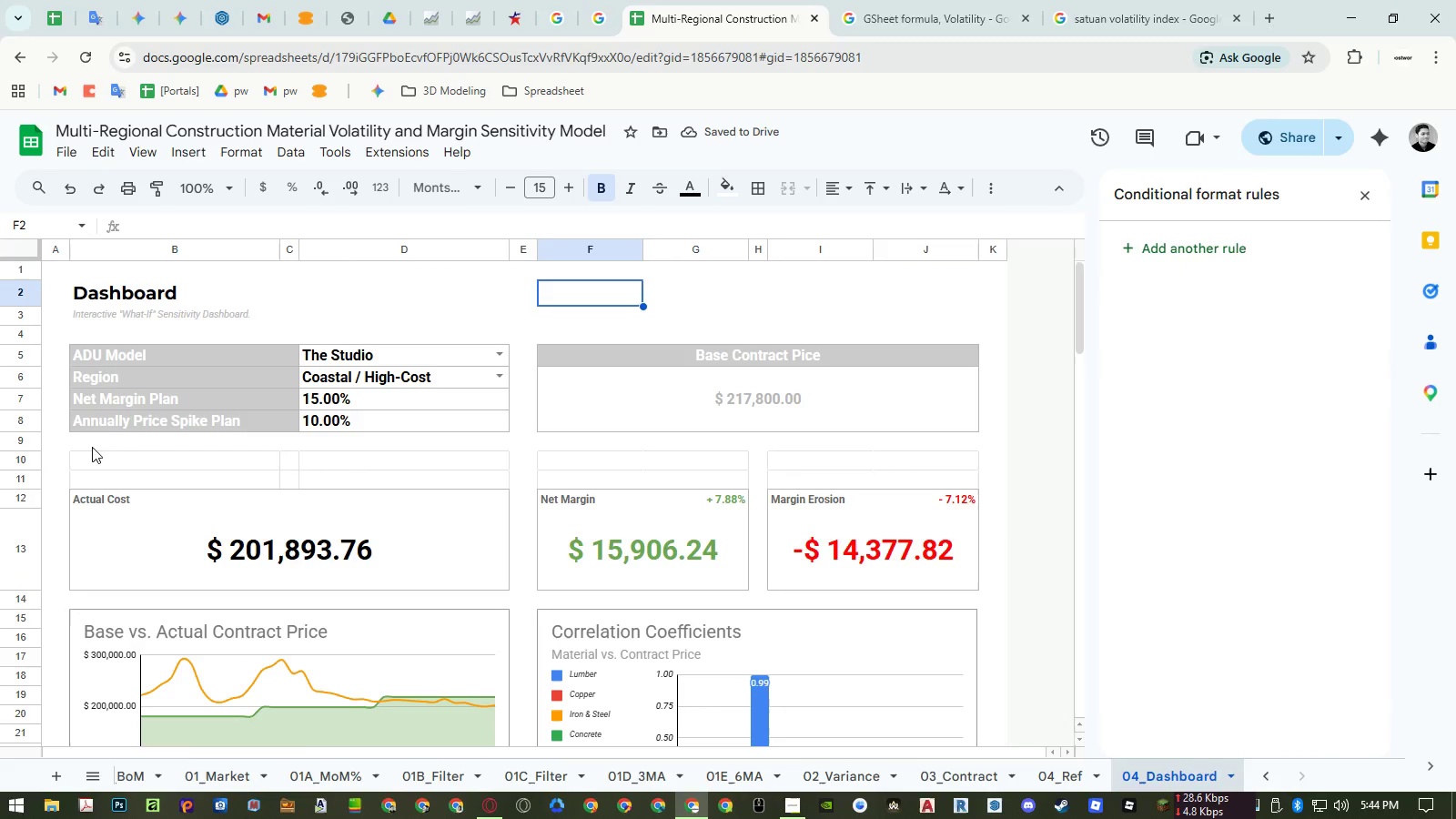 
left_click([28, 446])
 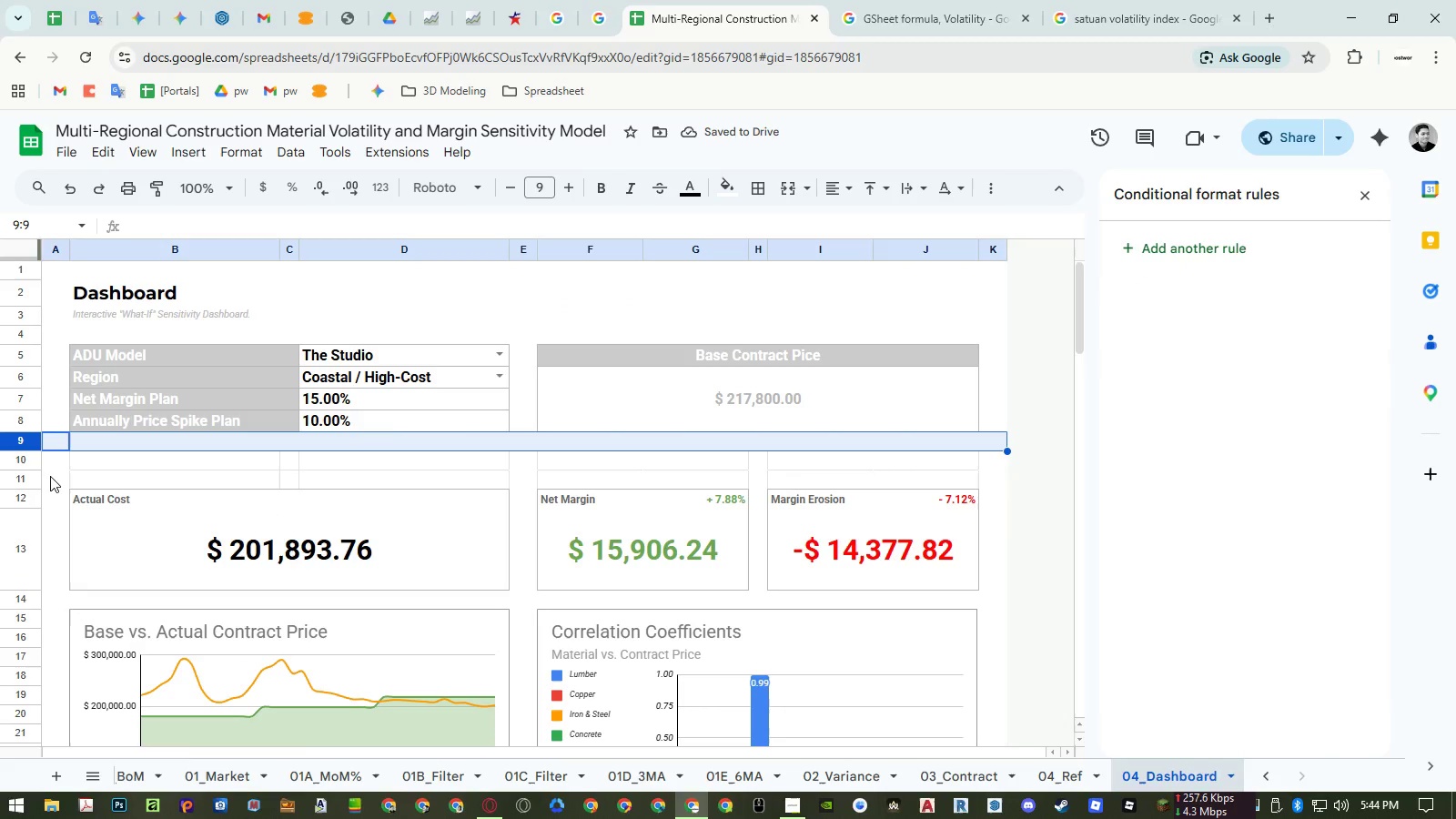 
key(Control+ControlLeft)
 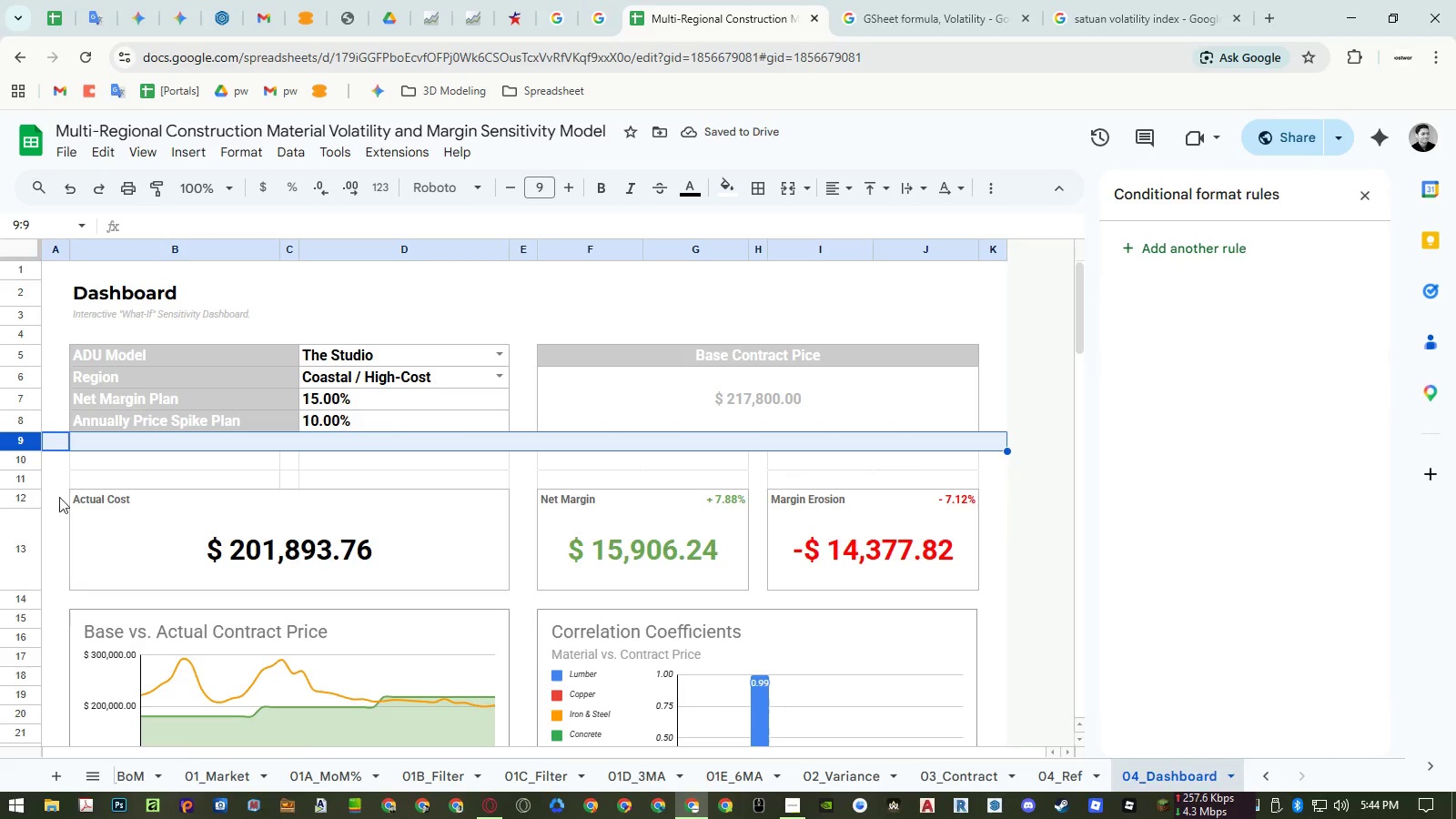 
key(Control+C)
 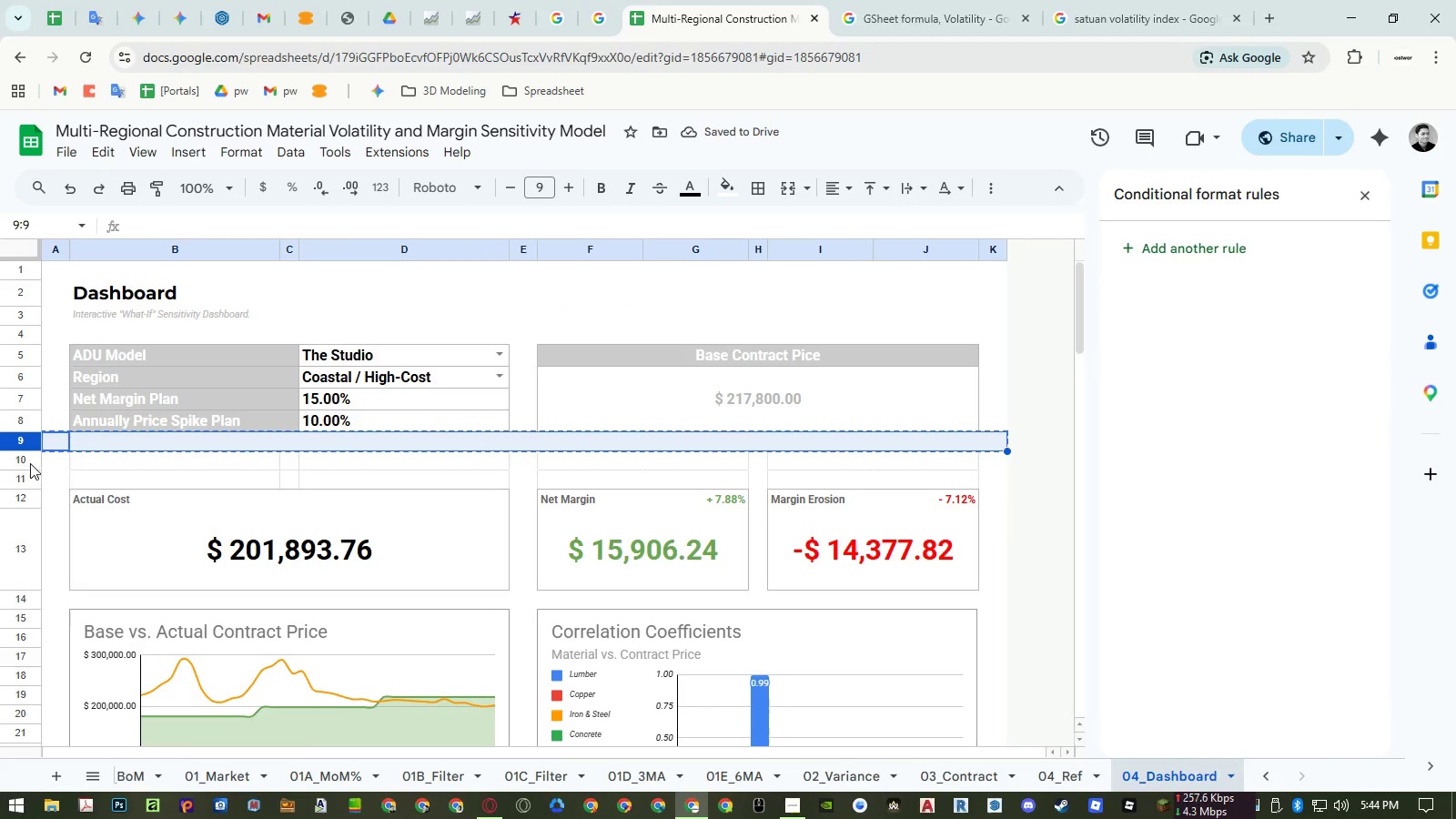 
left_click_drag(start_coordinate=[29, 460], to_coordinate=[31, 476])
 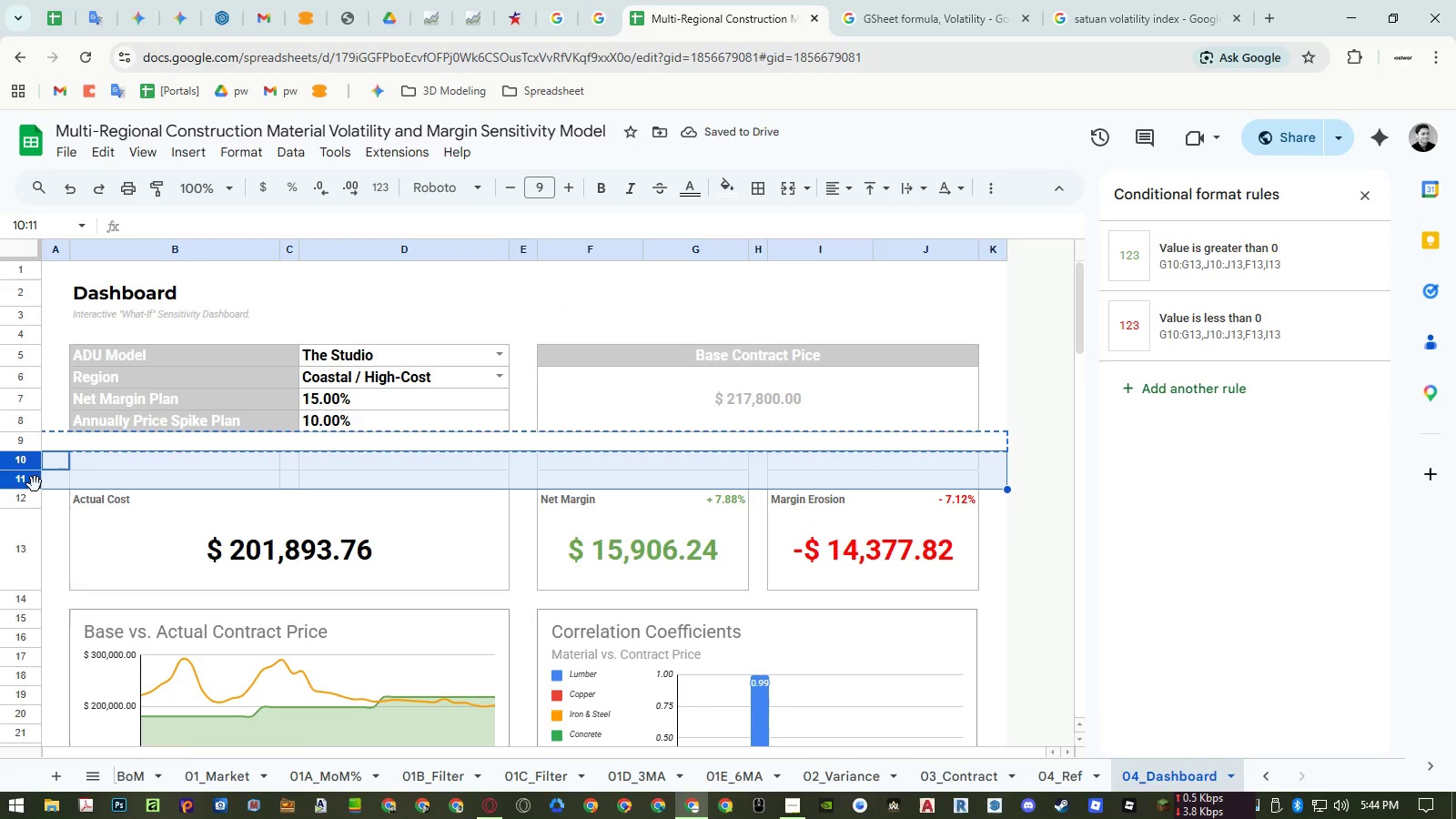 
key(Control+ControlLeft)
 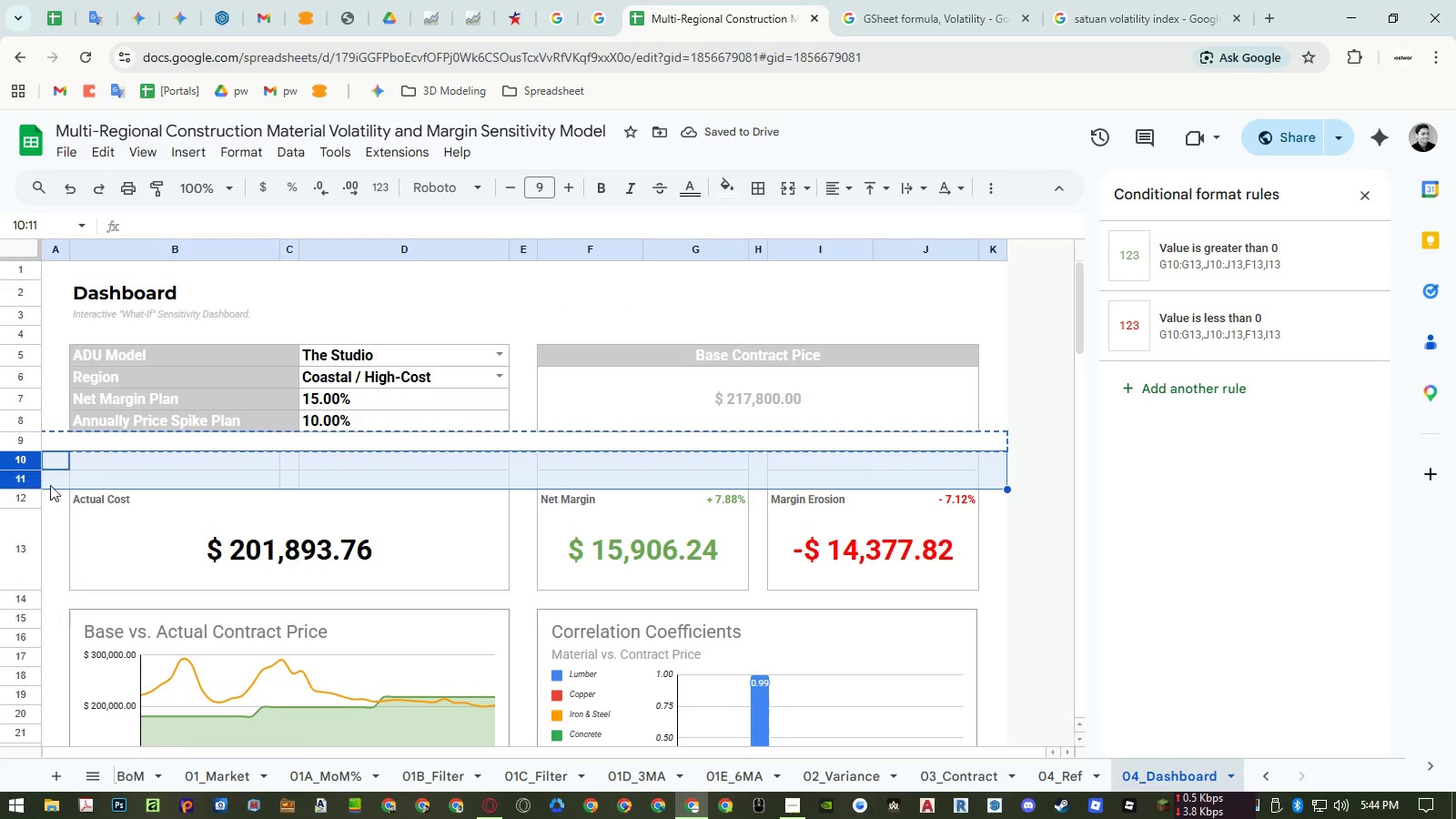 
key(Control+V)
 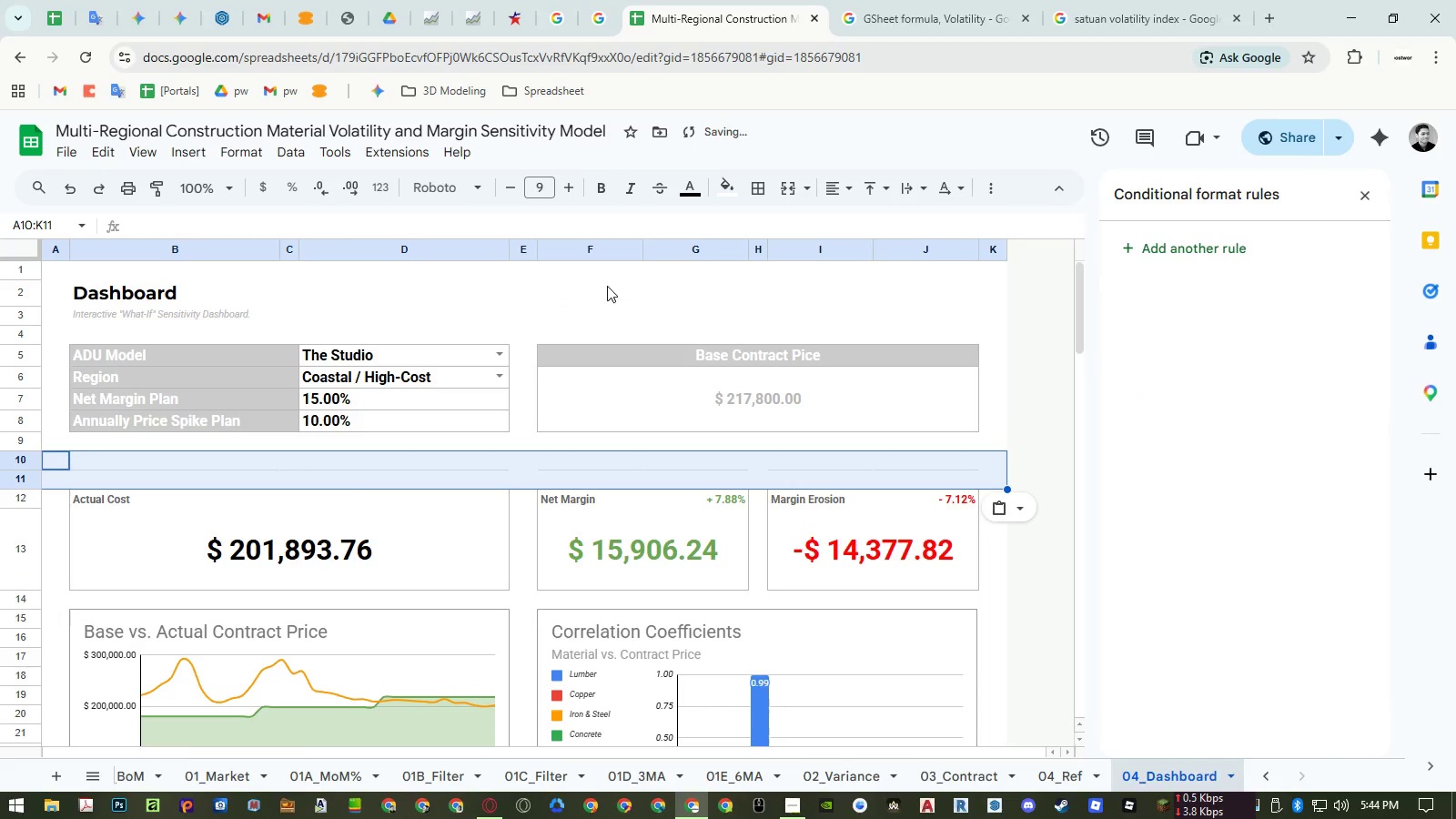 
left_click([607, 286])
 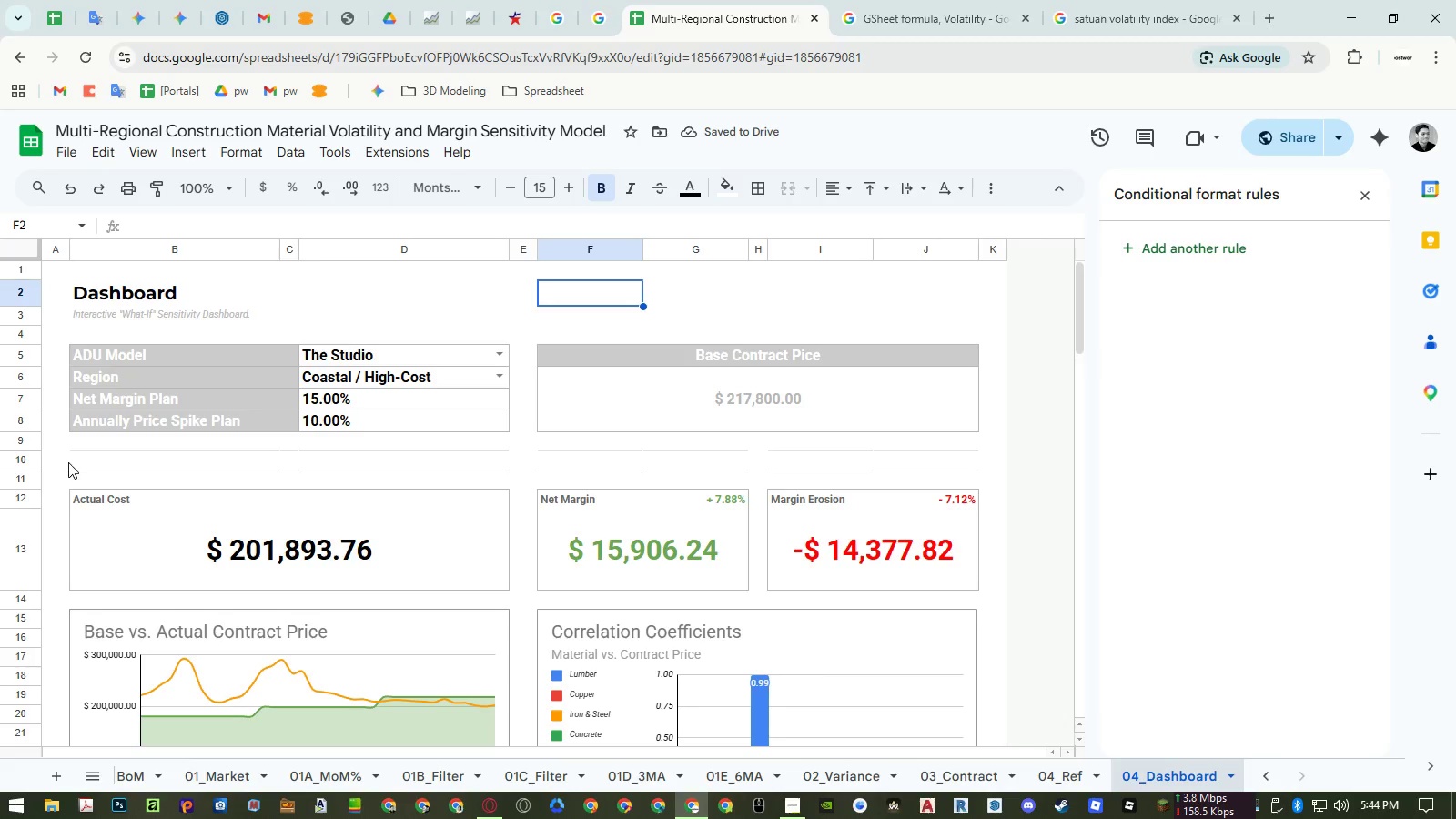 
left_click_drag(start_coordinate=[52, 449], to_coordinate=[53, 474])
 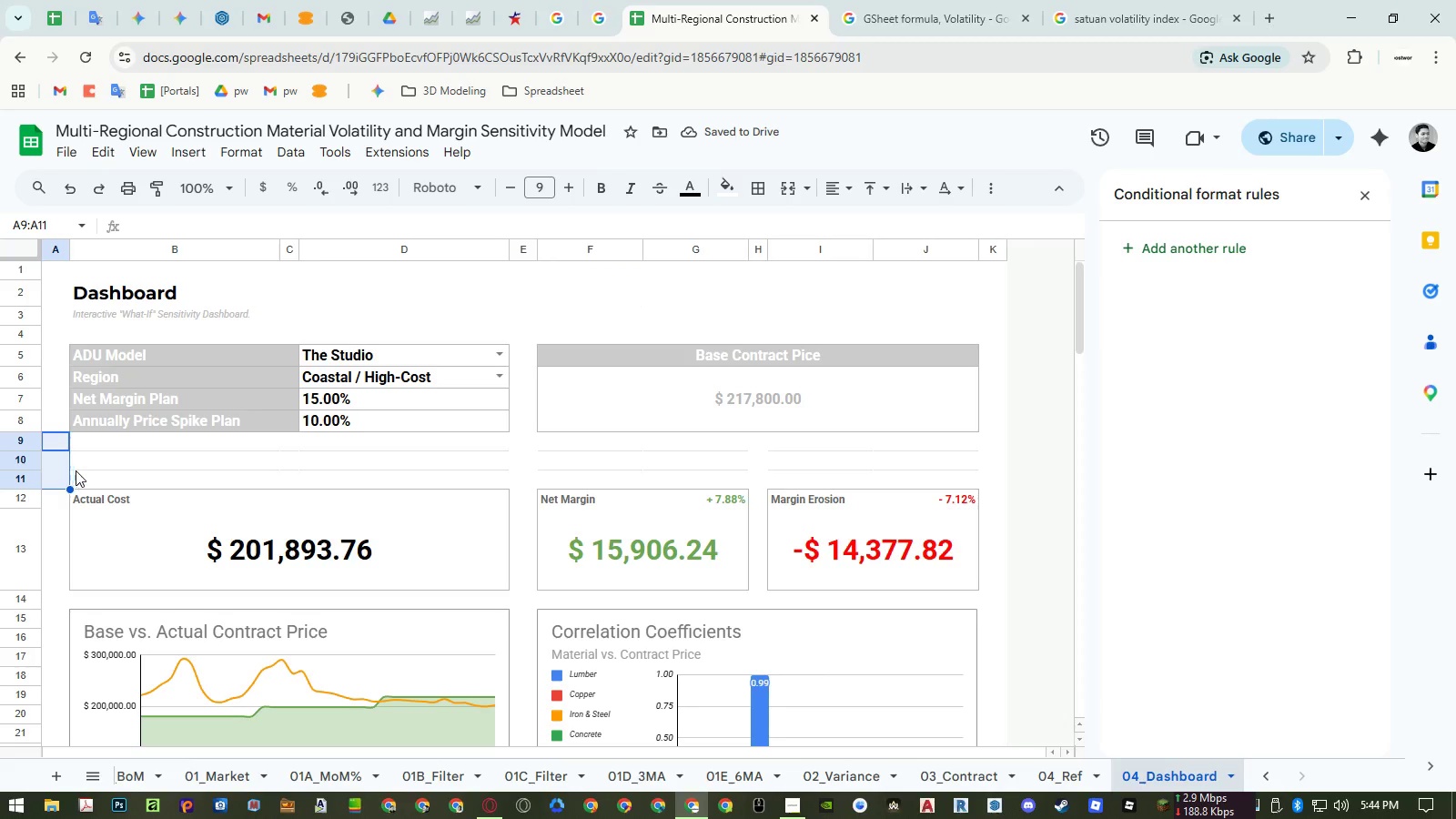 
key(Control+ControlLeft)
 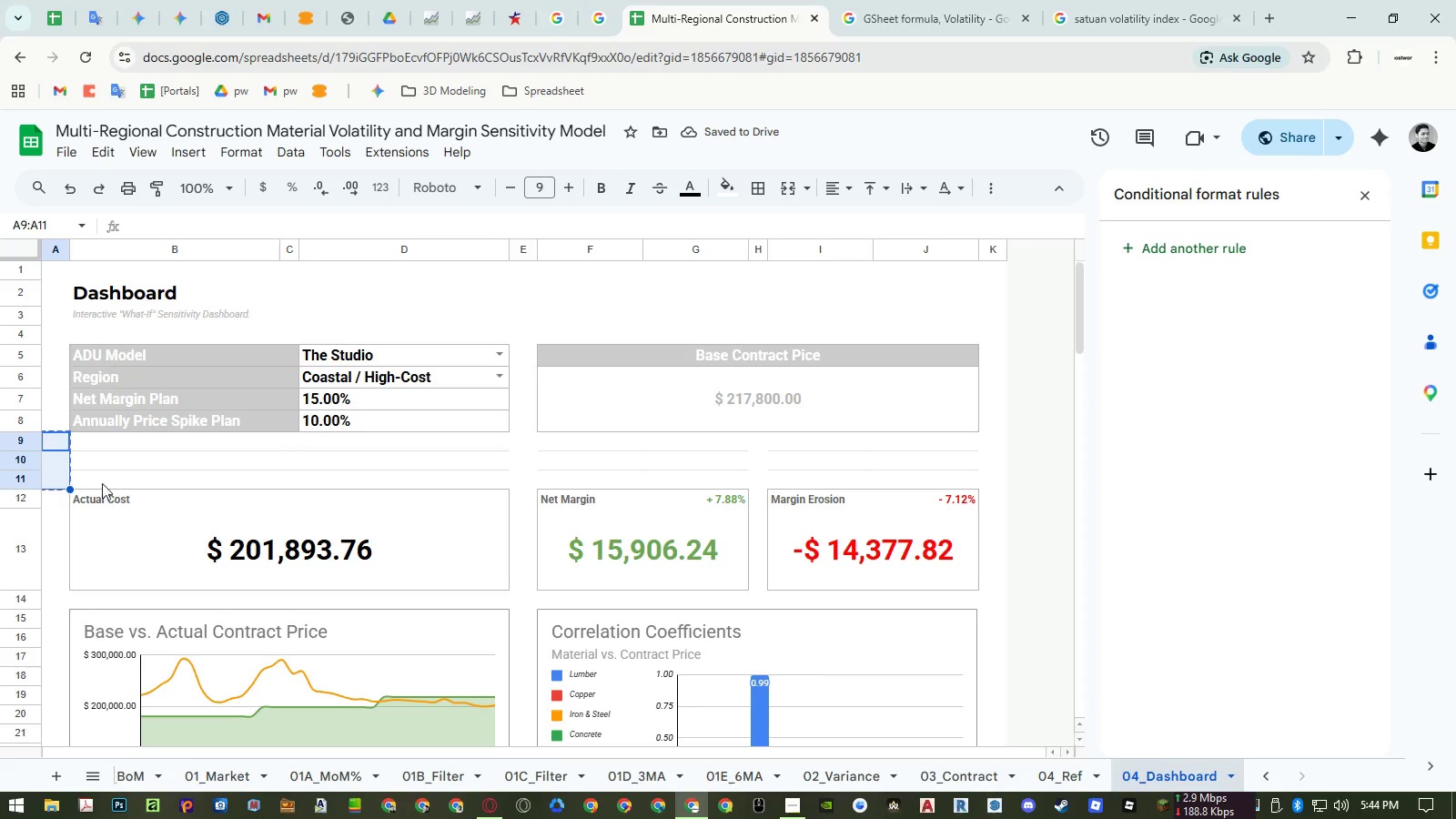 
key(Control+C)
 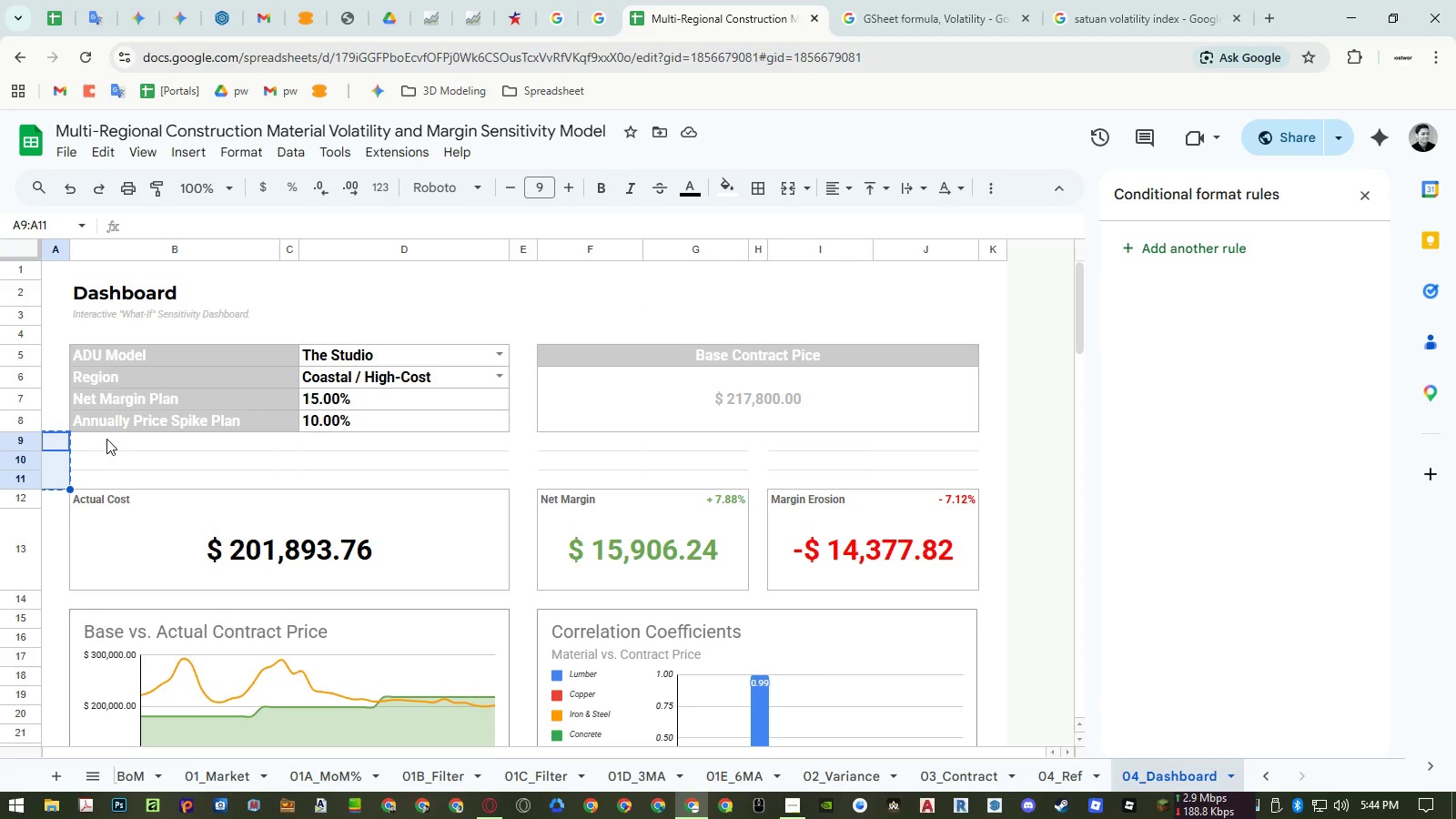 
left_click_drag(start_coordinate=[106, 439], to_coordinate=[825, 475])
 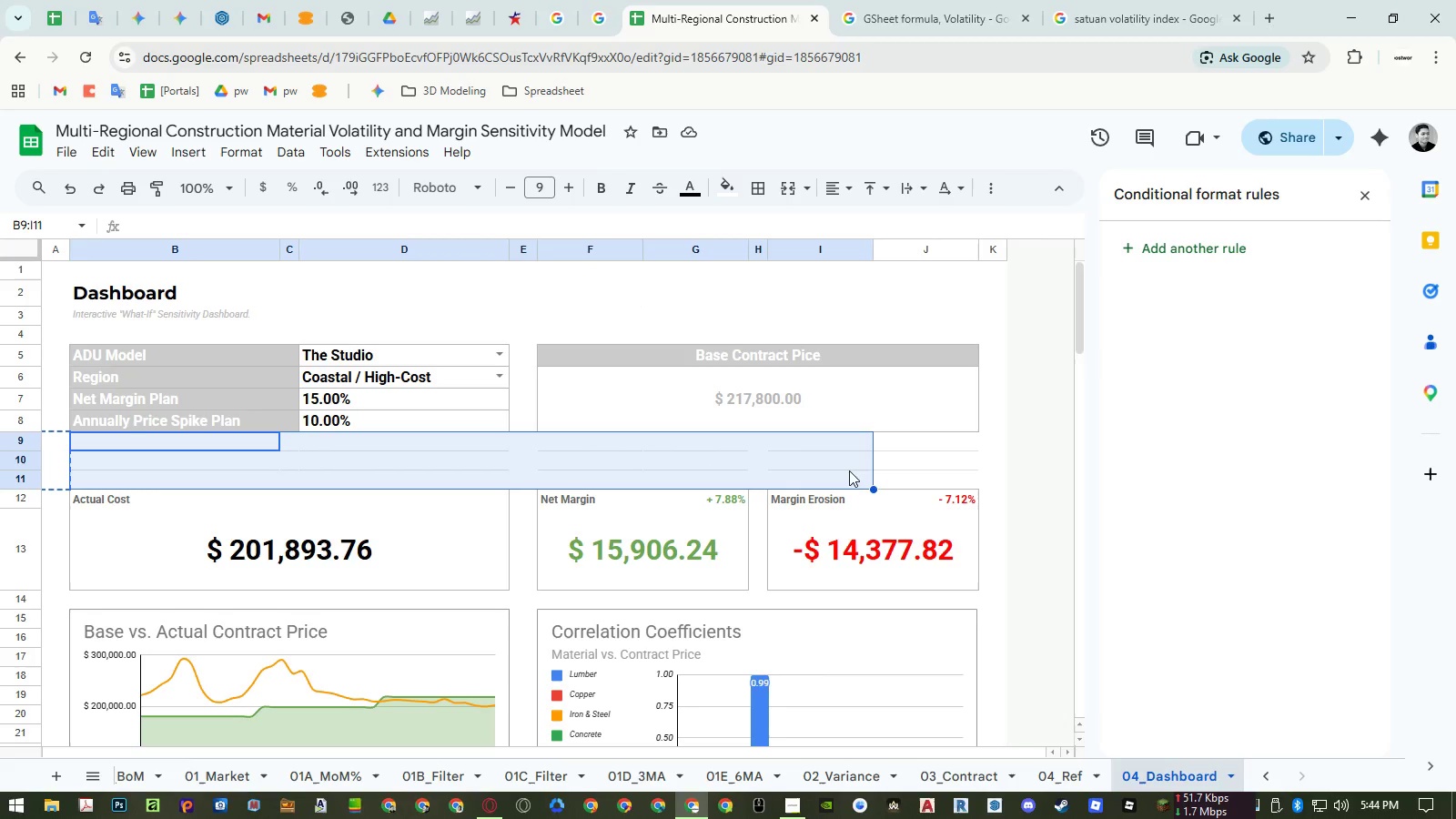 
key(Control+ControlLeft)
 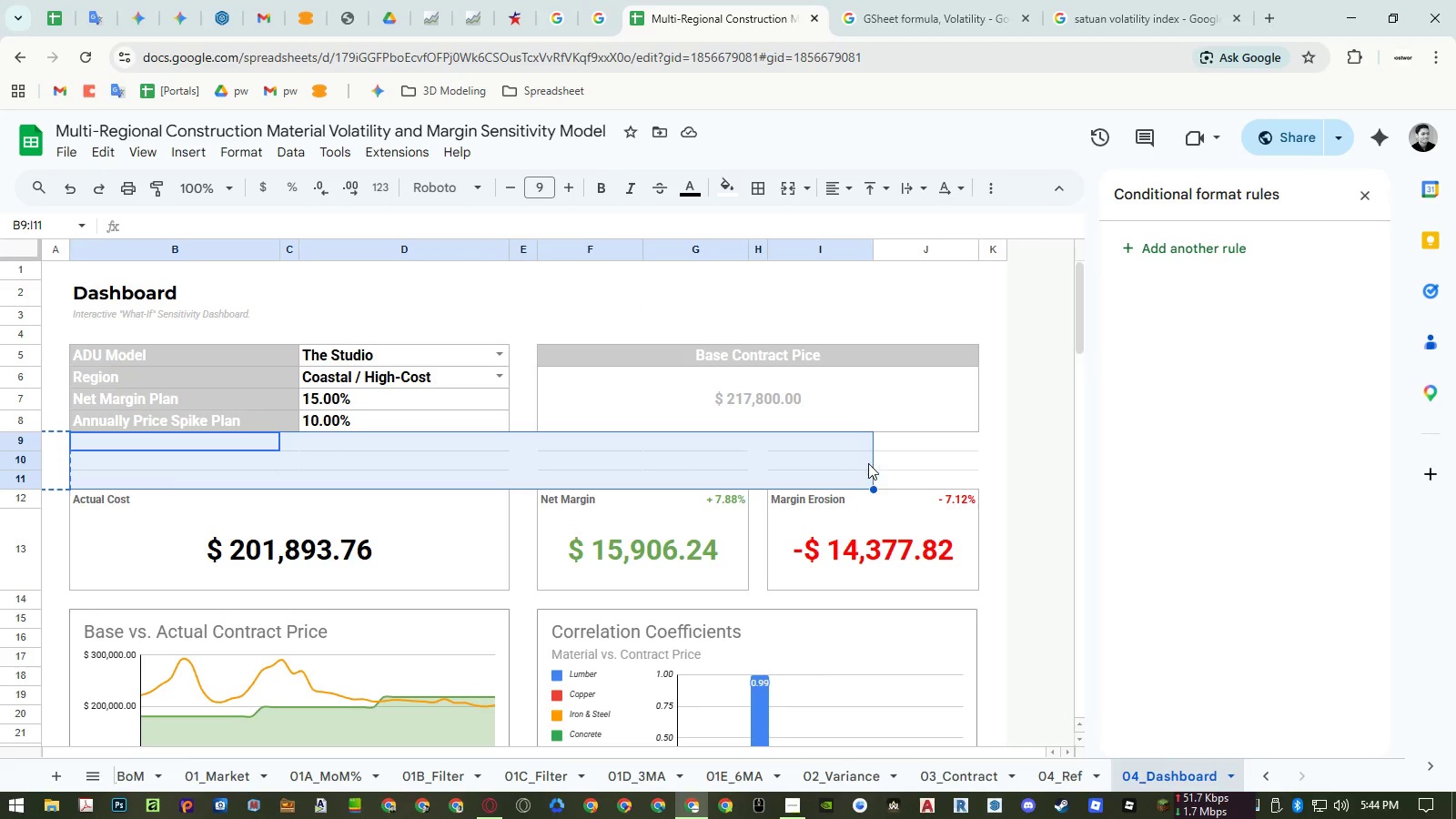 
key(Control+V)
 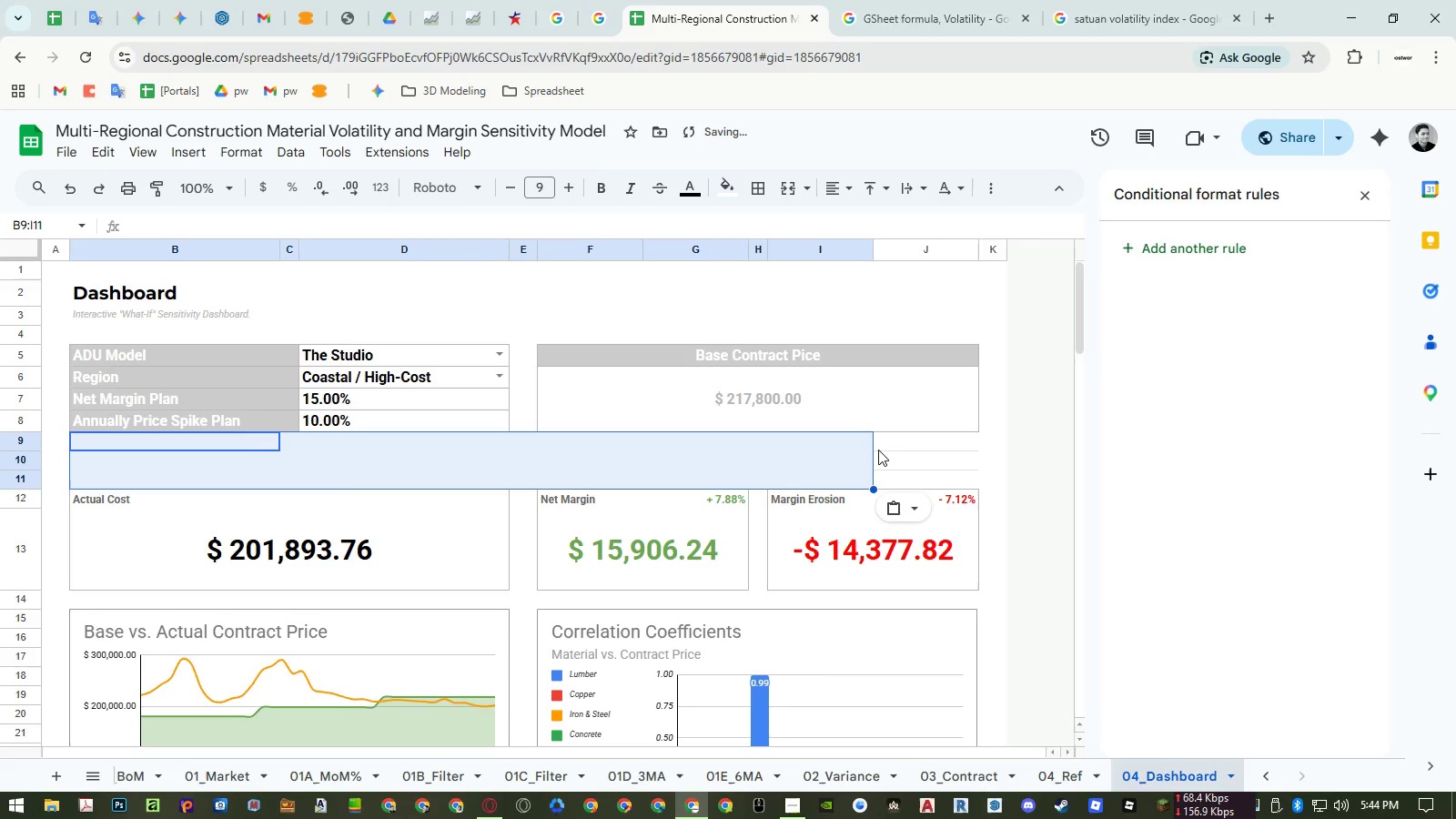 
left_click([880, 449])
 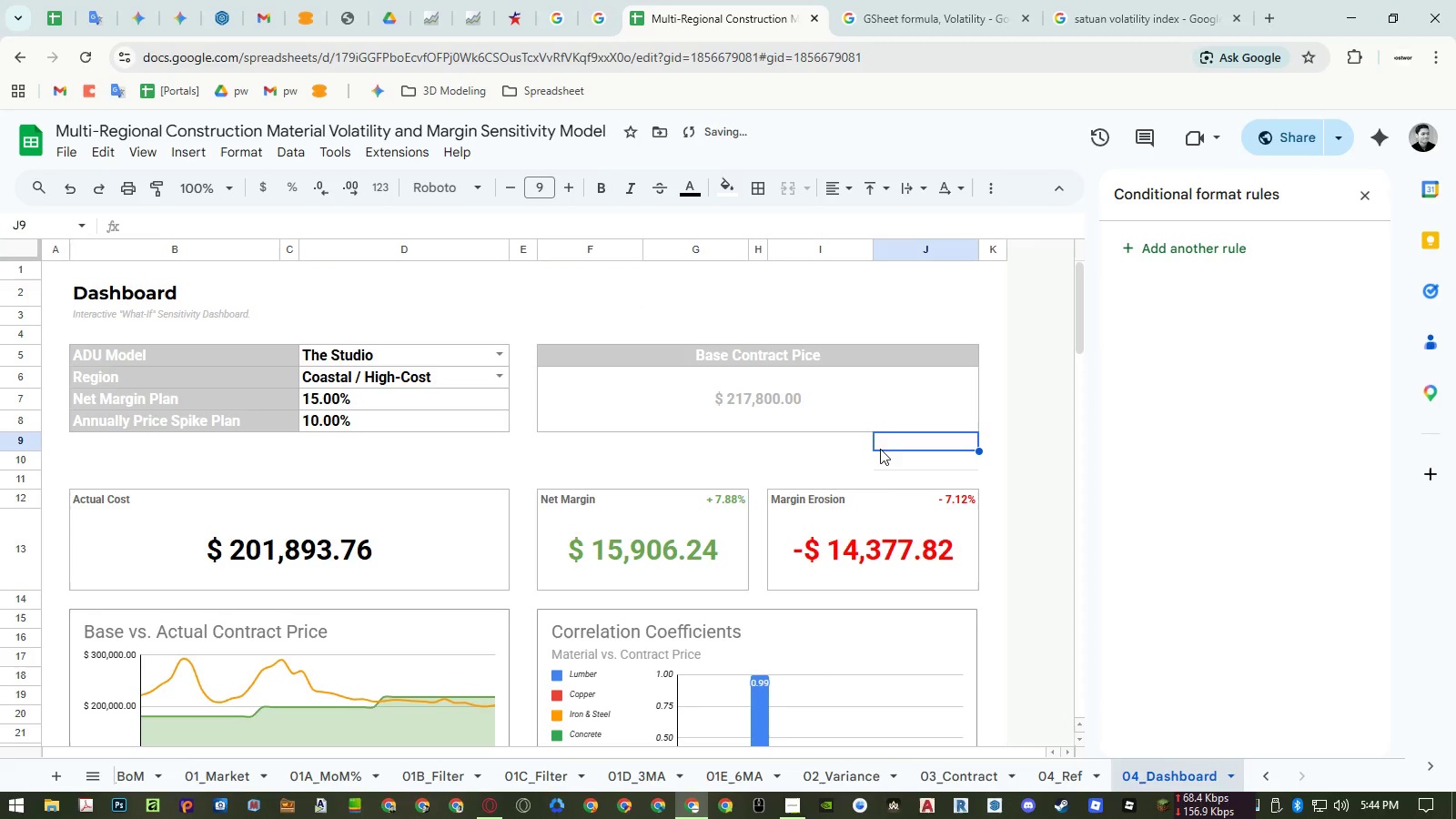 
key(Control+ControlLeft)
 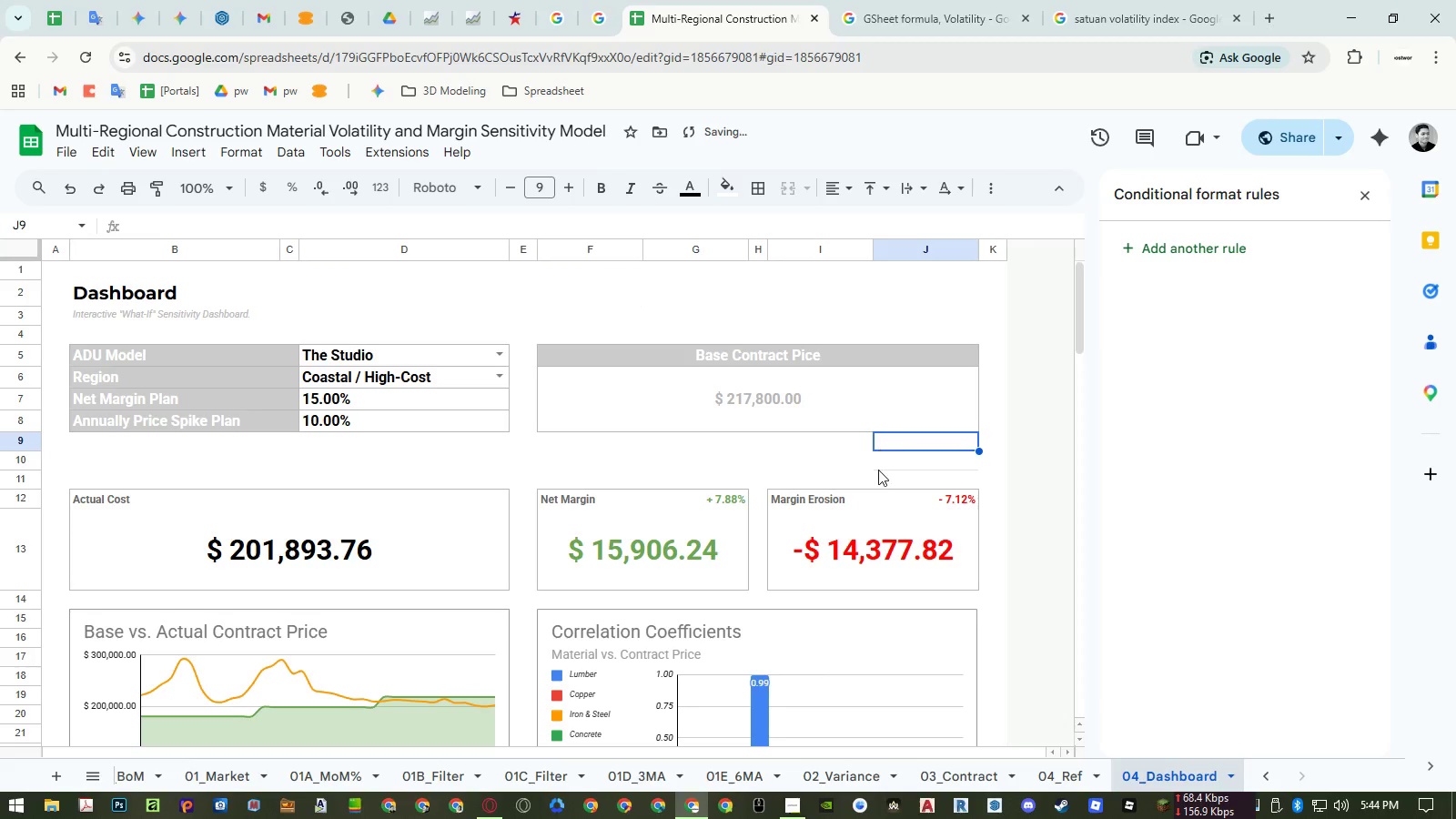 
key(Control+V)
 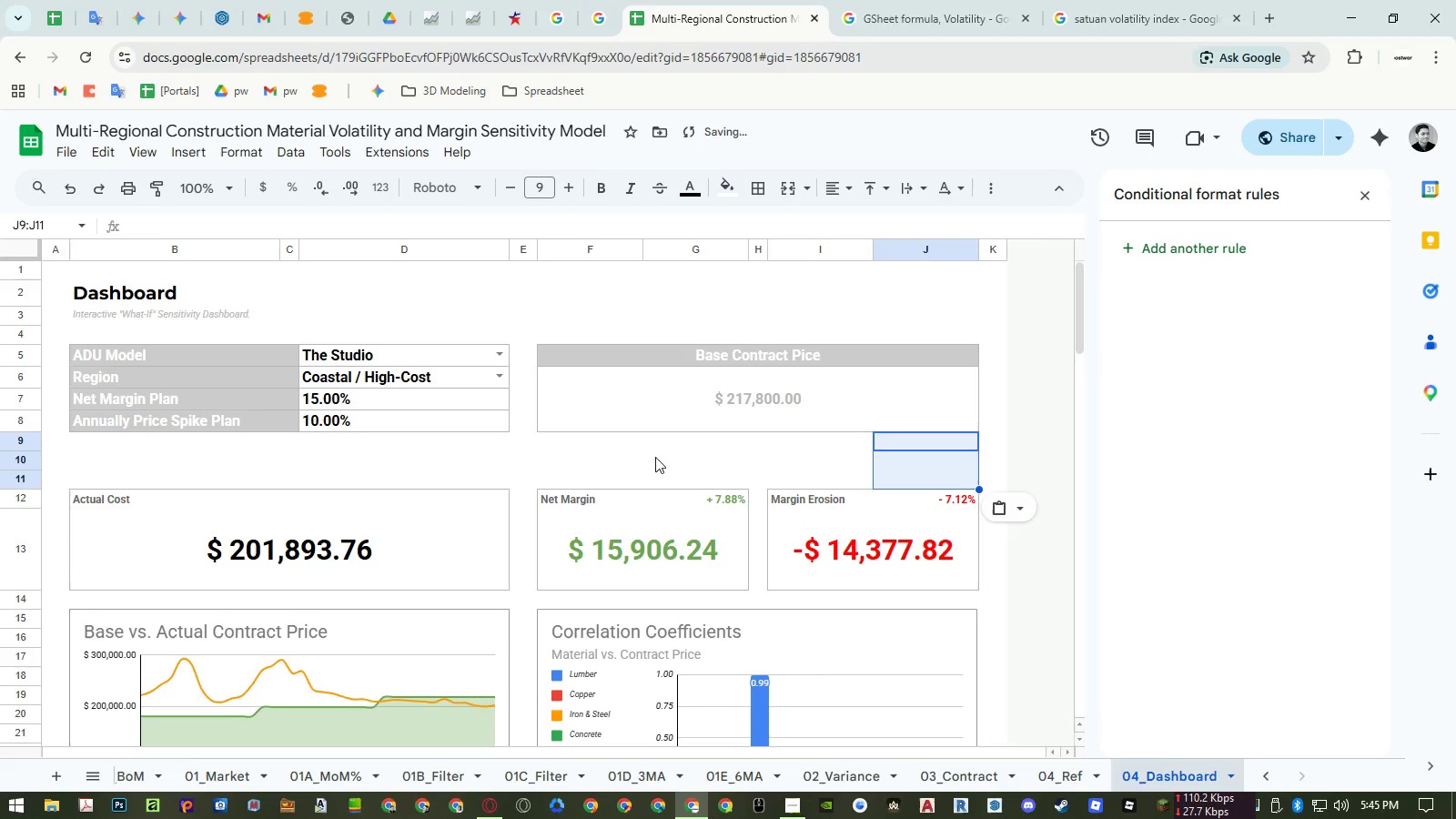 
left_click([655, 457])
 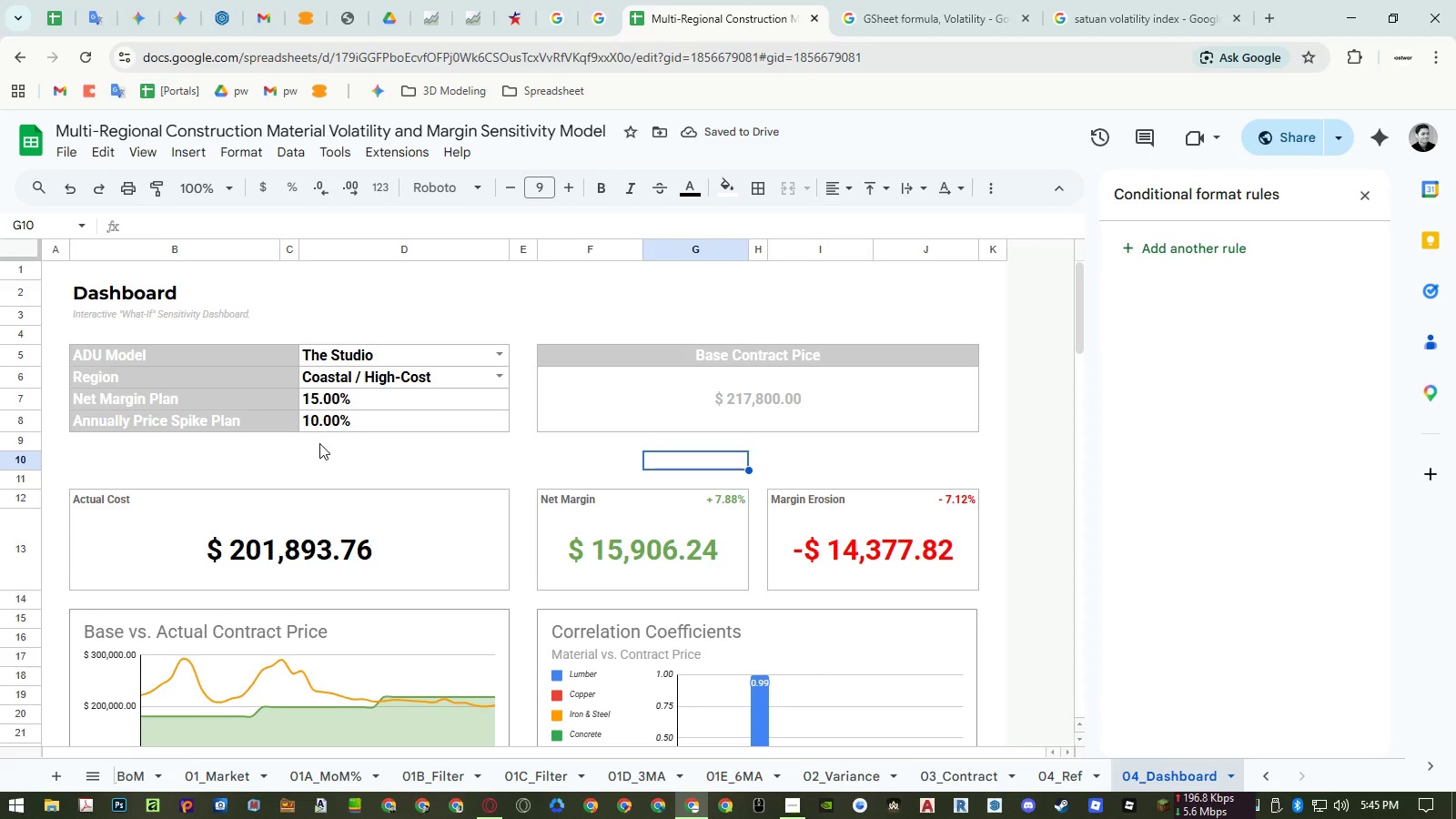 
left_click([319, 443])
 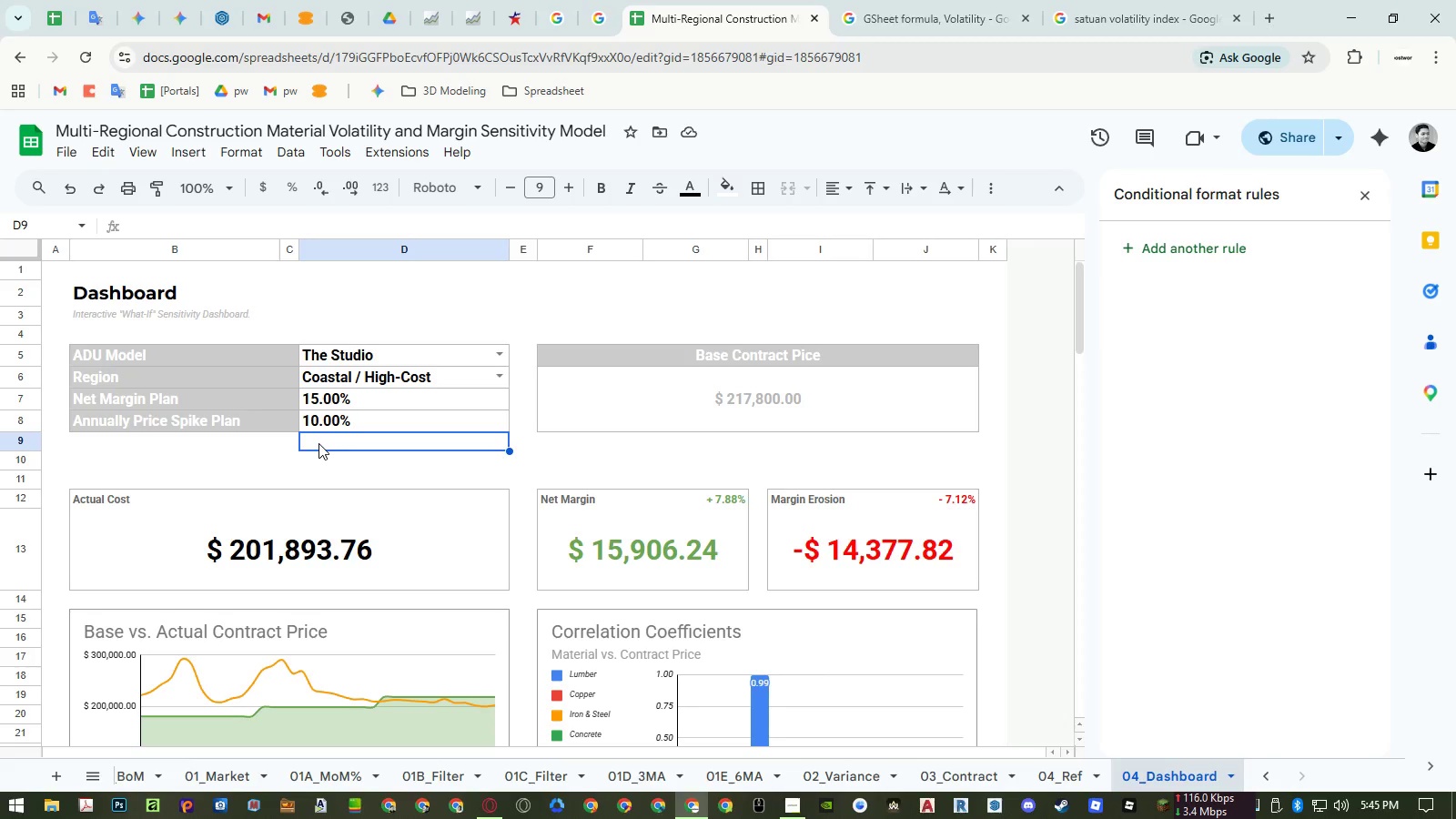 
wait(20.28)
 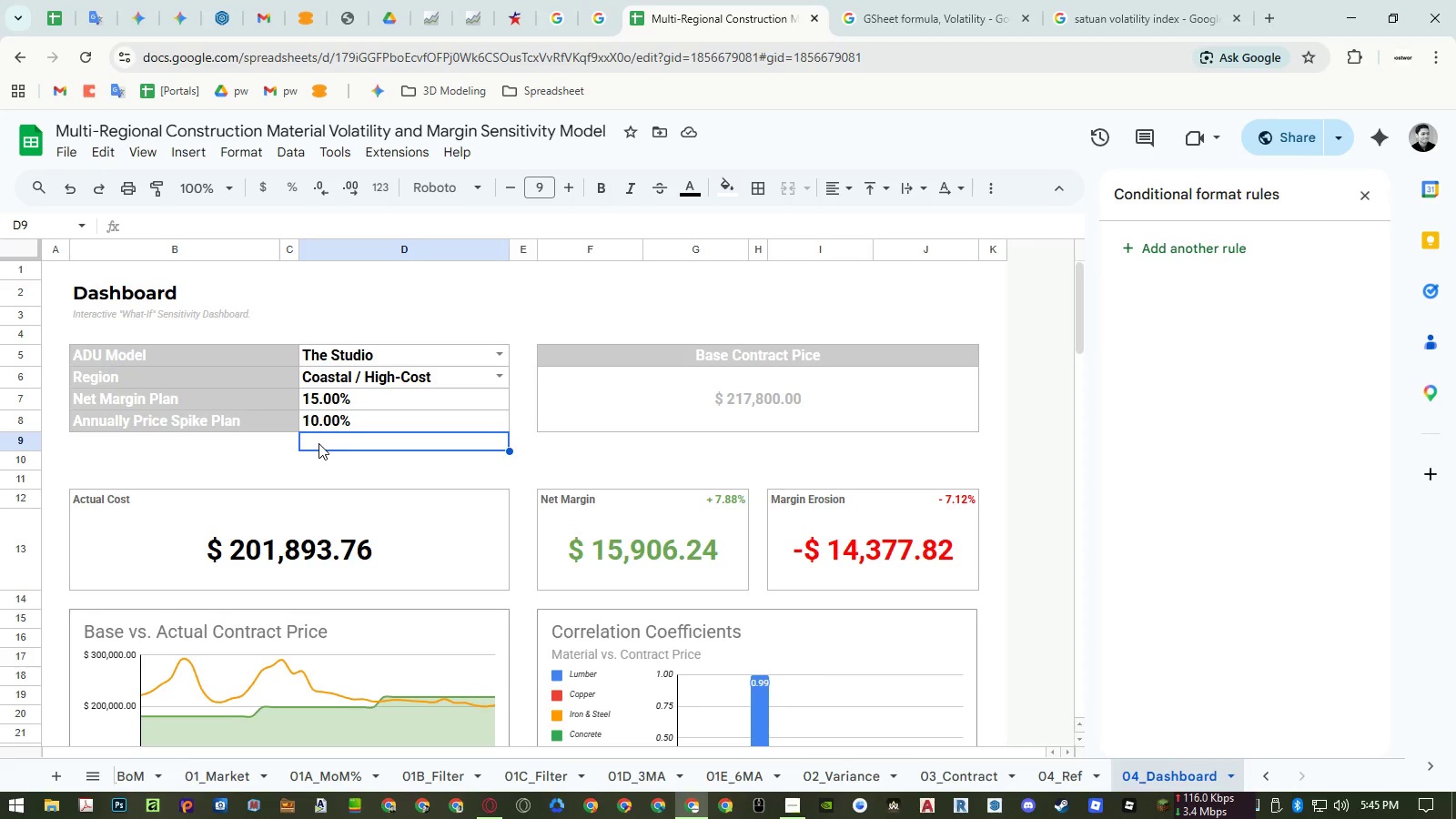 
left_click_drag(start_coordinate=[17, 464], to_coordinate=[22, 478])
 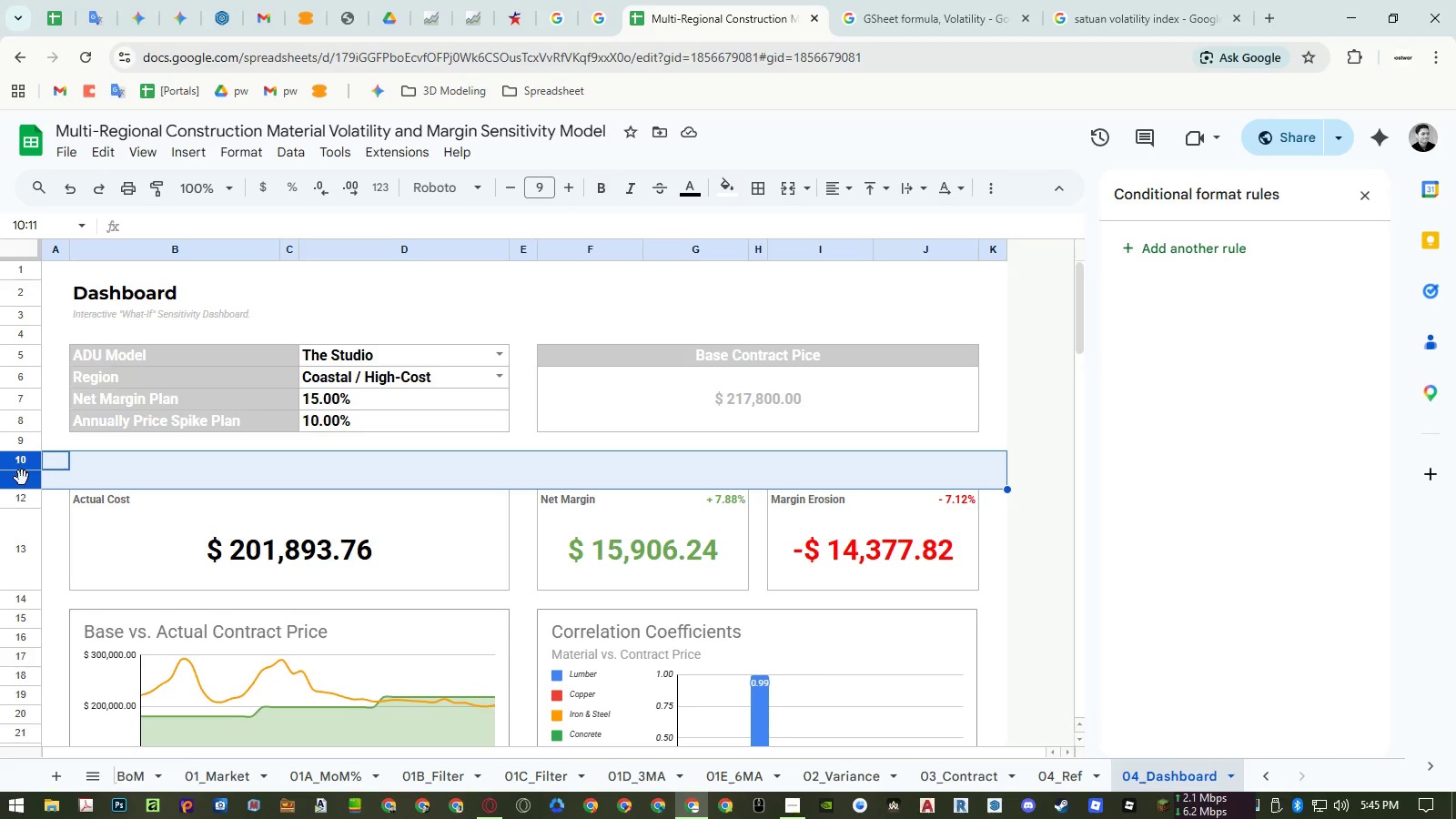 
right_click([22, 478])
 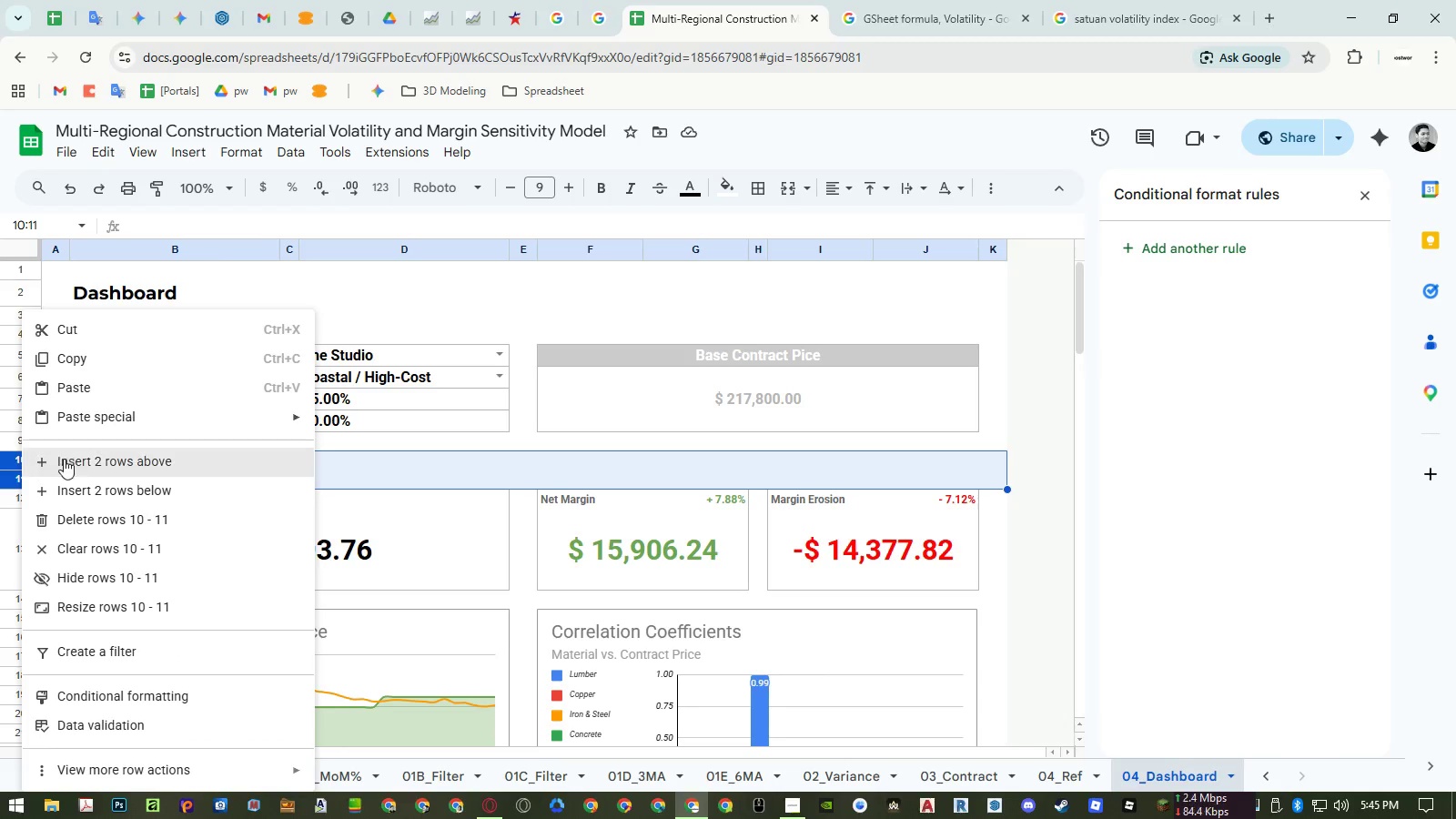 
left_click([64, 459])
 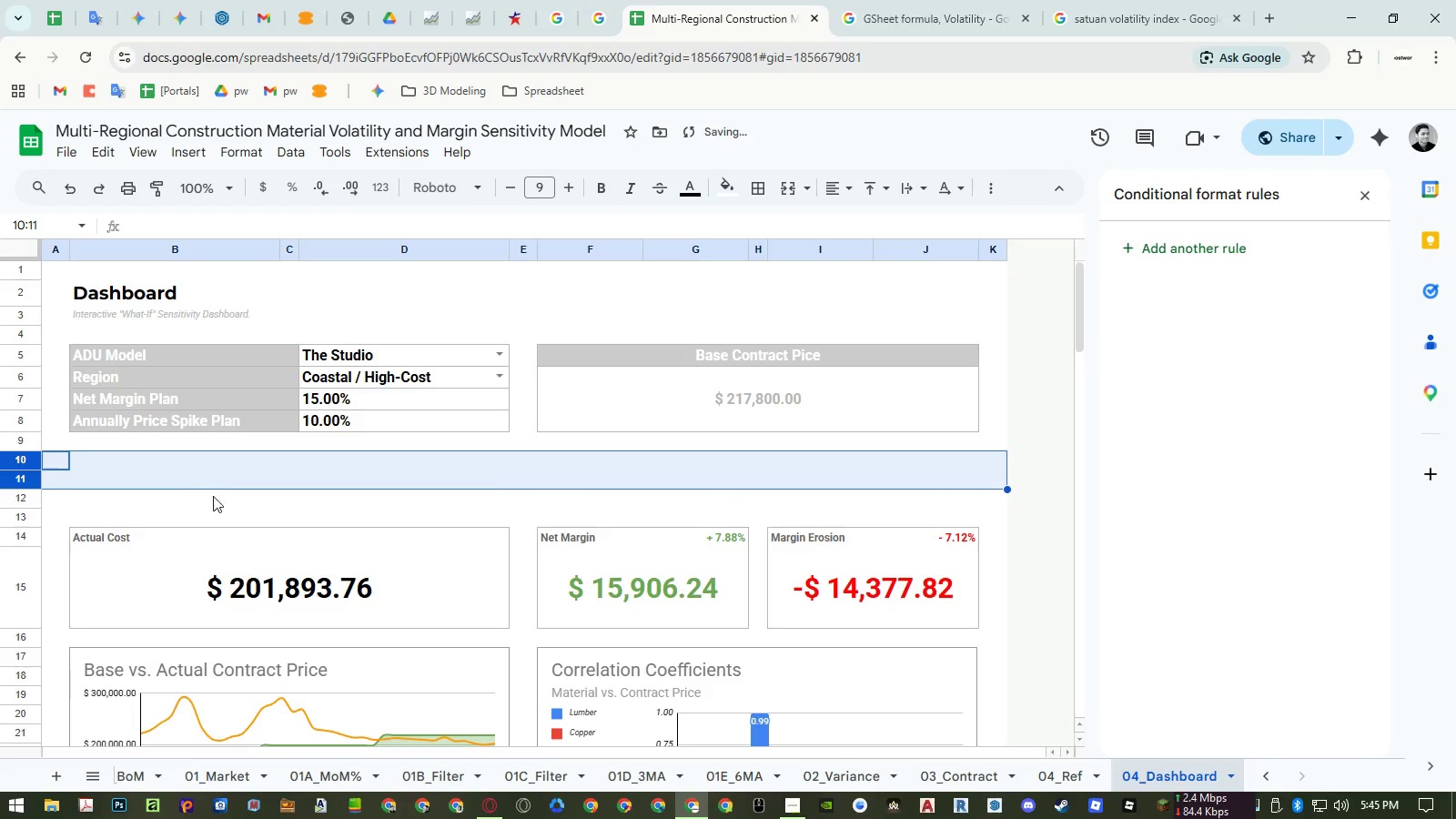 
left_click([243, 507])
 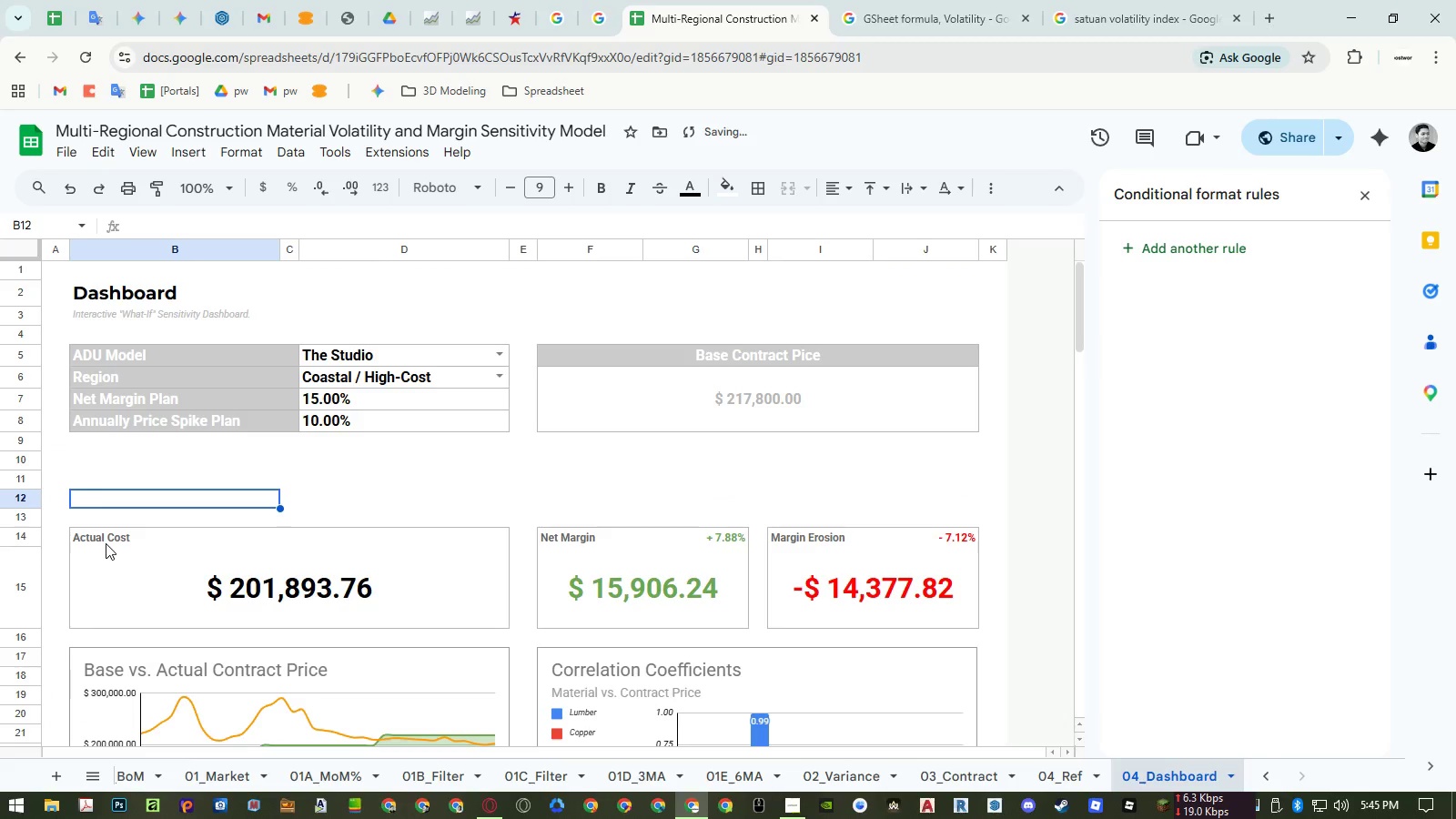 
left_click_drag(start_coordinate=[106, 542], to_coordinate=[278, 585])
 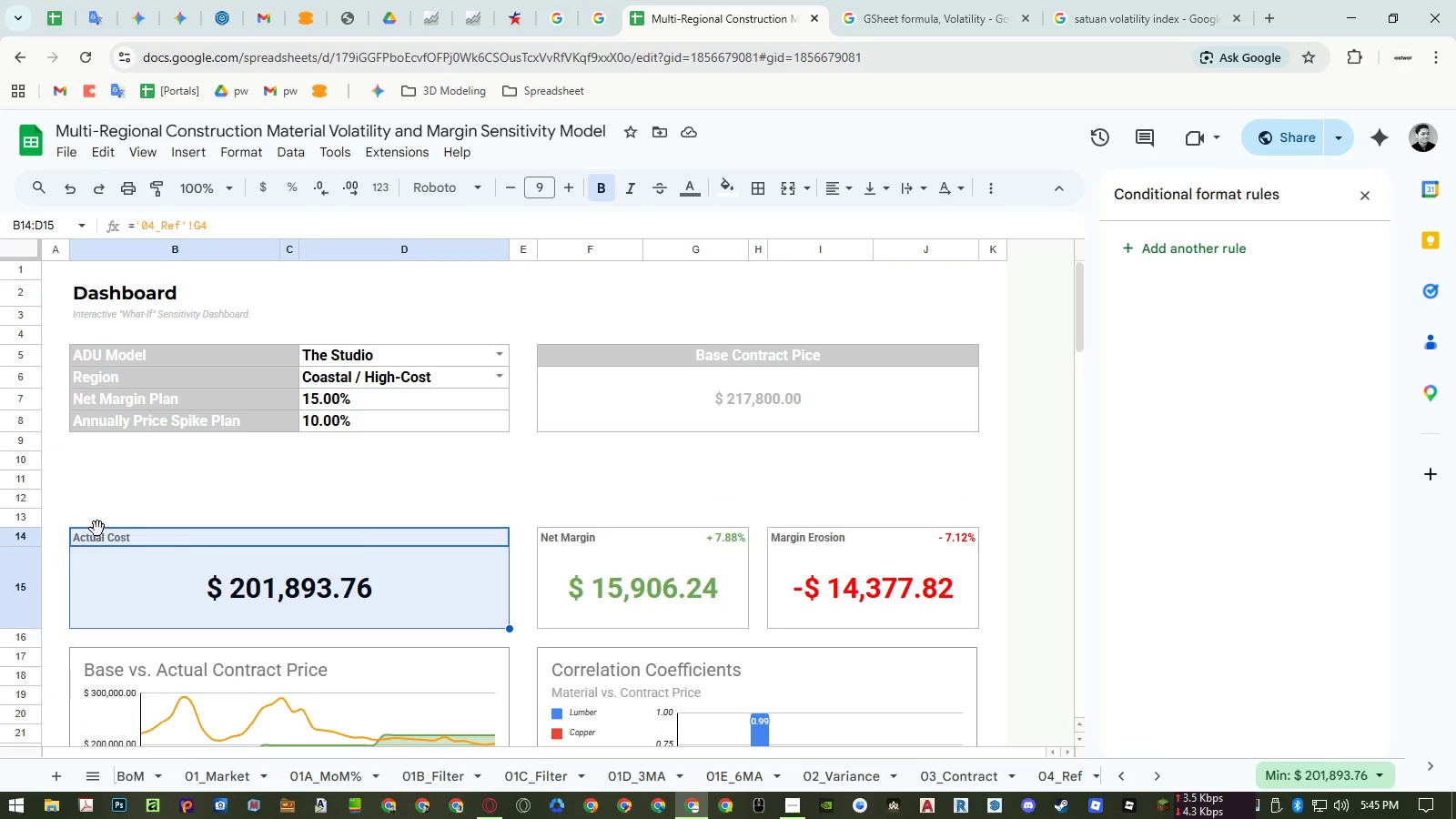 
left_click([670, 359])
 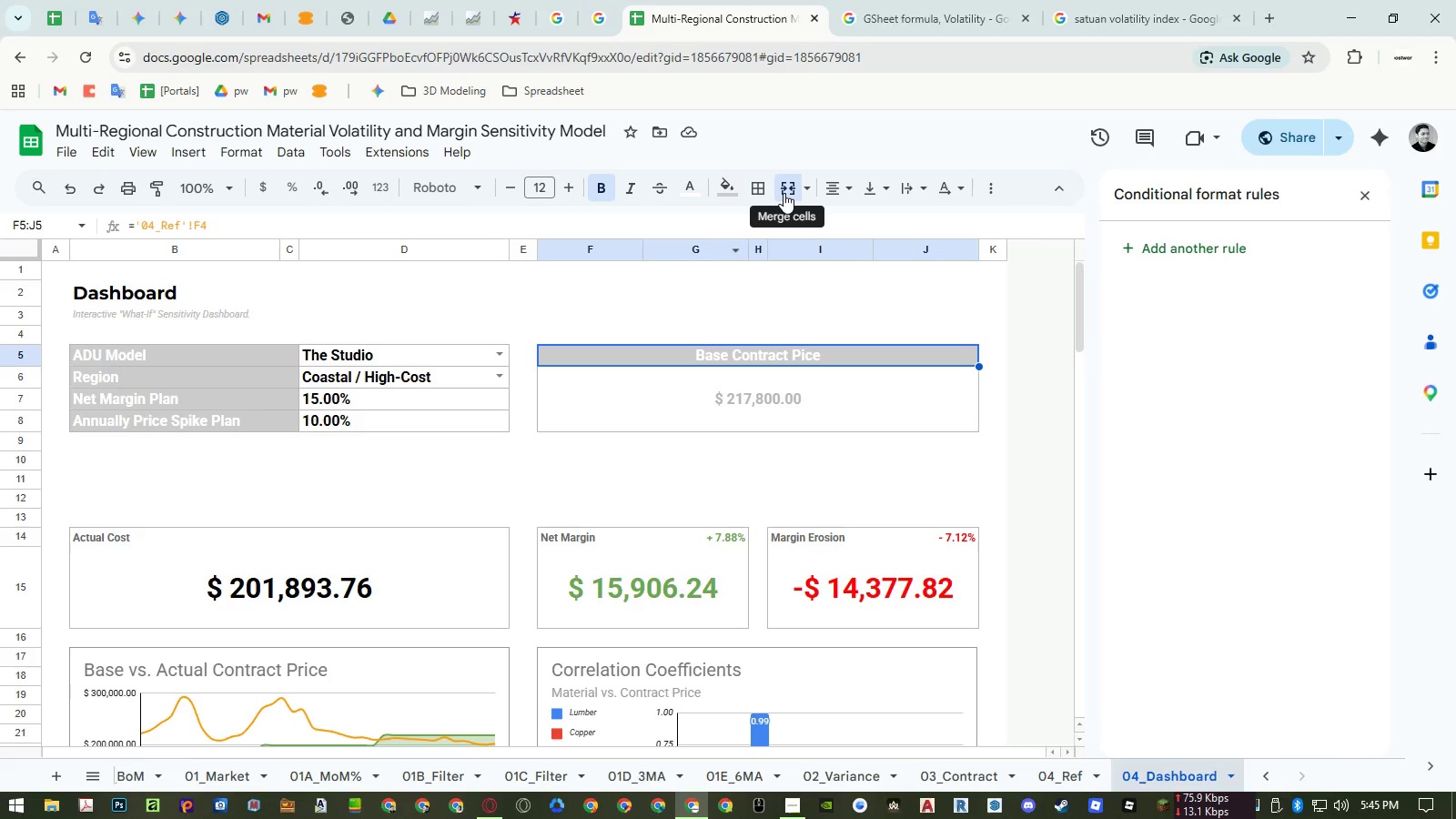 
left_click([784, 193])
 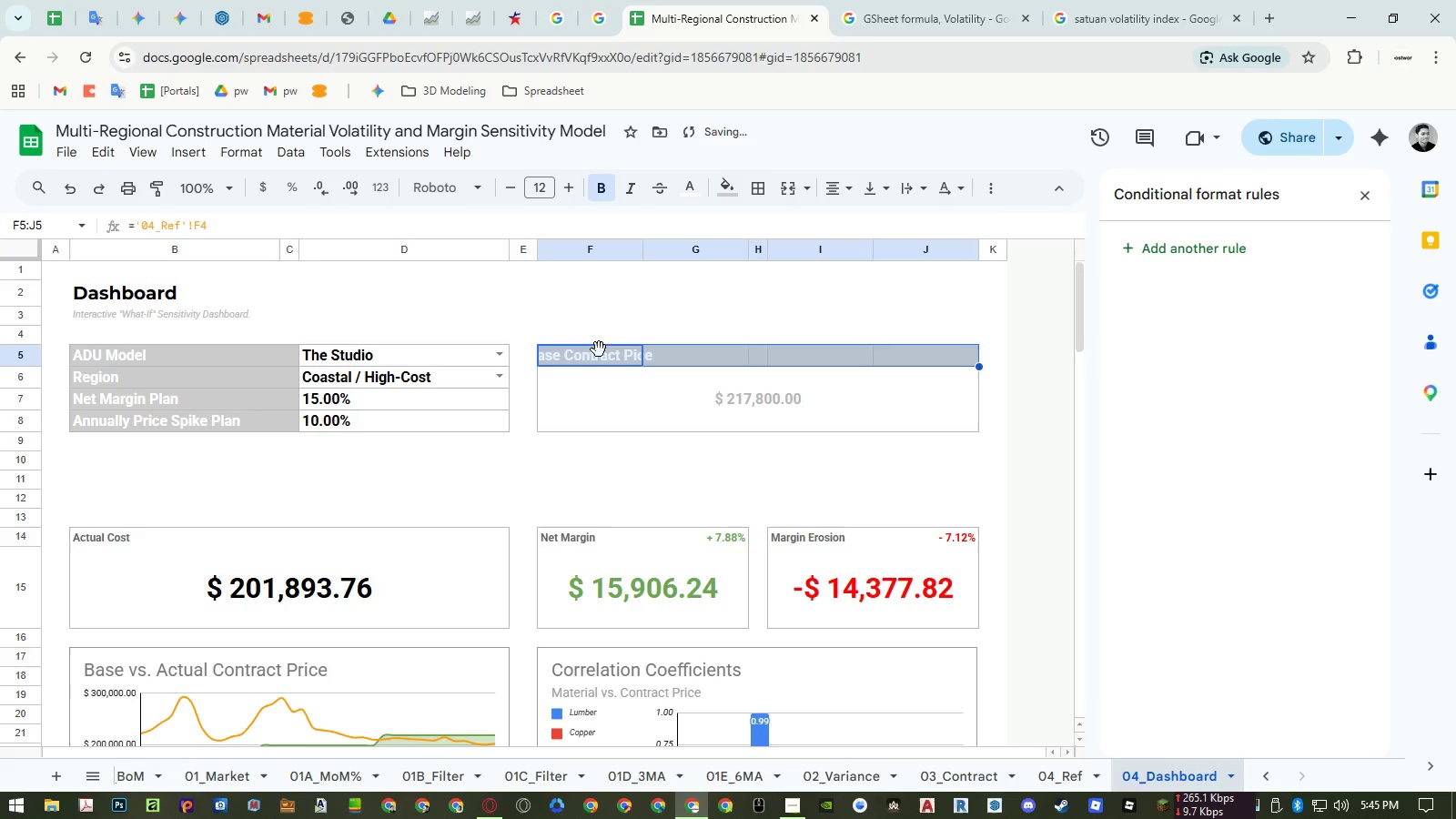 
left_click_drag(start_coordinate=[592, 354], to_coordinate=[677, 352])
 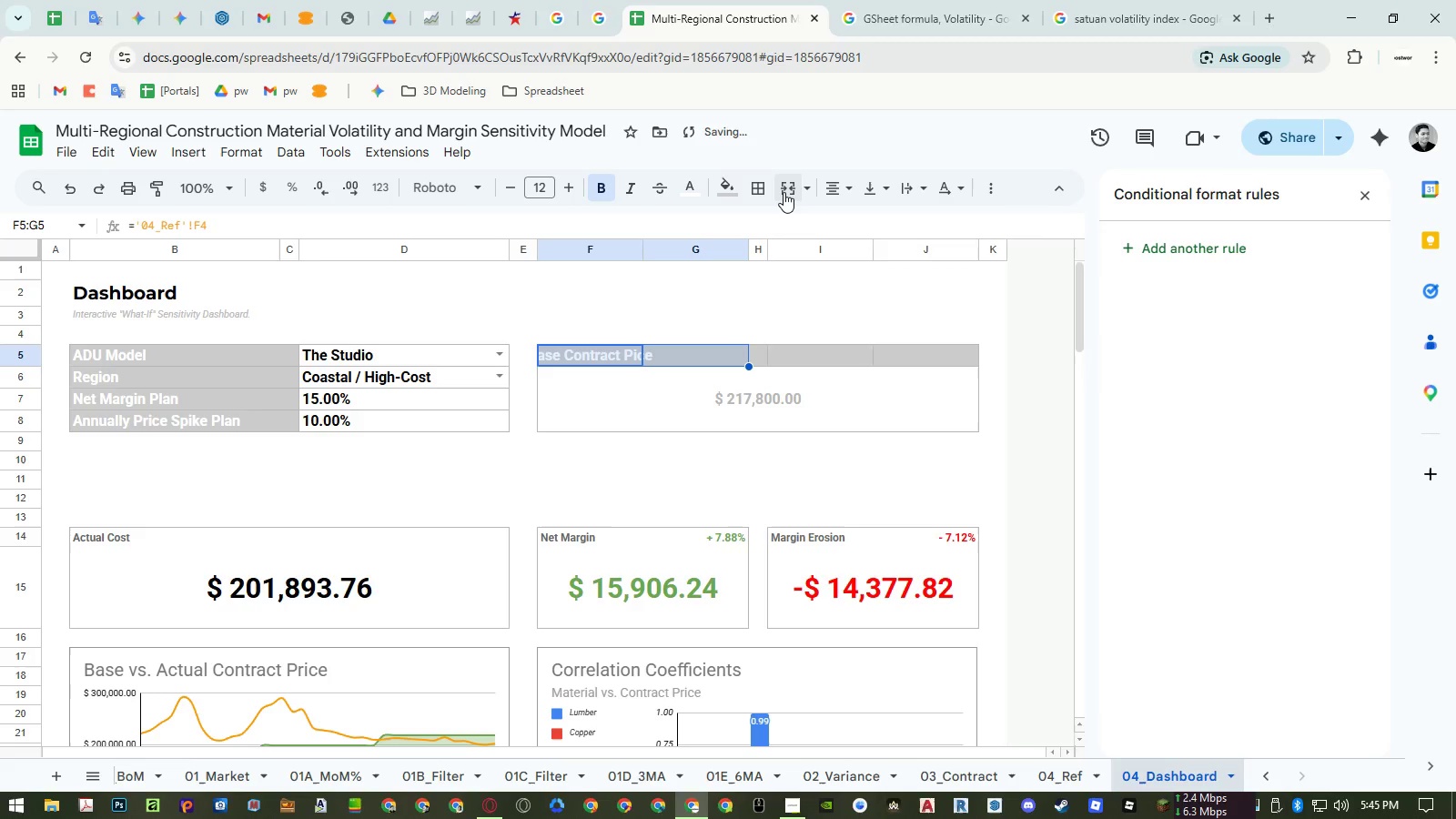 
left_click([784, 192])
 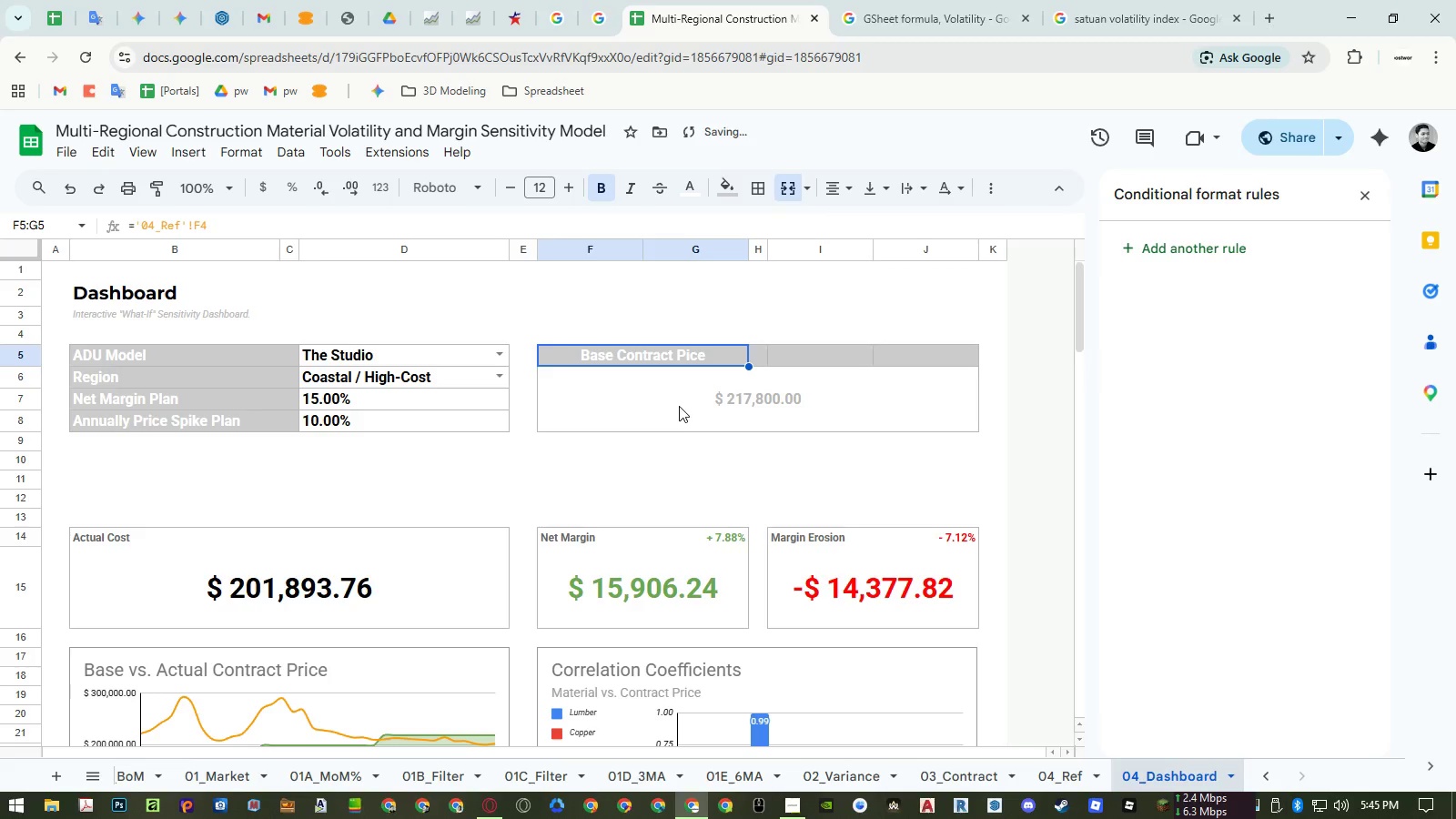 
left_click([679, 406])
 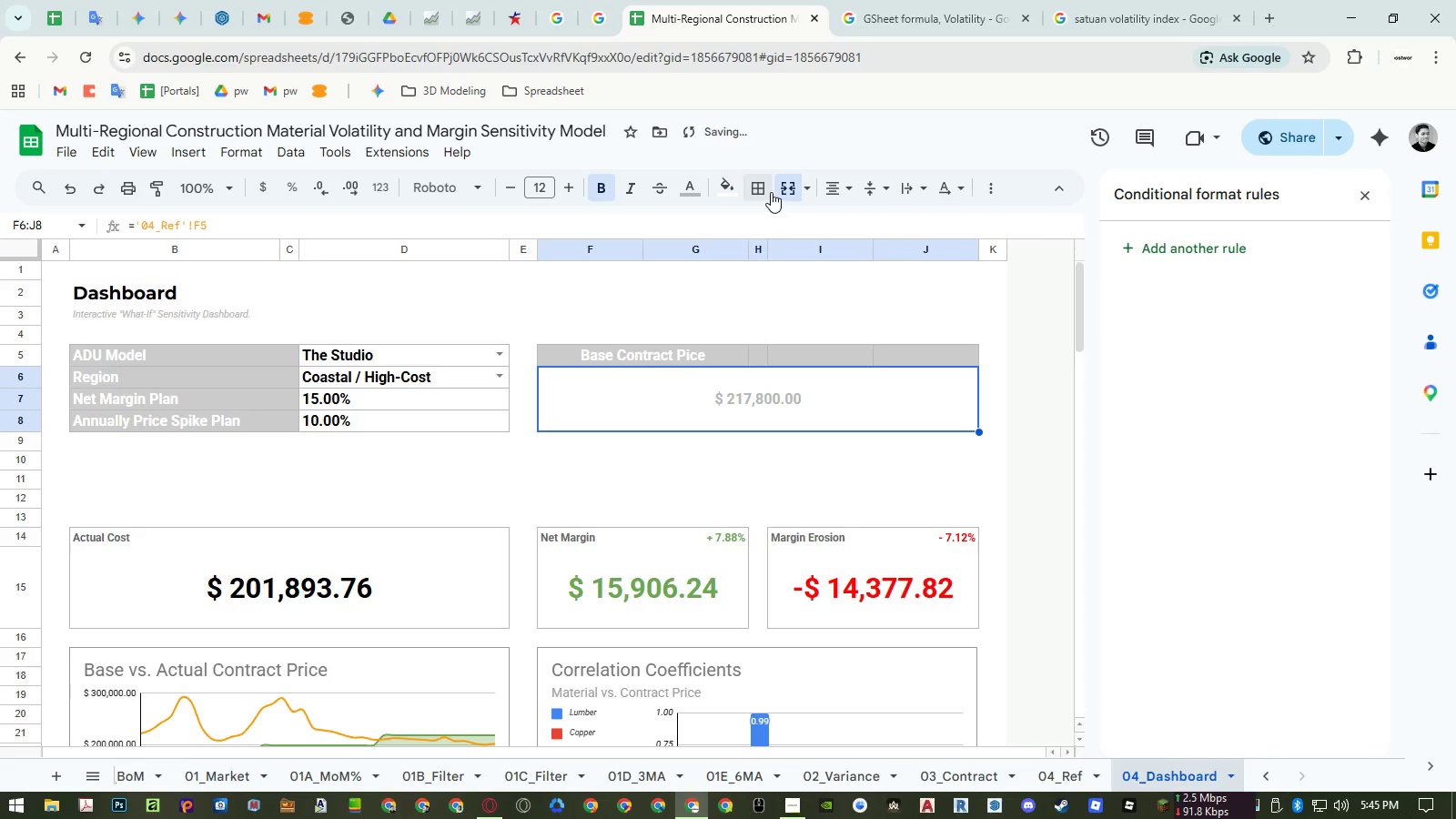 
left_click([782, 187])
 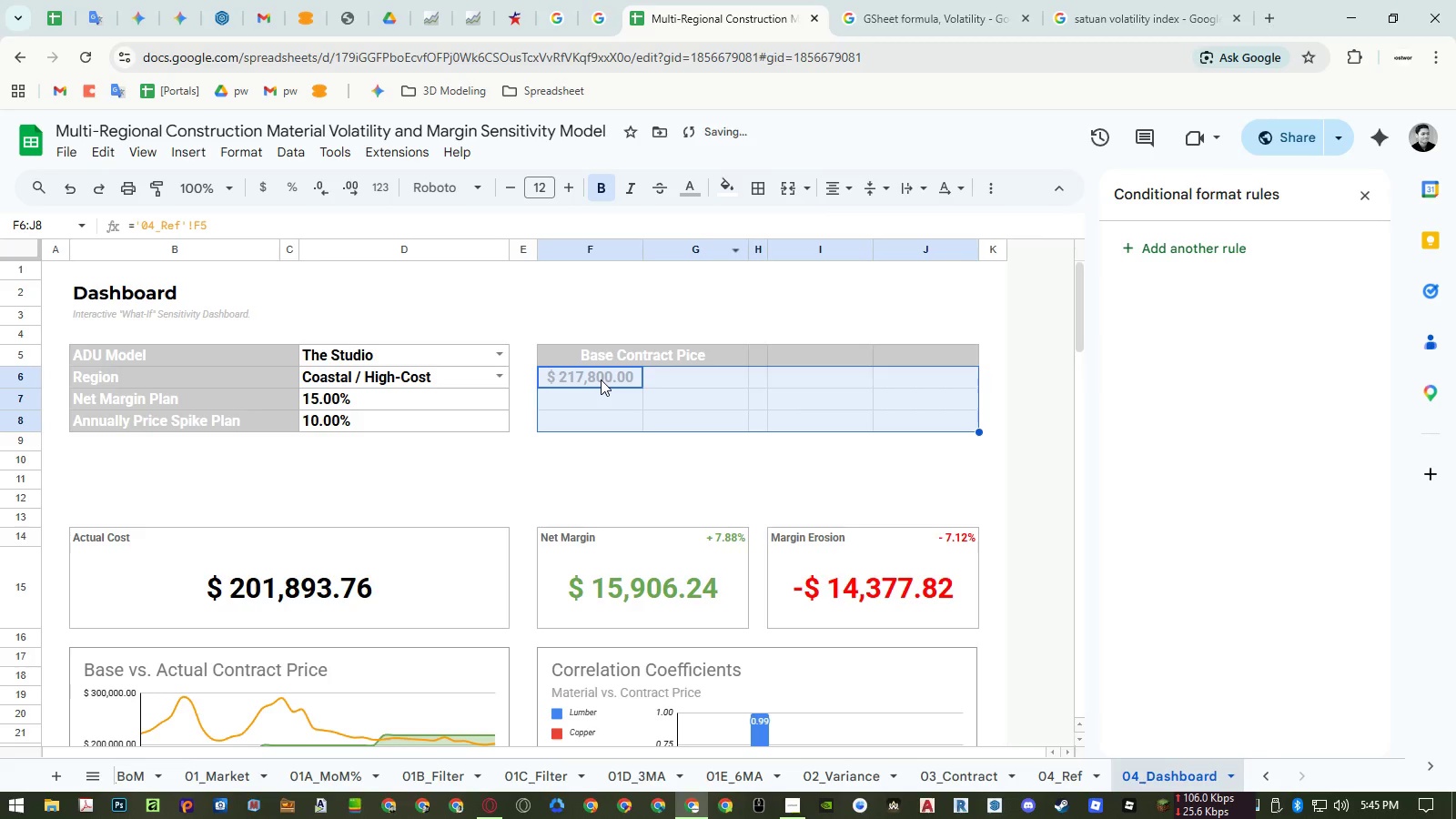 
left_click_drag(start_coordinate=[601, 379], to_coordinate=[662, 411])
 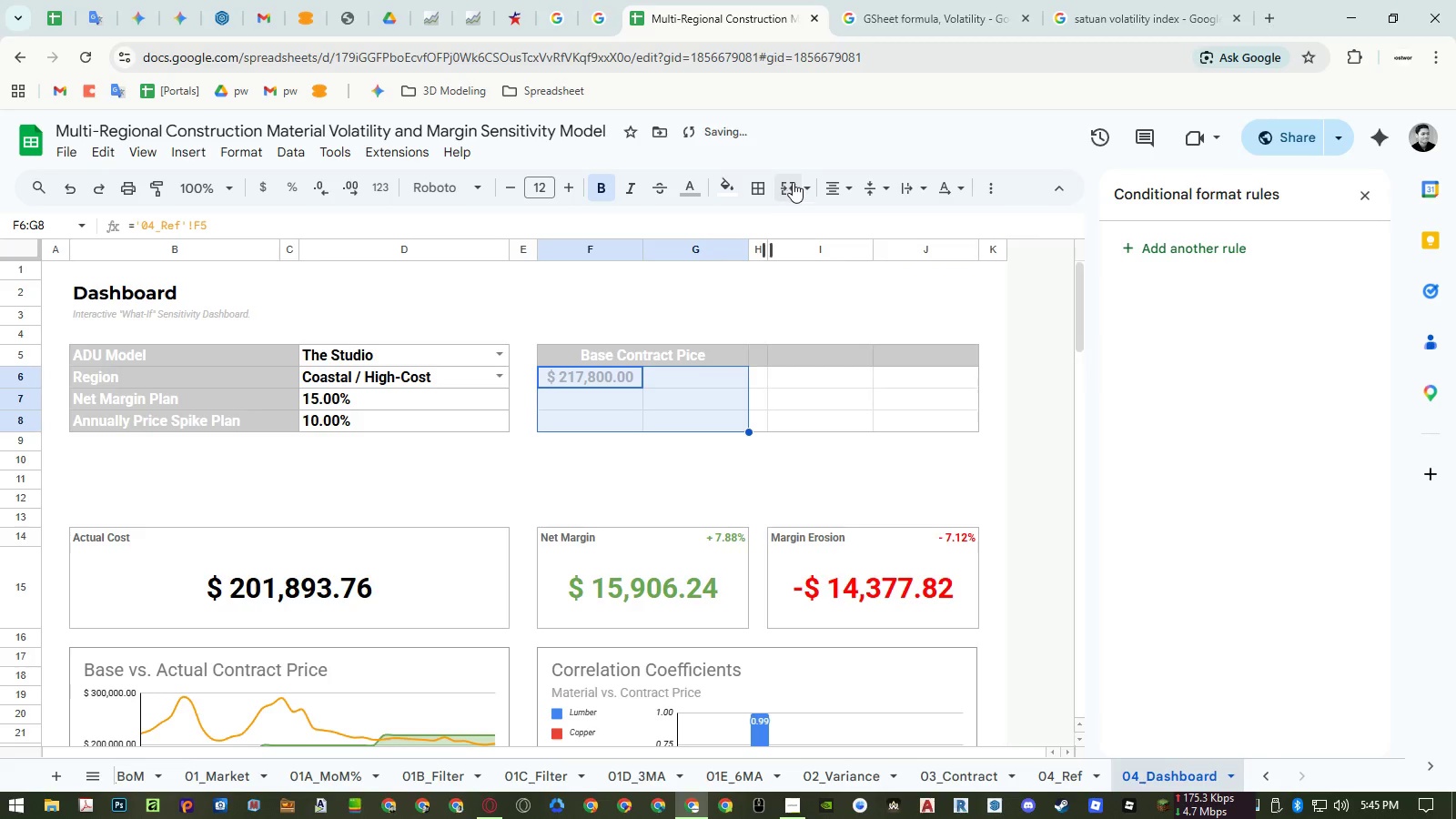 
left_click([794, 182])
 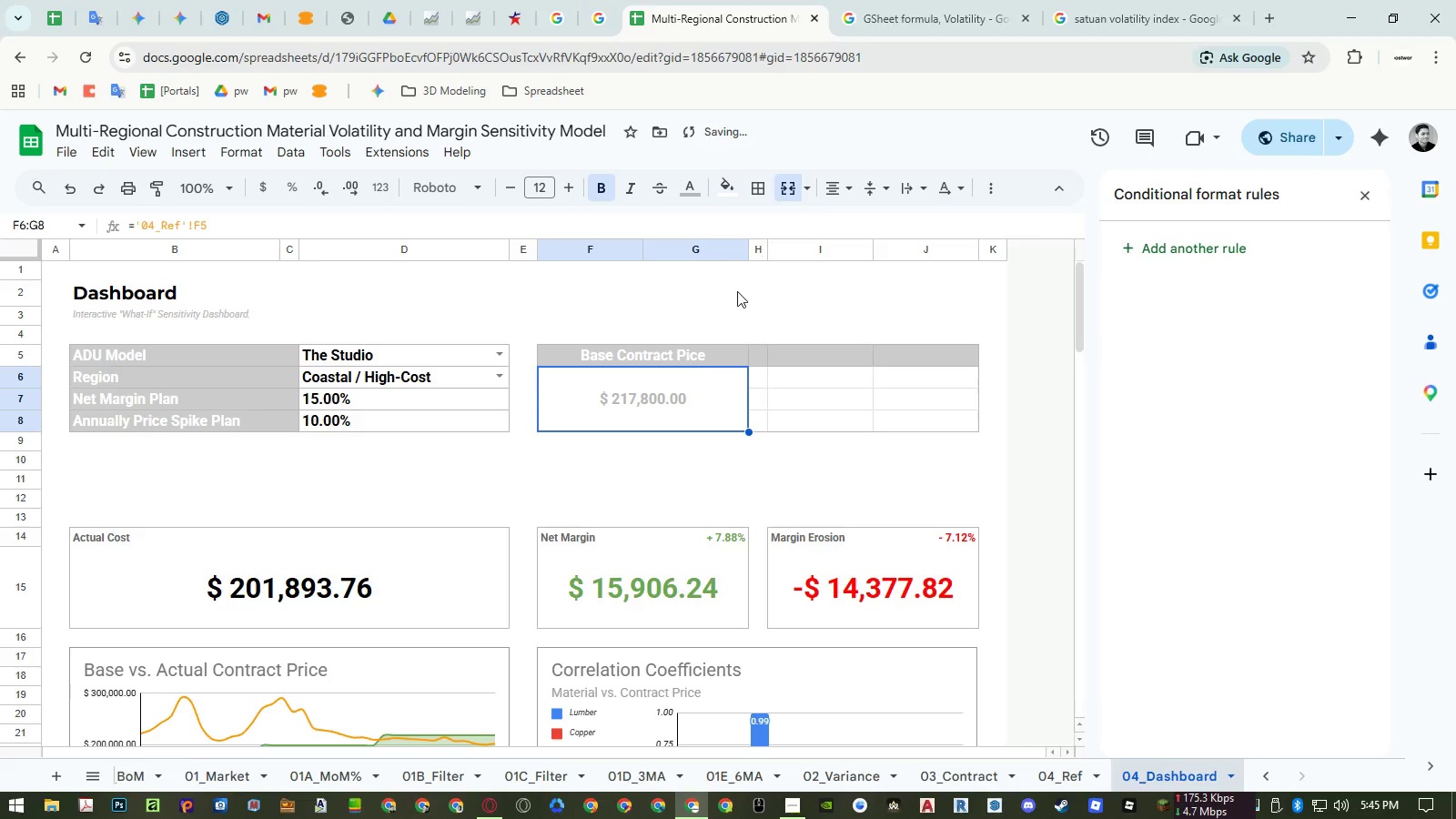 
left_click([723, 294])
 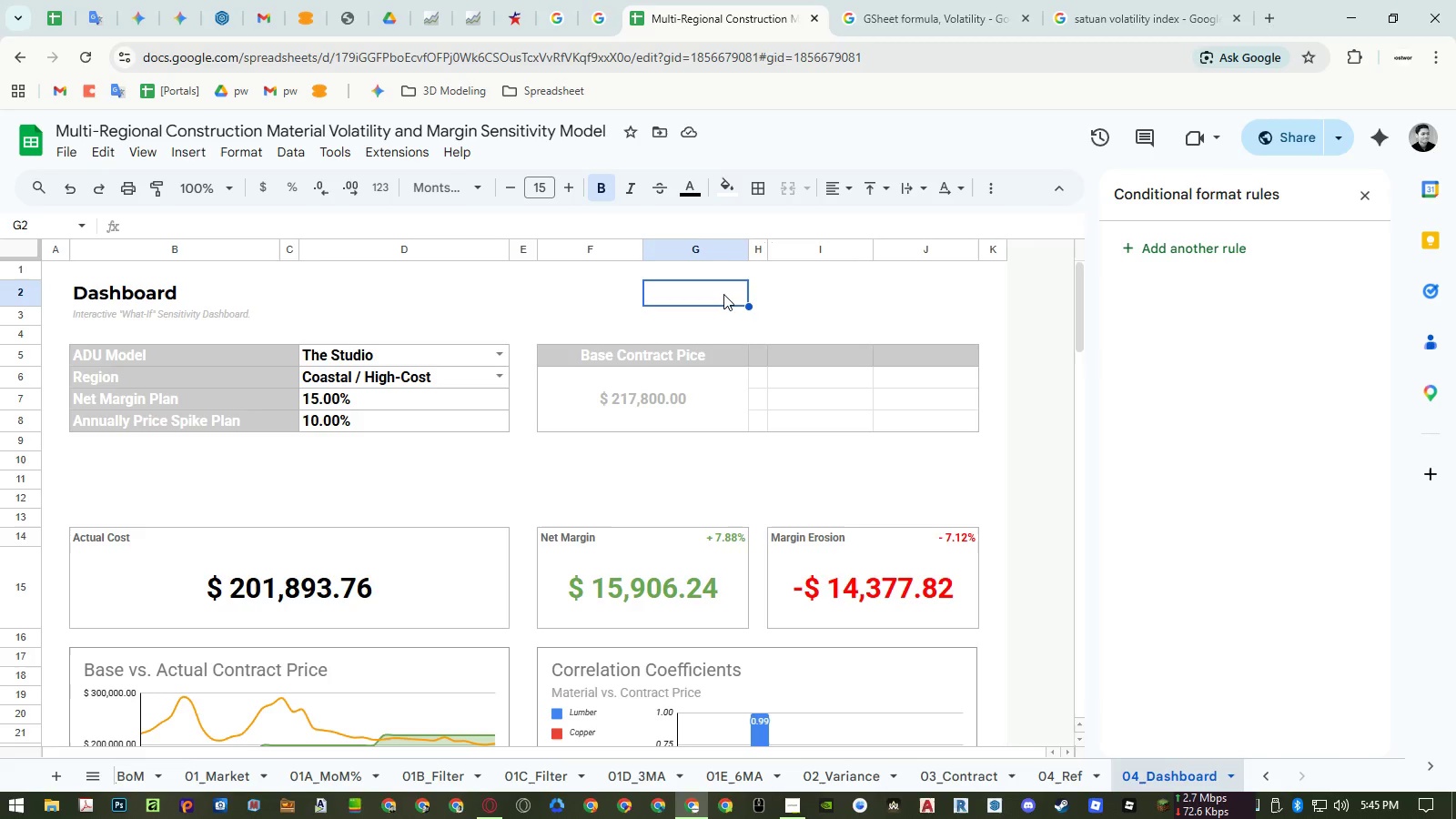 
wait(11.0)
 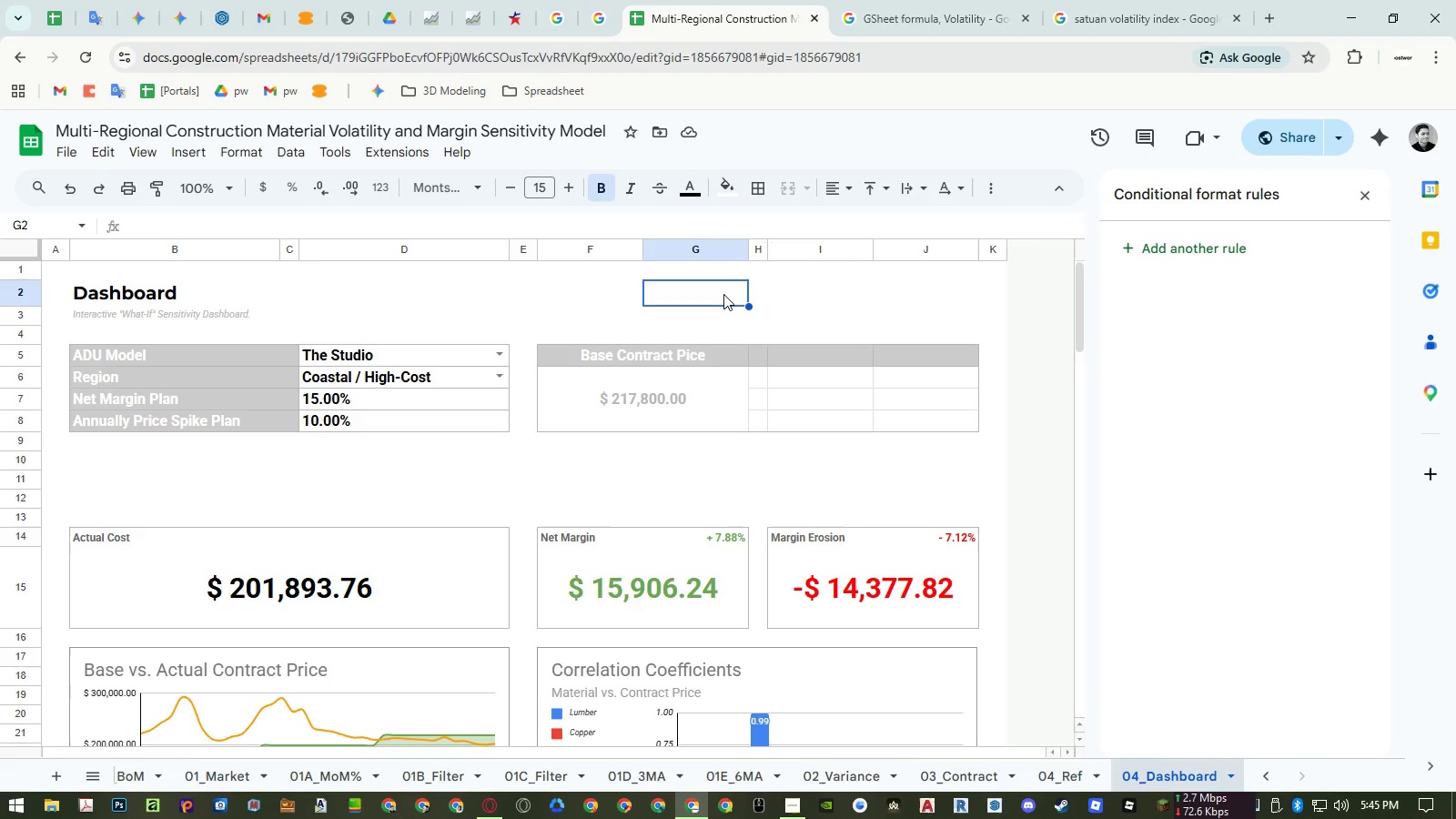 
left_click([636, 359])
 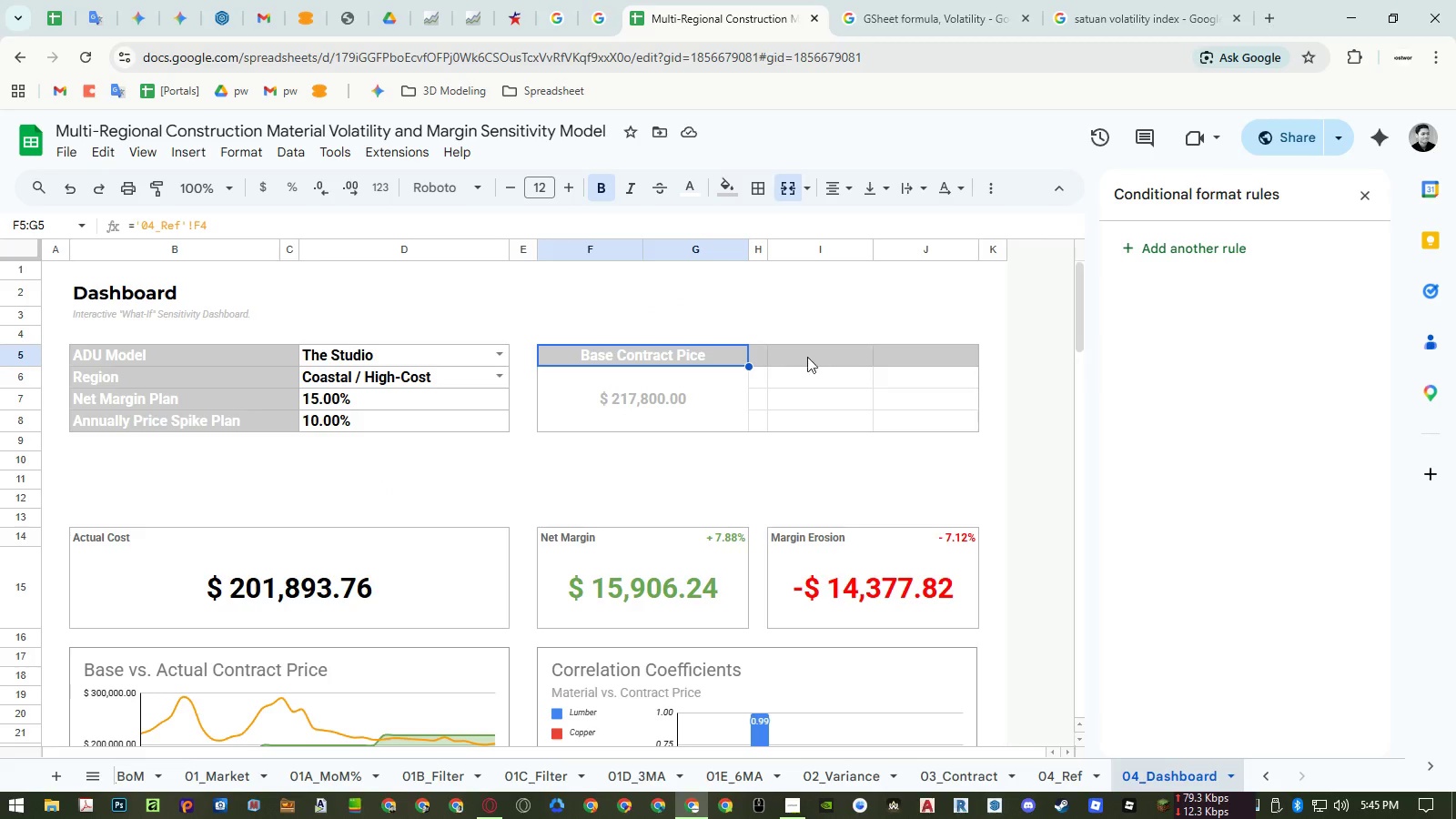 
left_click_drag(start_coordinate=[710, 350], to_coordinate=[703, 401])
 